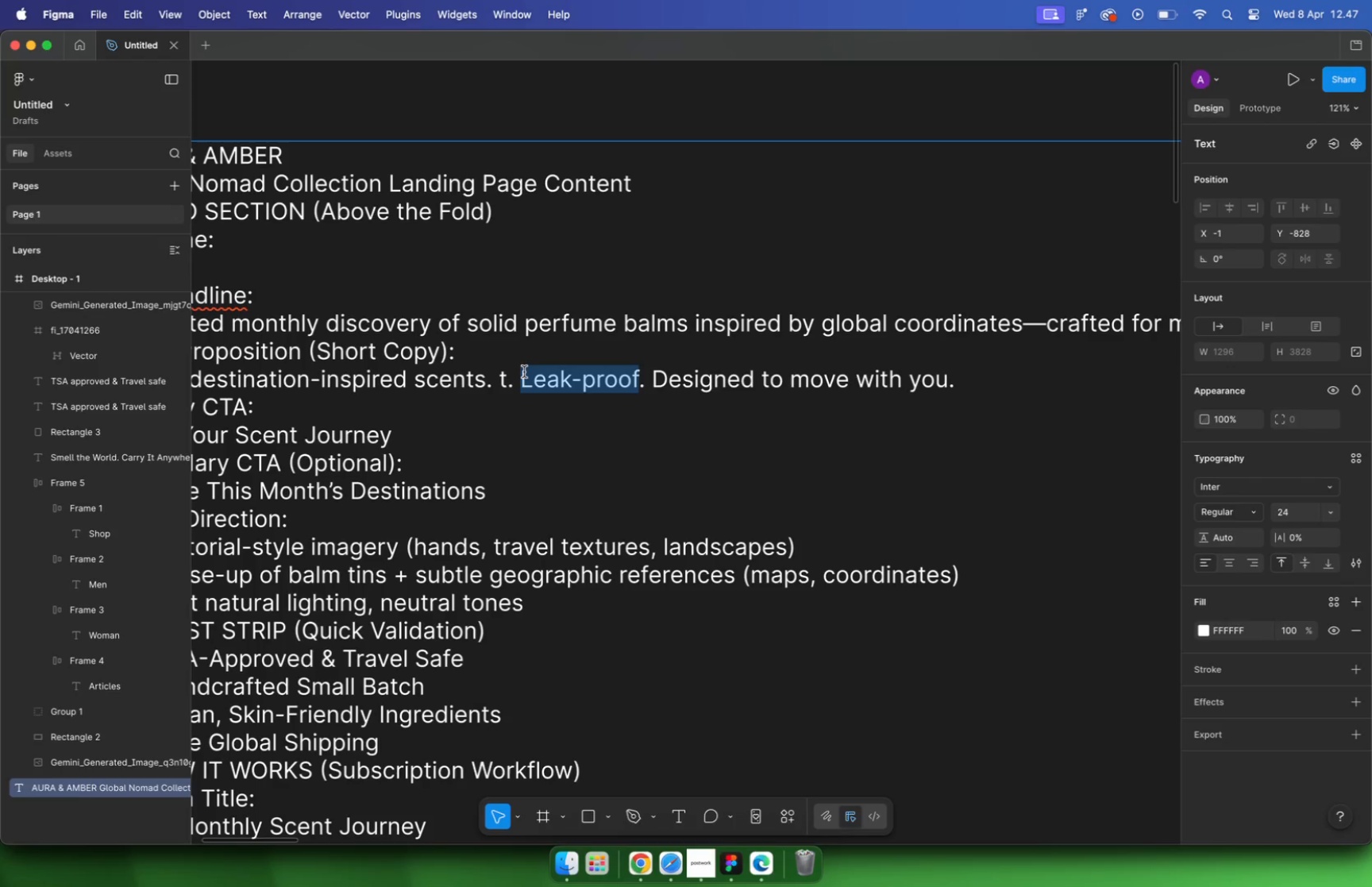 
key(Meta+A)
 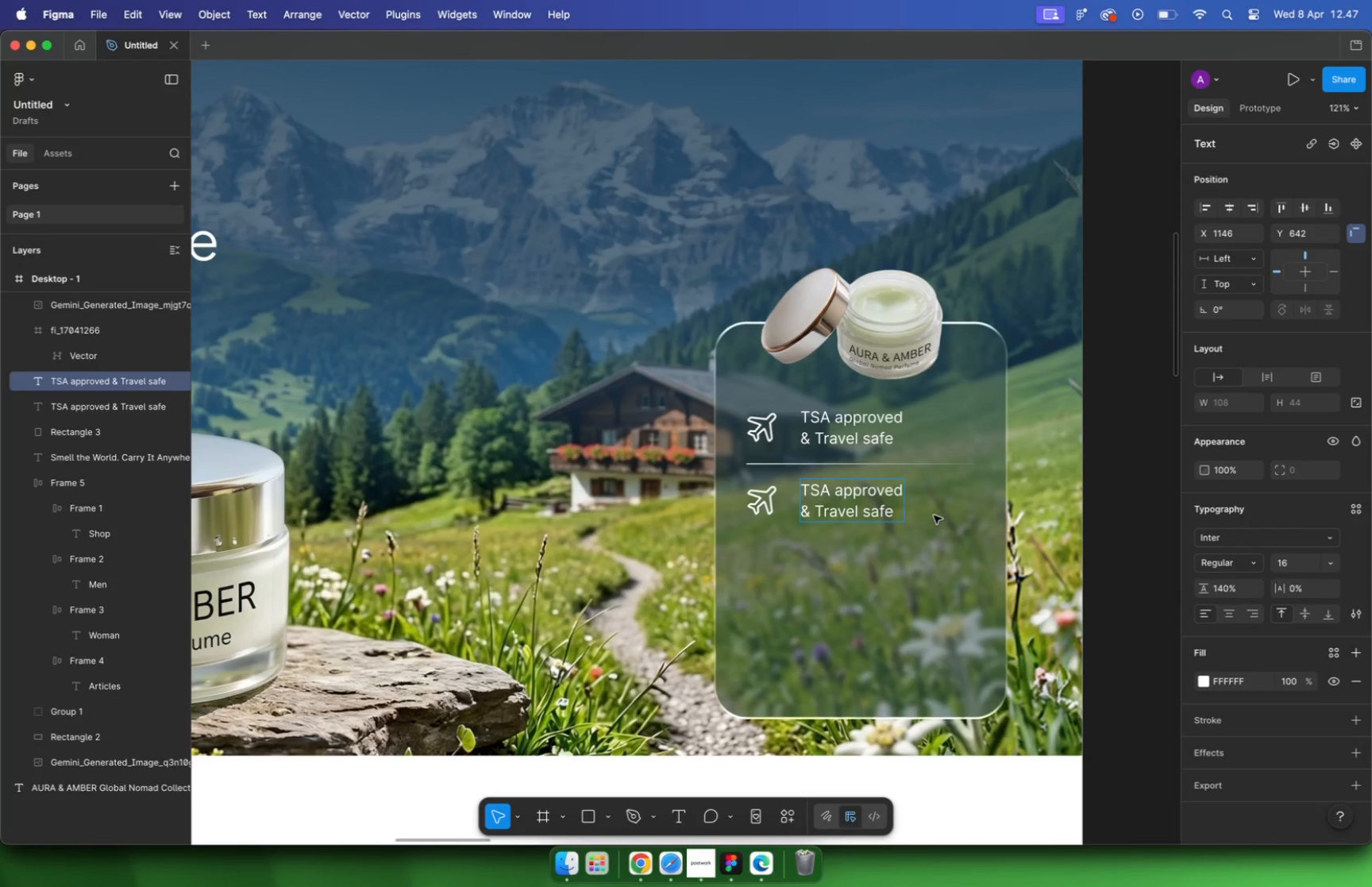 
hold_key(key=CommandLeft, duration=0.6)
 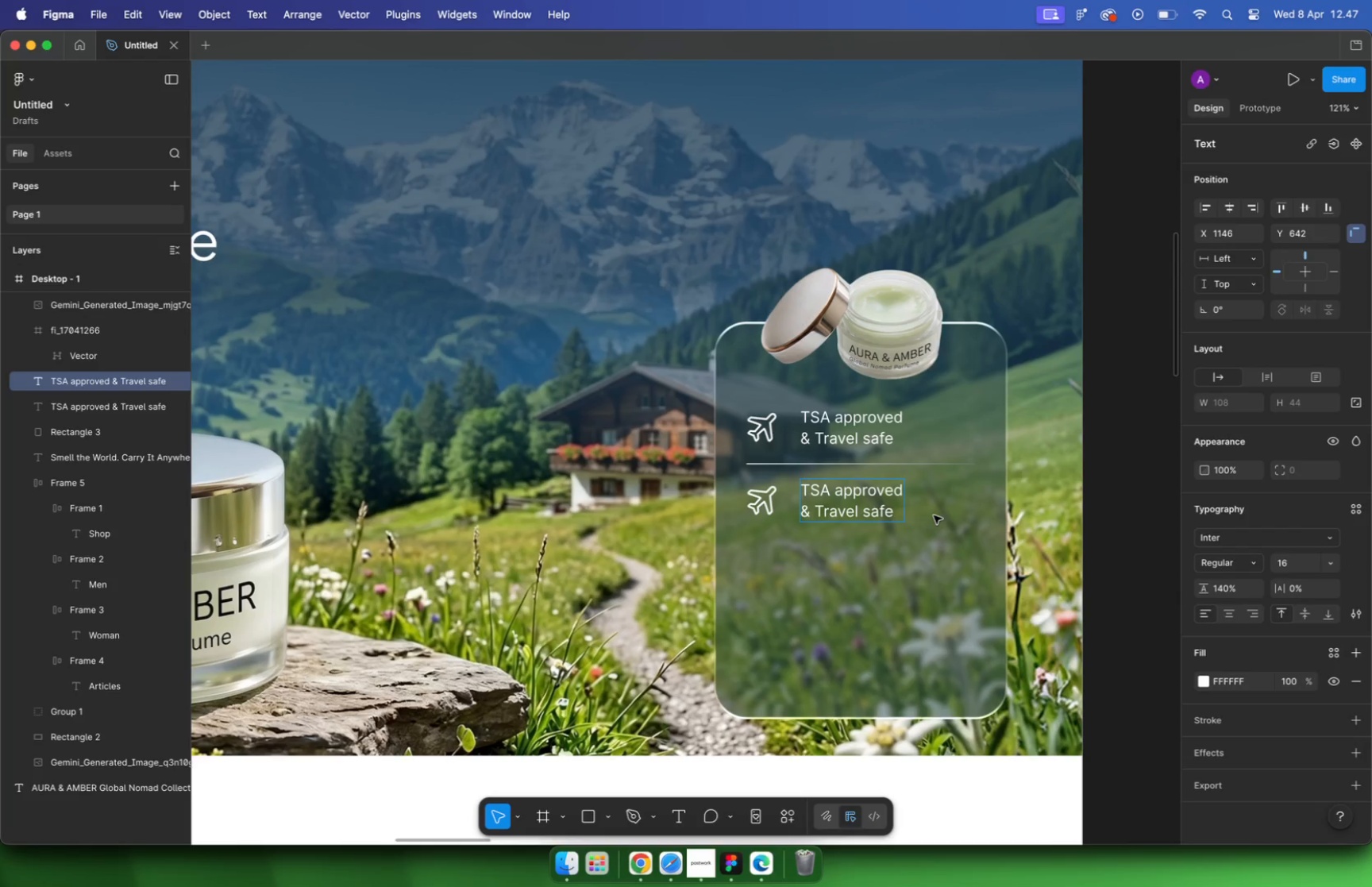 
key(Meta+Shift+V)
 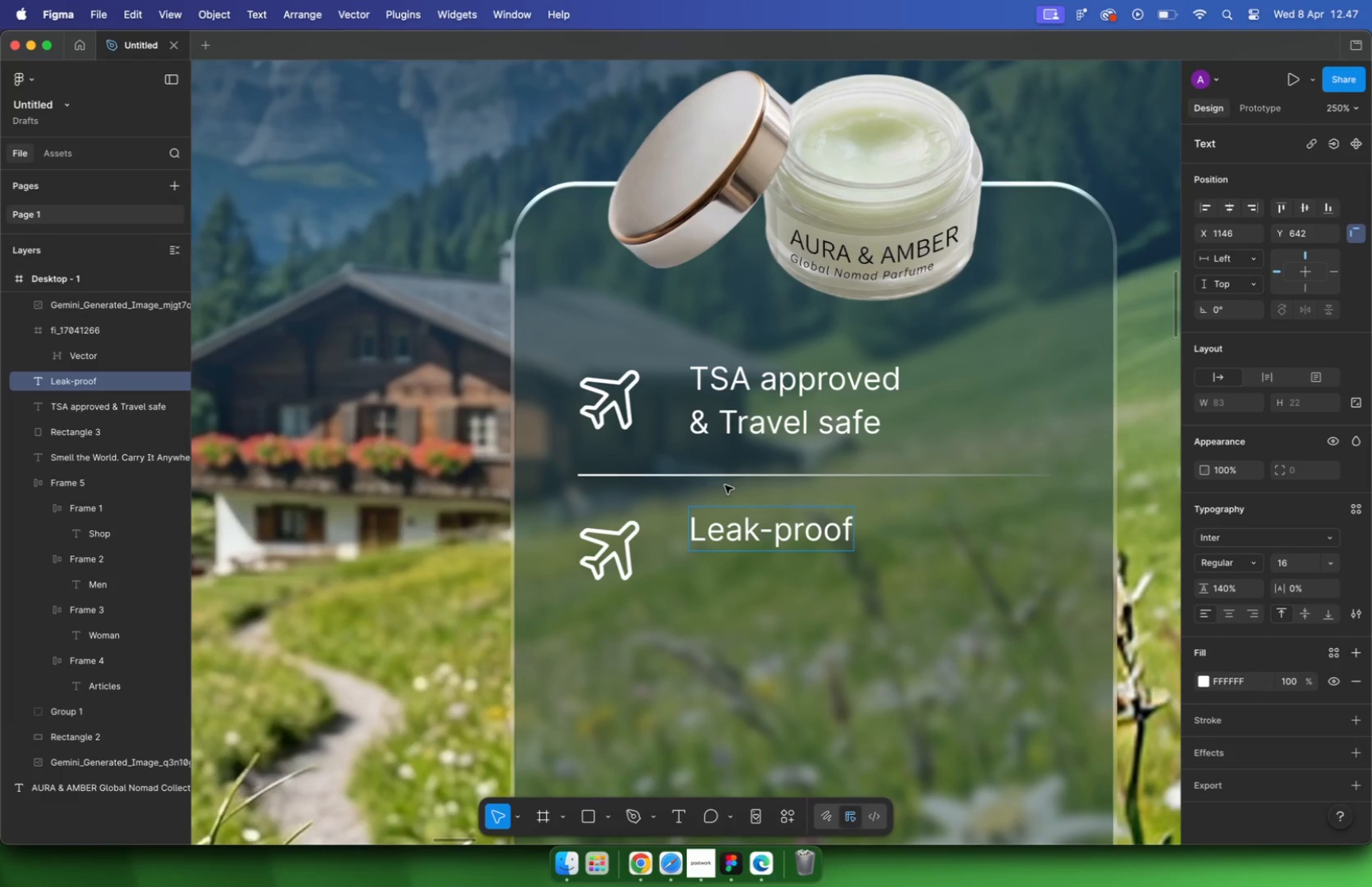 
hold_key(key=CommandLeft, duration=1.17)
scroll: coordinate [905, 453], scroll_direction: up, amount: 10.0
 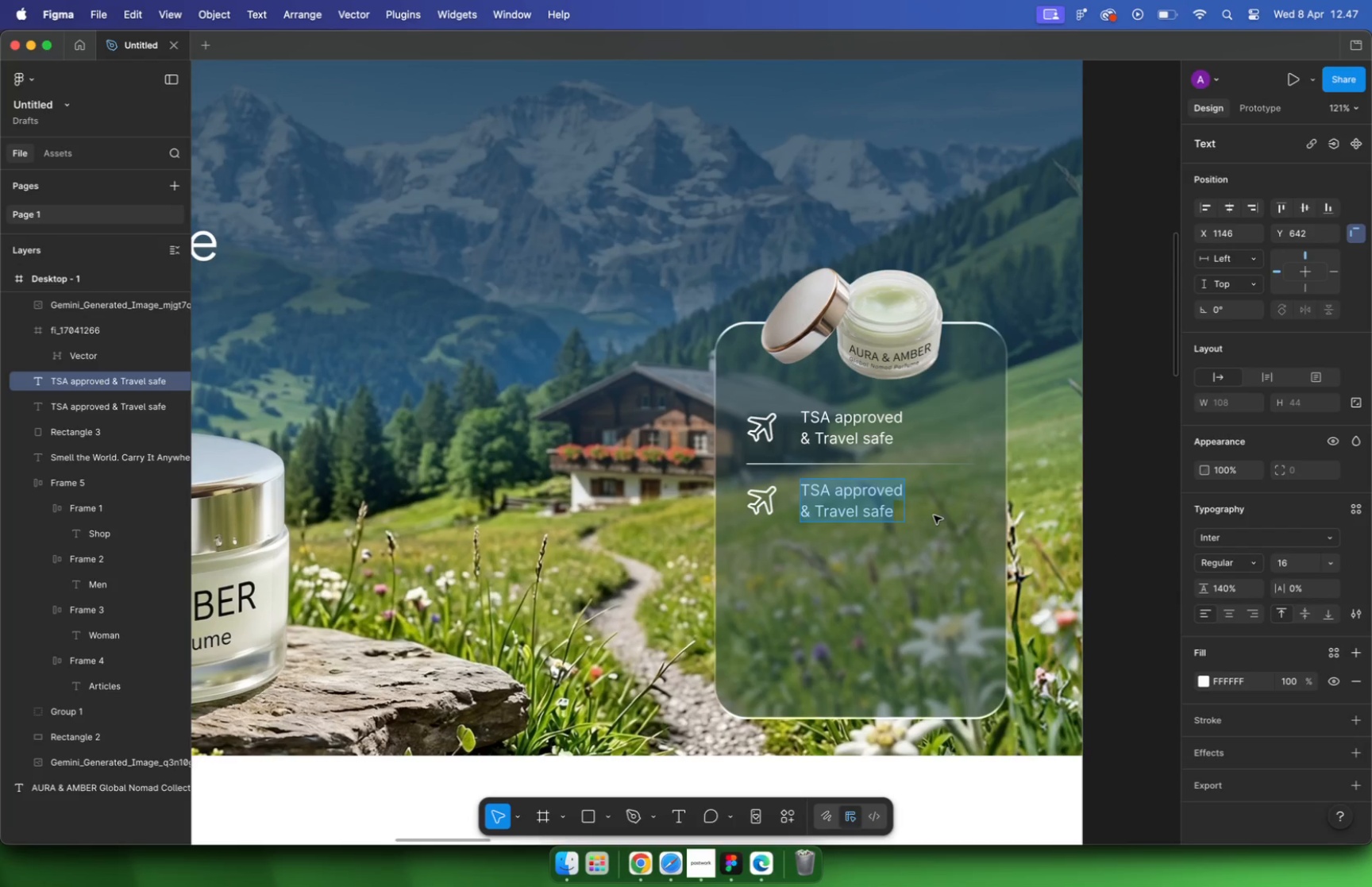 
left_click([778, 532])
 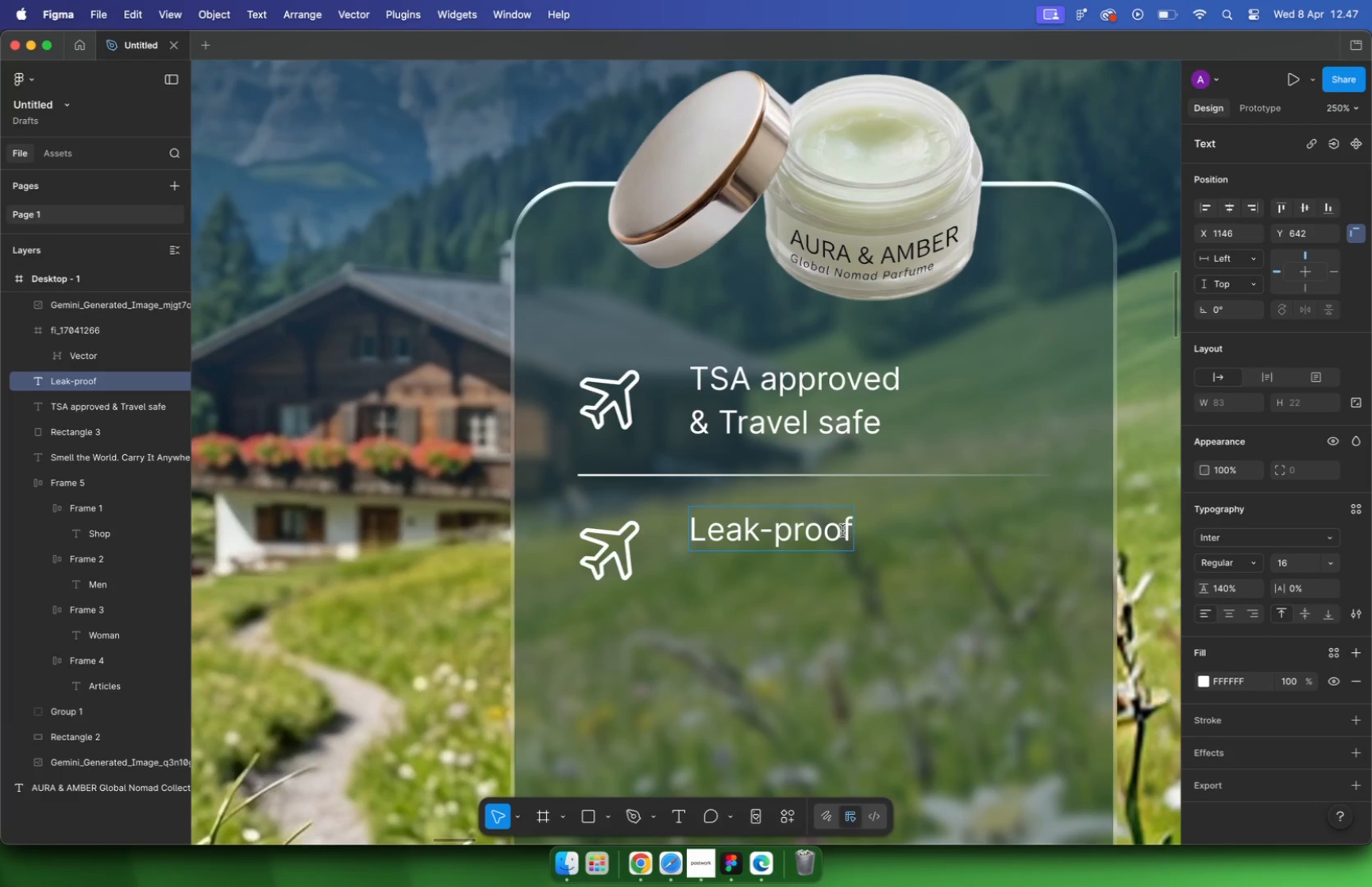 
key(Backspace)
 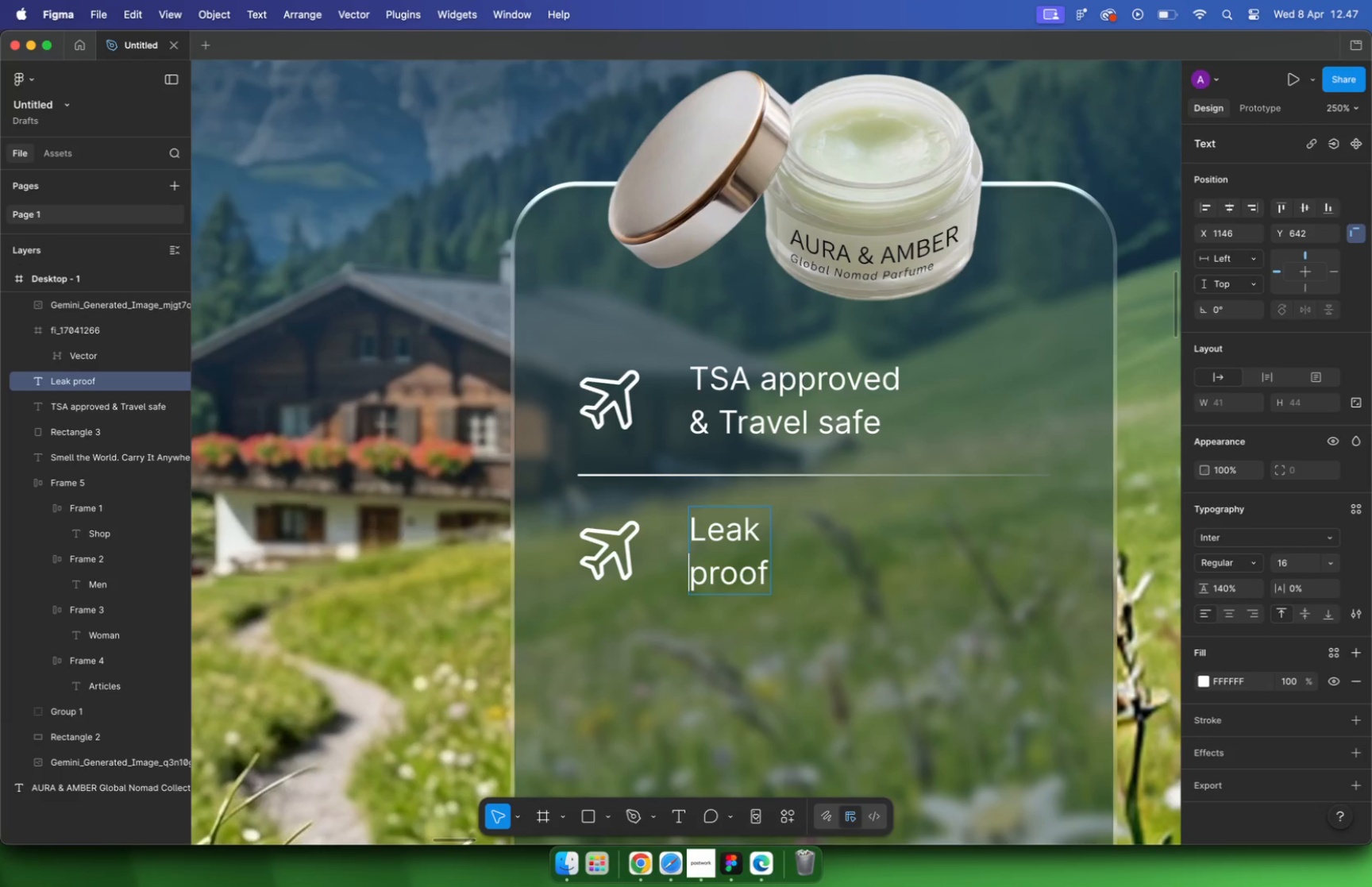 
key(Enter)
 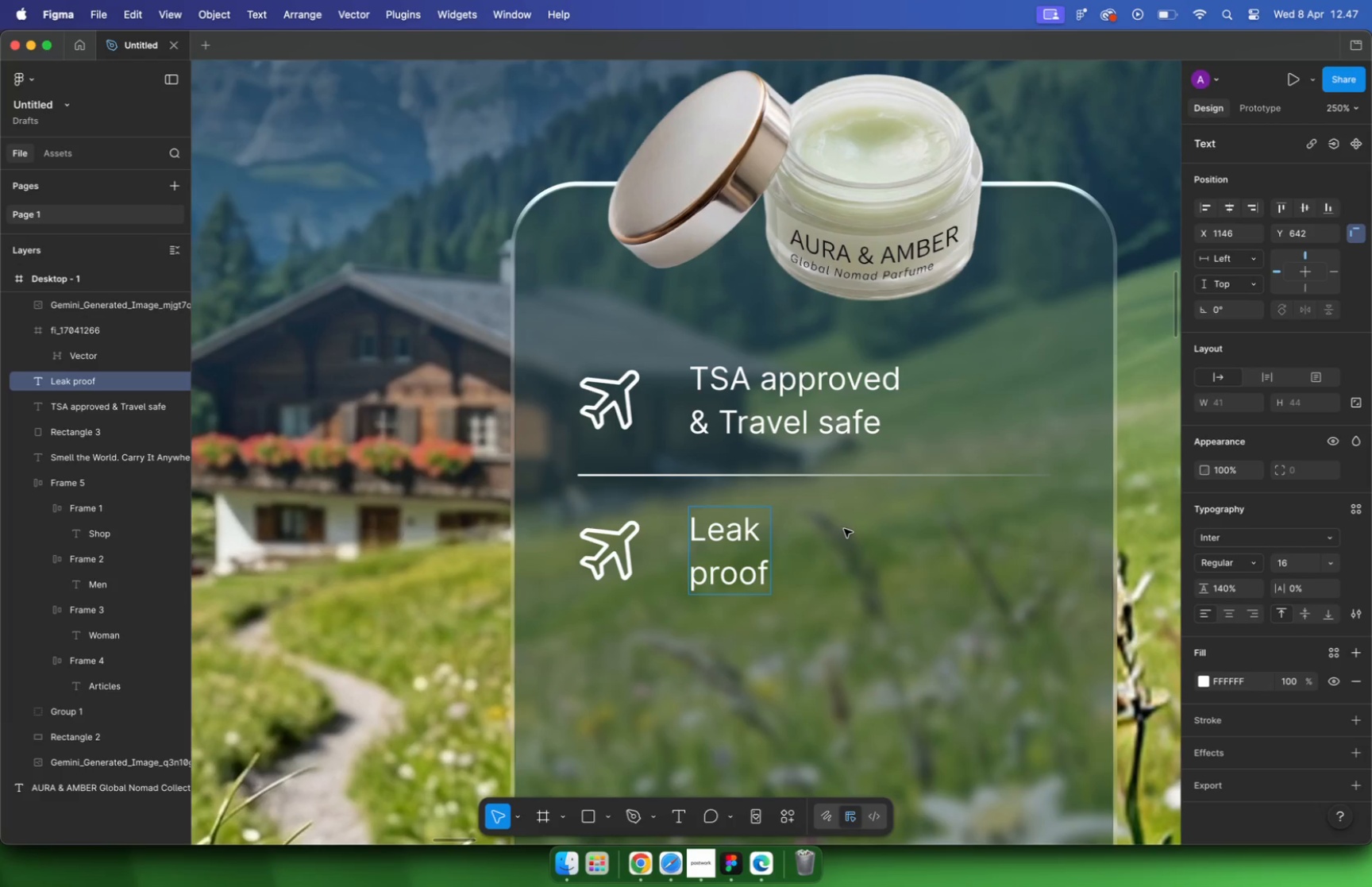 
key(Meta+Z)
 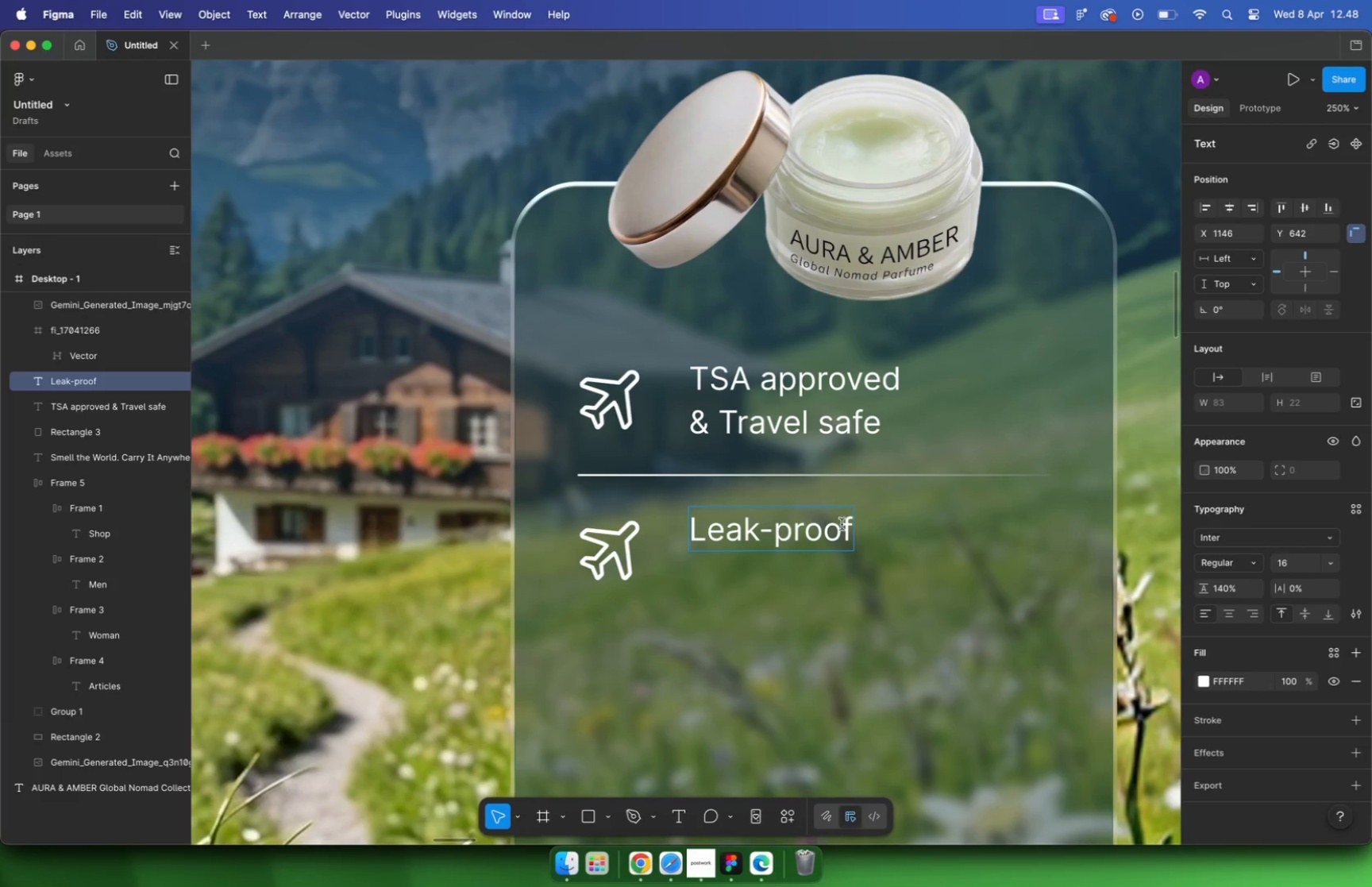 
hold_key(key=CommandLeft, duration=3.16)
scroll: coordinate [757, 518], scroll_direction: down, amount: 45.0
 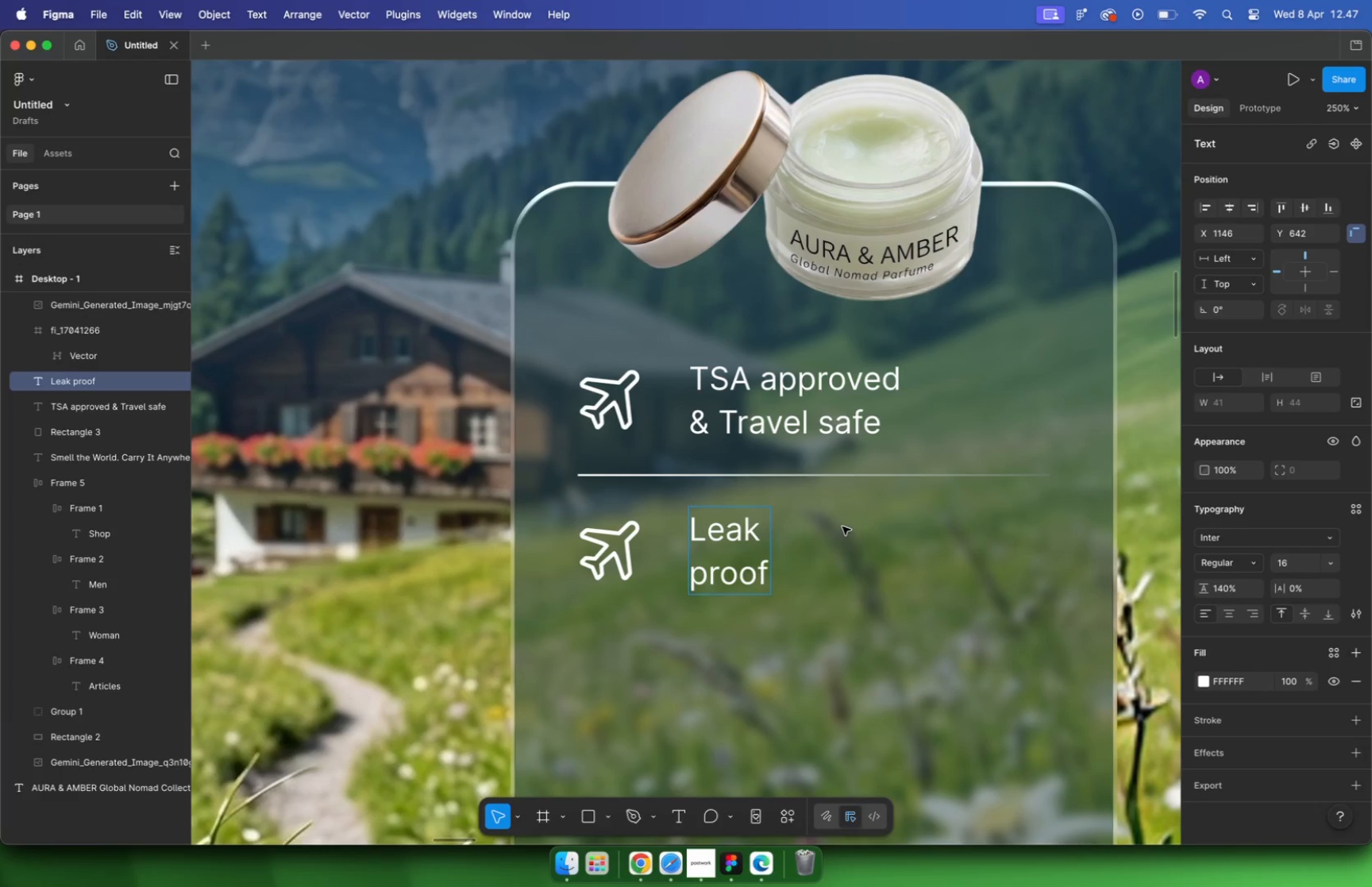 
scroll: coordinate [648, 438], scroll_direction: up, amount: 23.0
 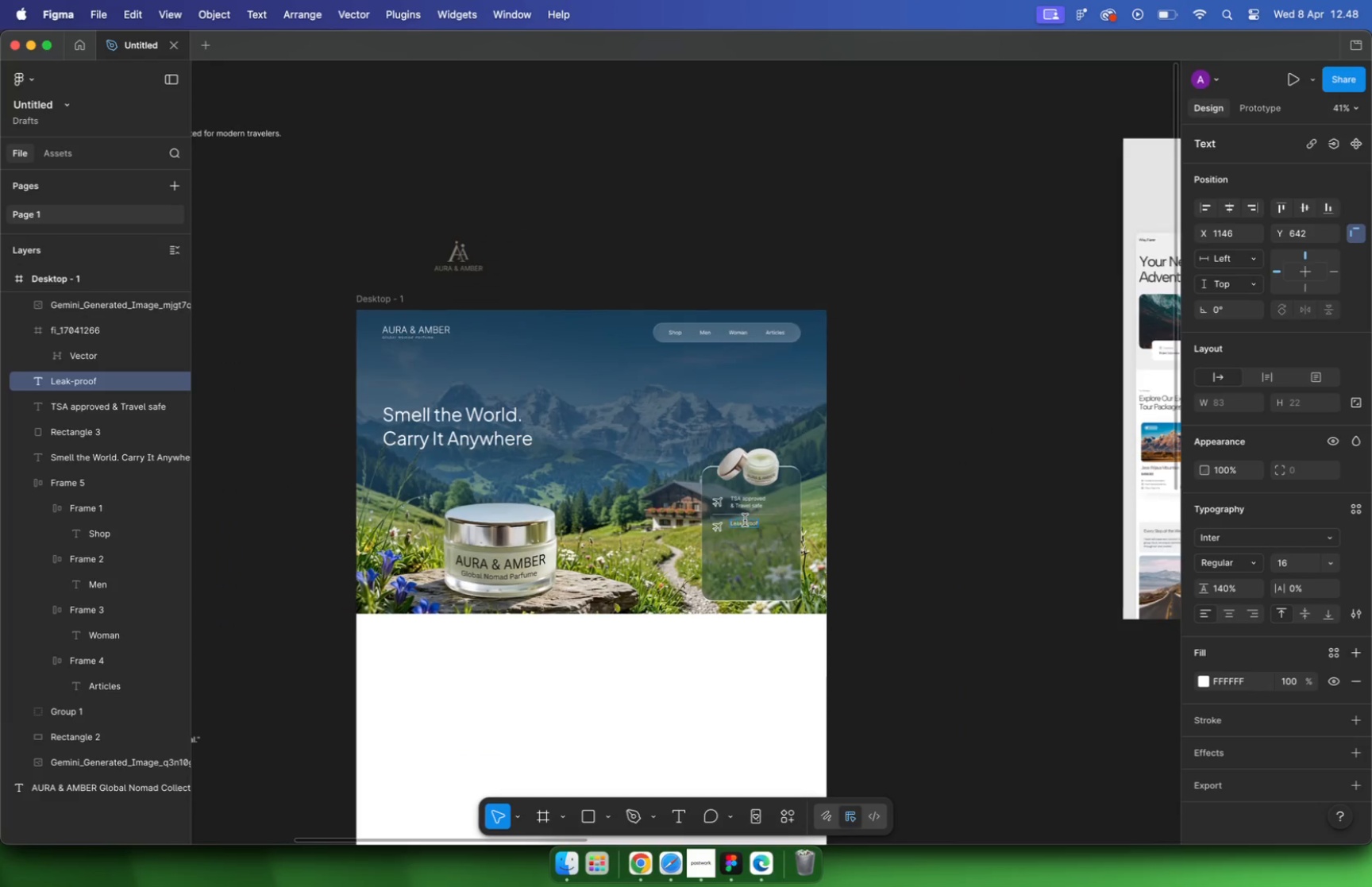 
hold_key(key=CommandLeft, duration=0.85)
 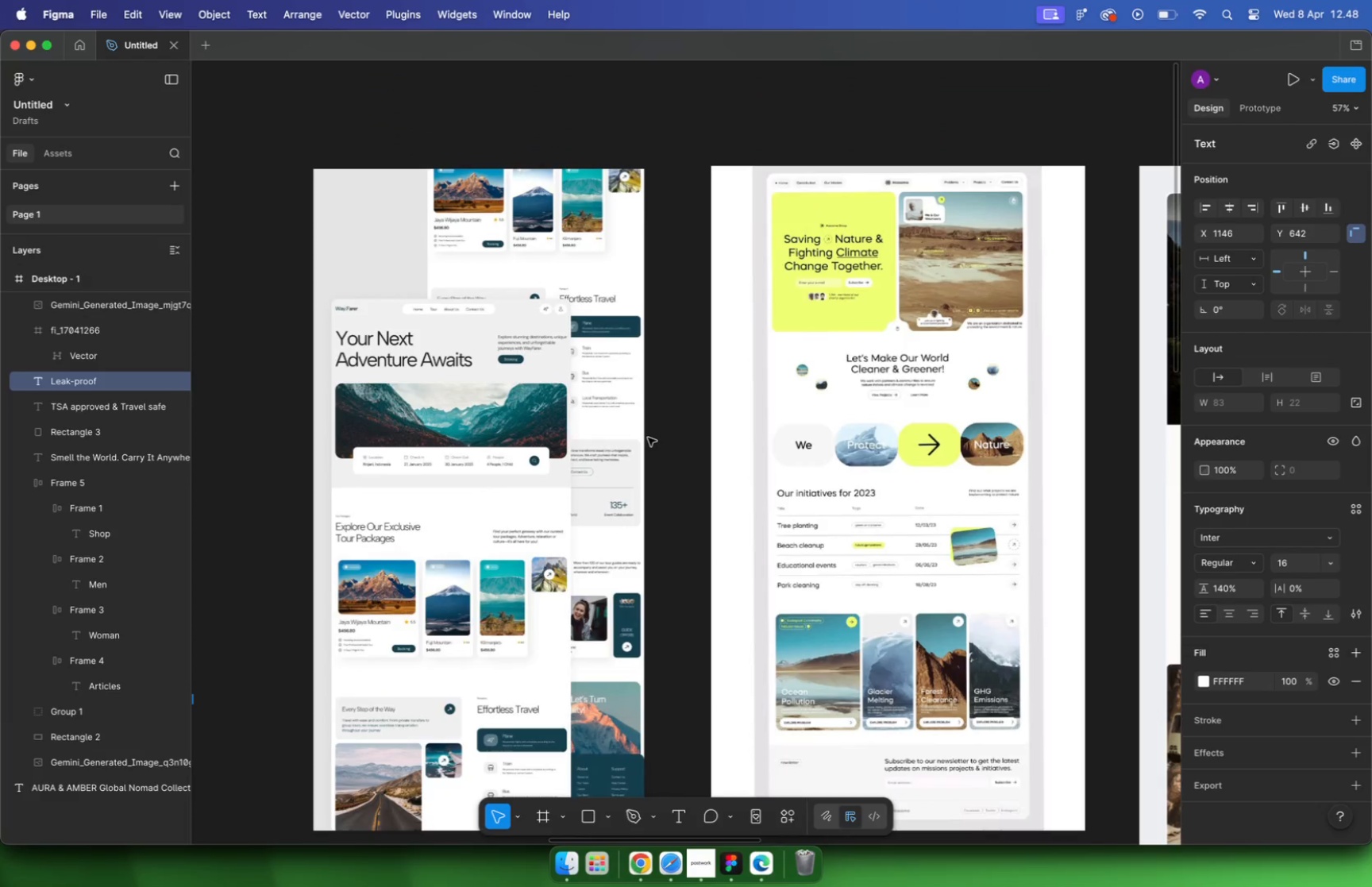 
hold_key(key=CommandLeft, duration=0.86)
 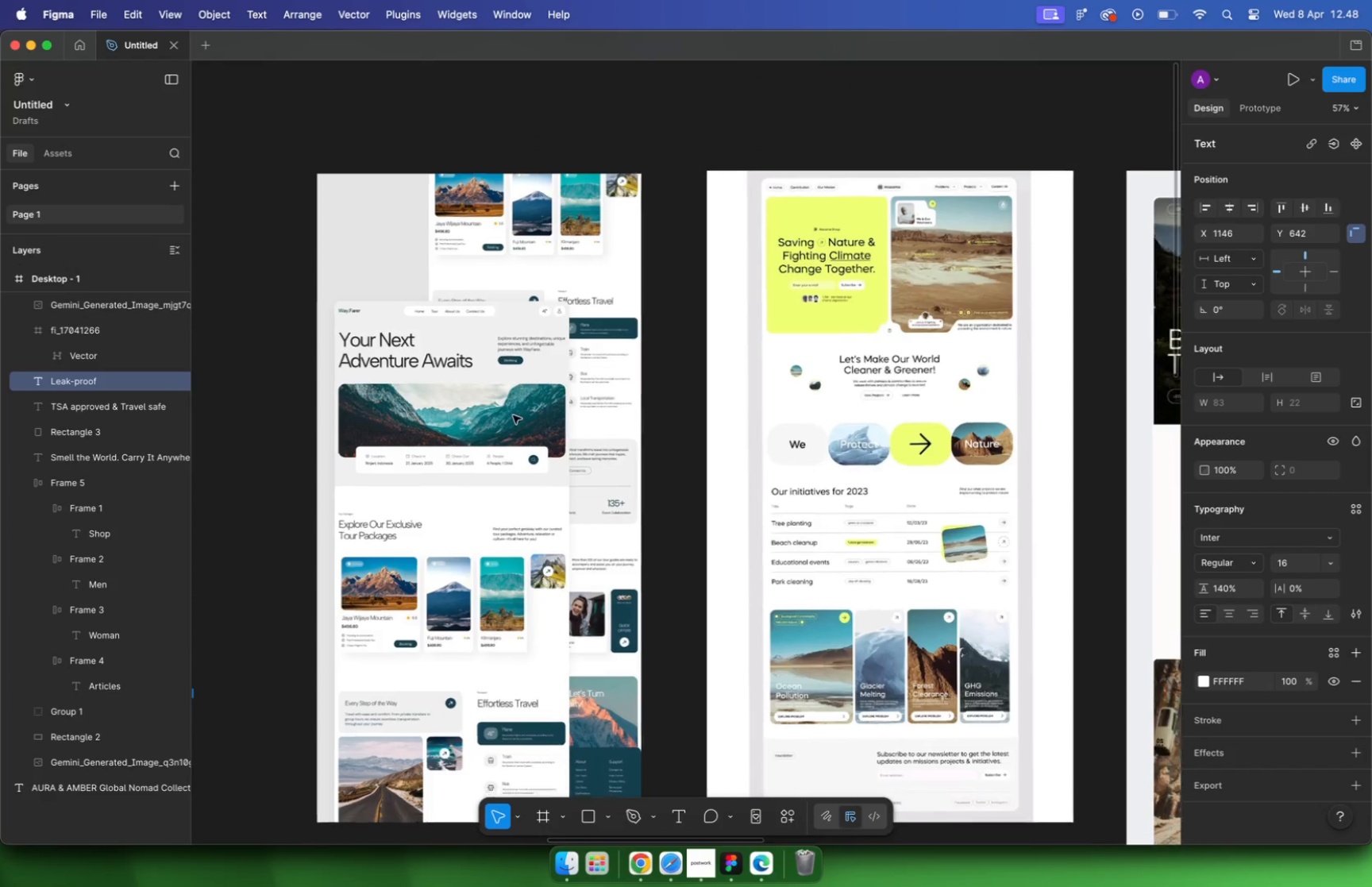 
scroll: coordinate [702, 411], scroll_direction: down, amount: 33.0
 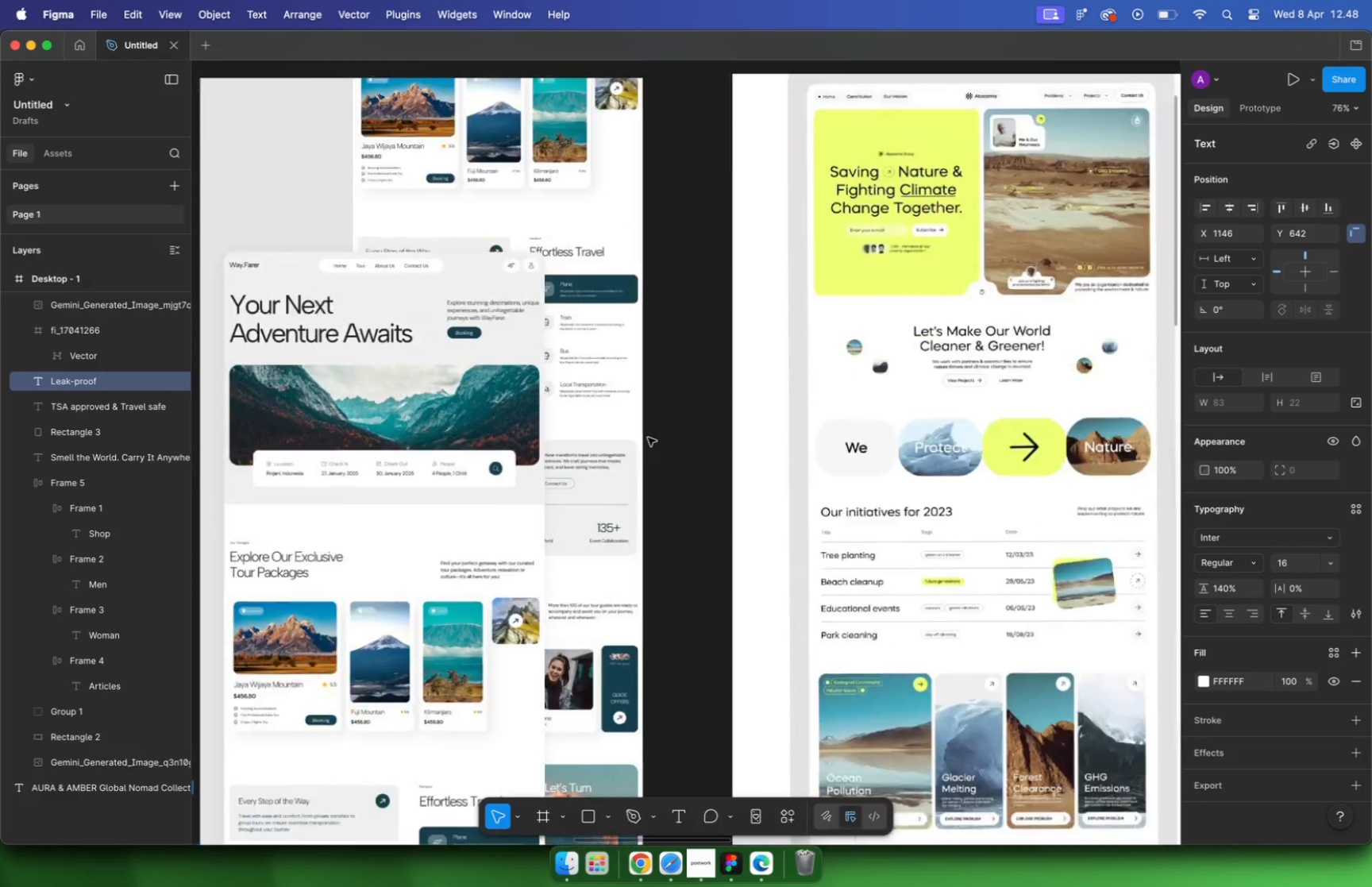 
scroll: coordinate [705, 401], scroll_direction: up, amount: 54.0
 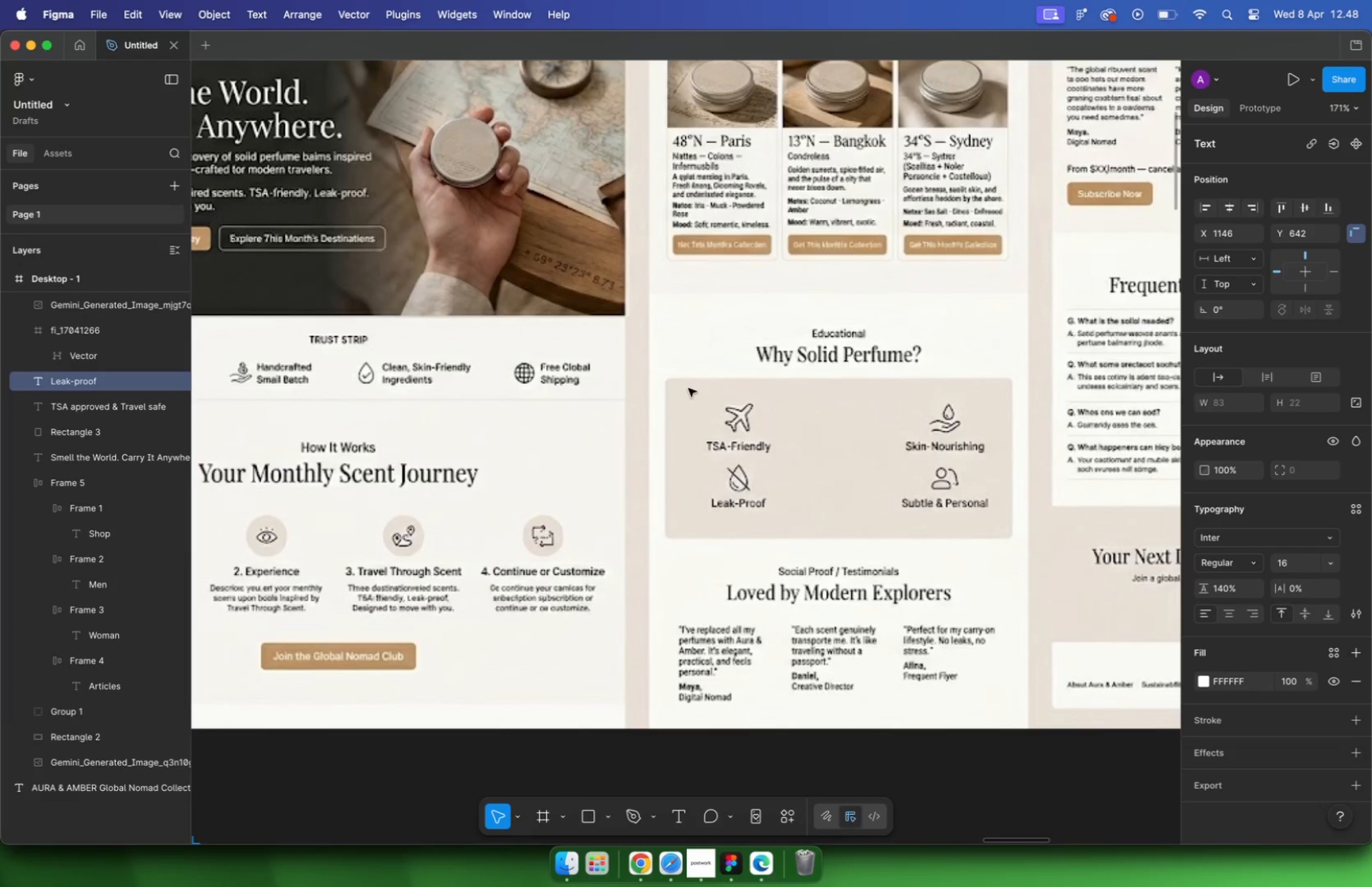 
hold_key(key=CommandLeft, duration=6.25)
scroll: coordinate [997, 418], scroll_direction: down, amount: 26.0
 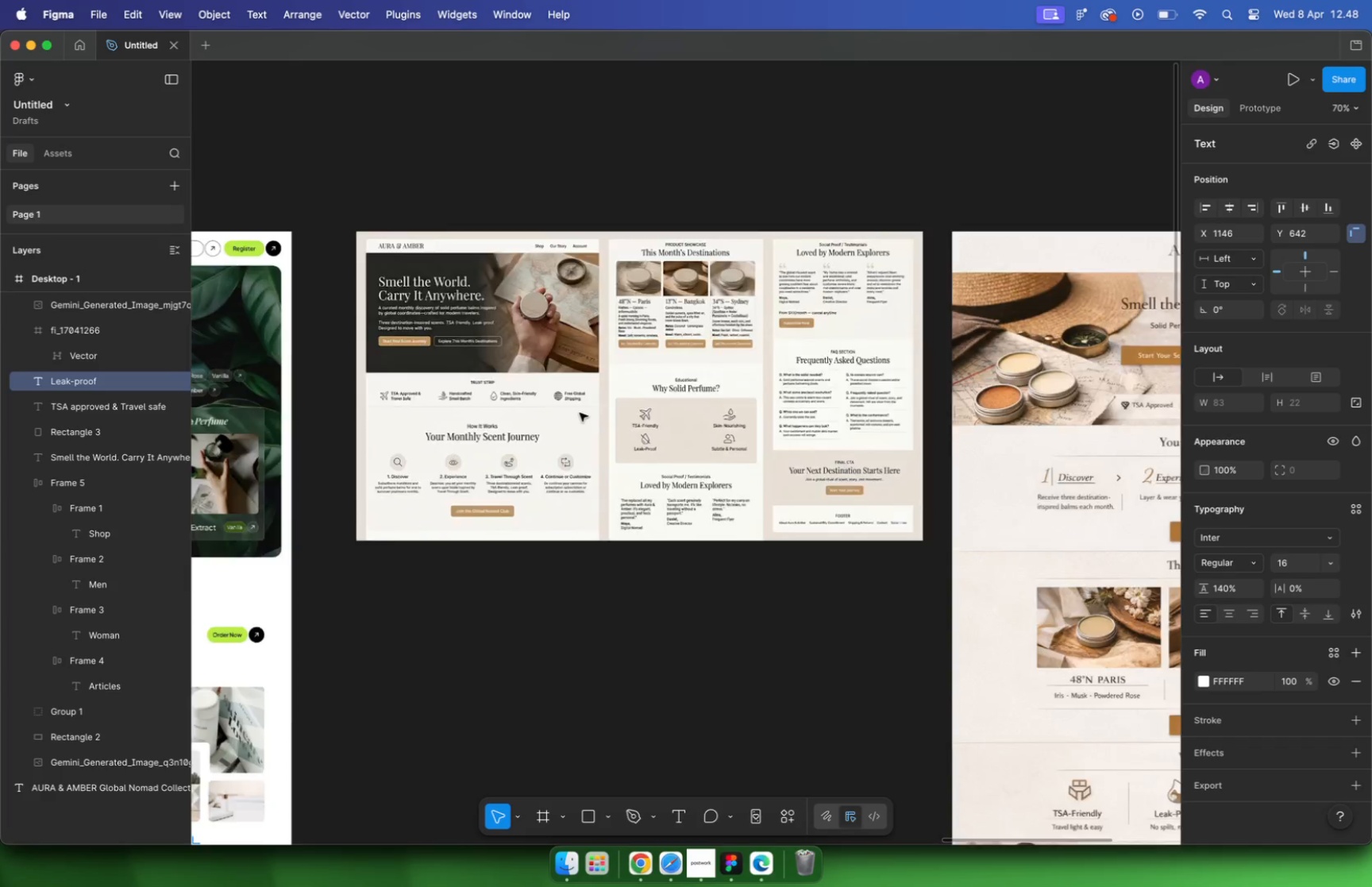 
scroll: coordinate [606, 457], scroll_direction: up, amount: 6.0
 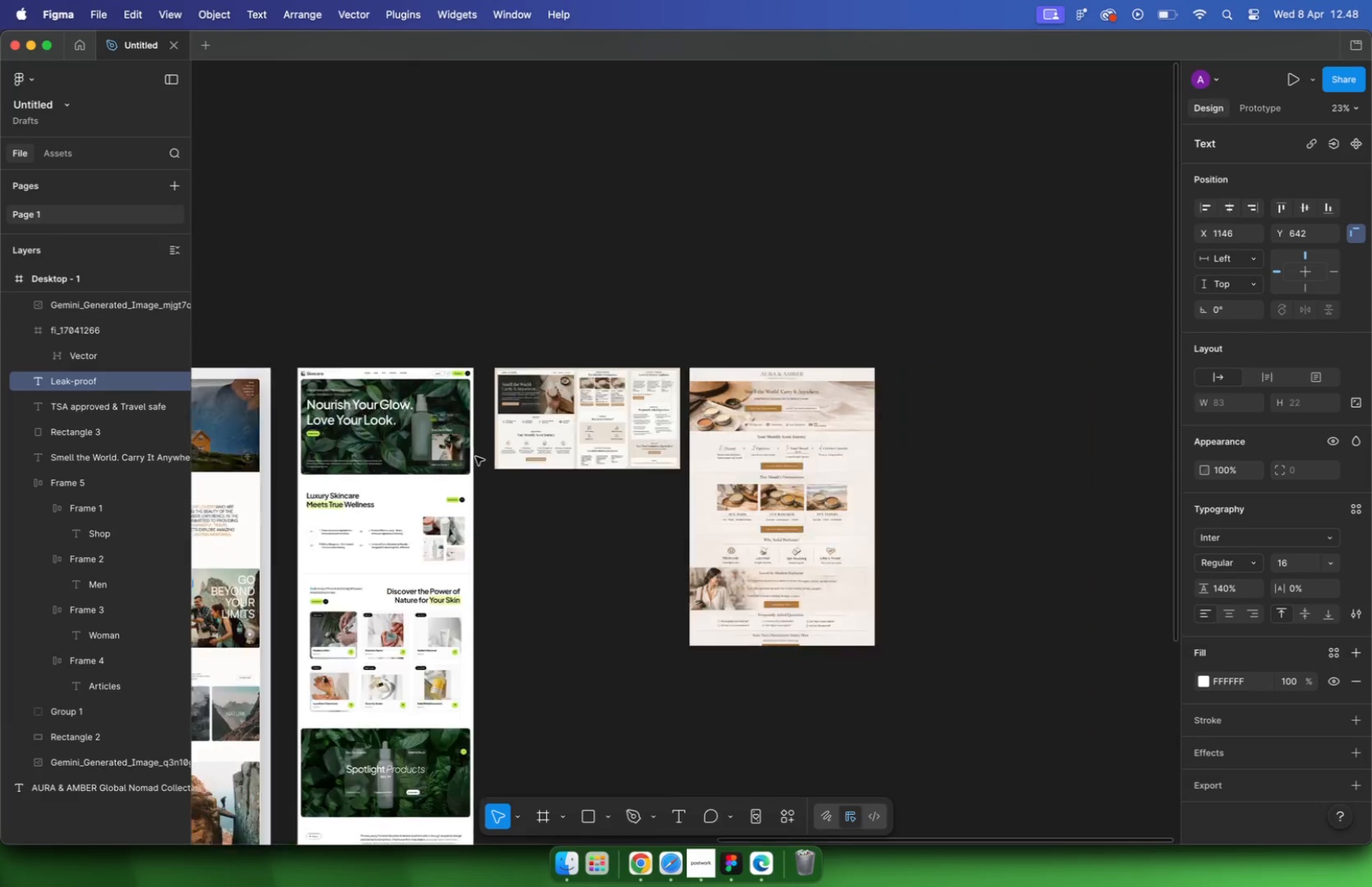 
hold_key(key=CommandLeft, duration=3.24)
scroll: coordinate [794, 431], scroll_direction: down, amount: 10.0
 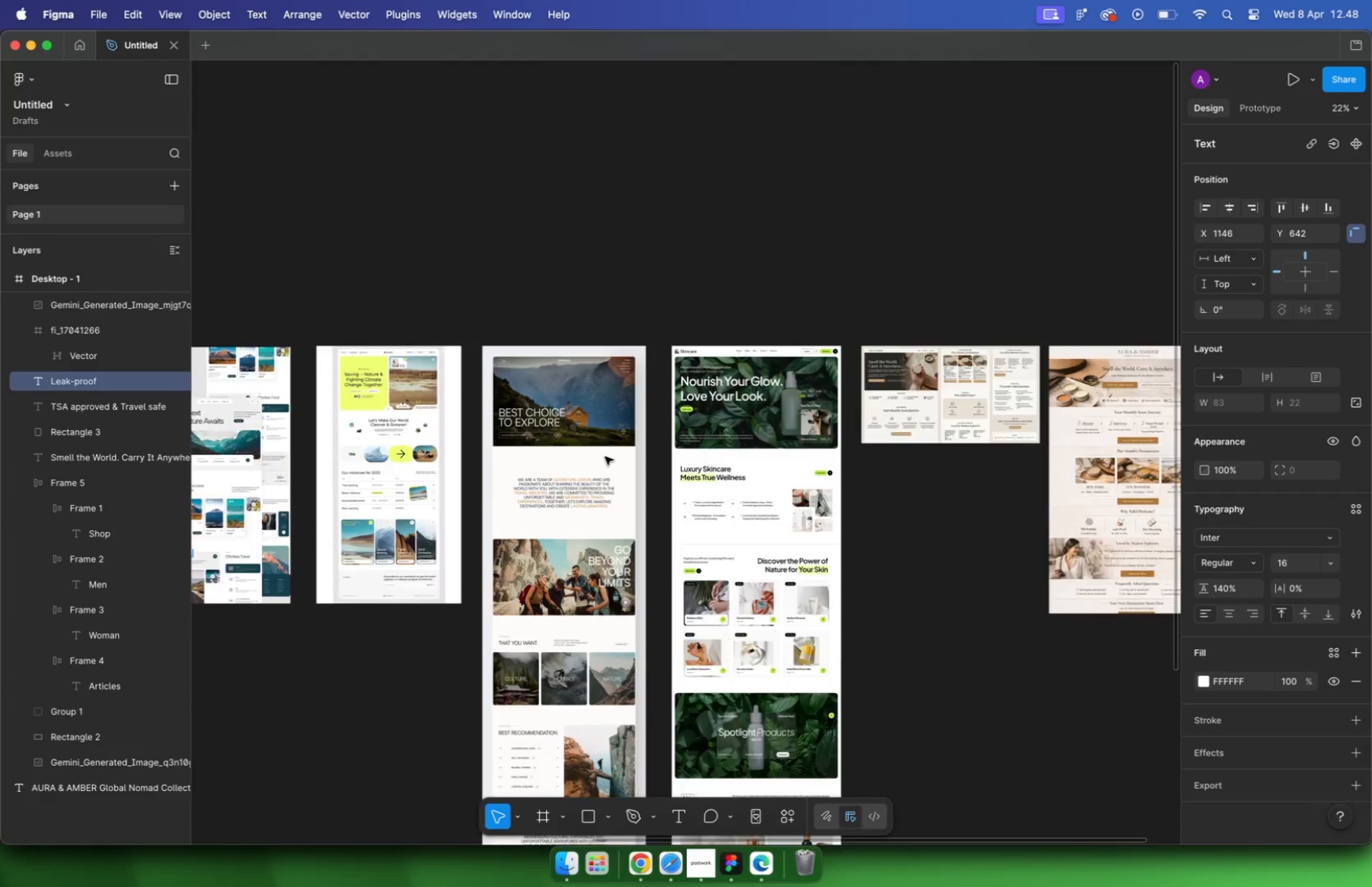 
scroll: coordinate [337, 371], scroll_direction: up, amount: 40.0
 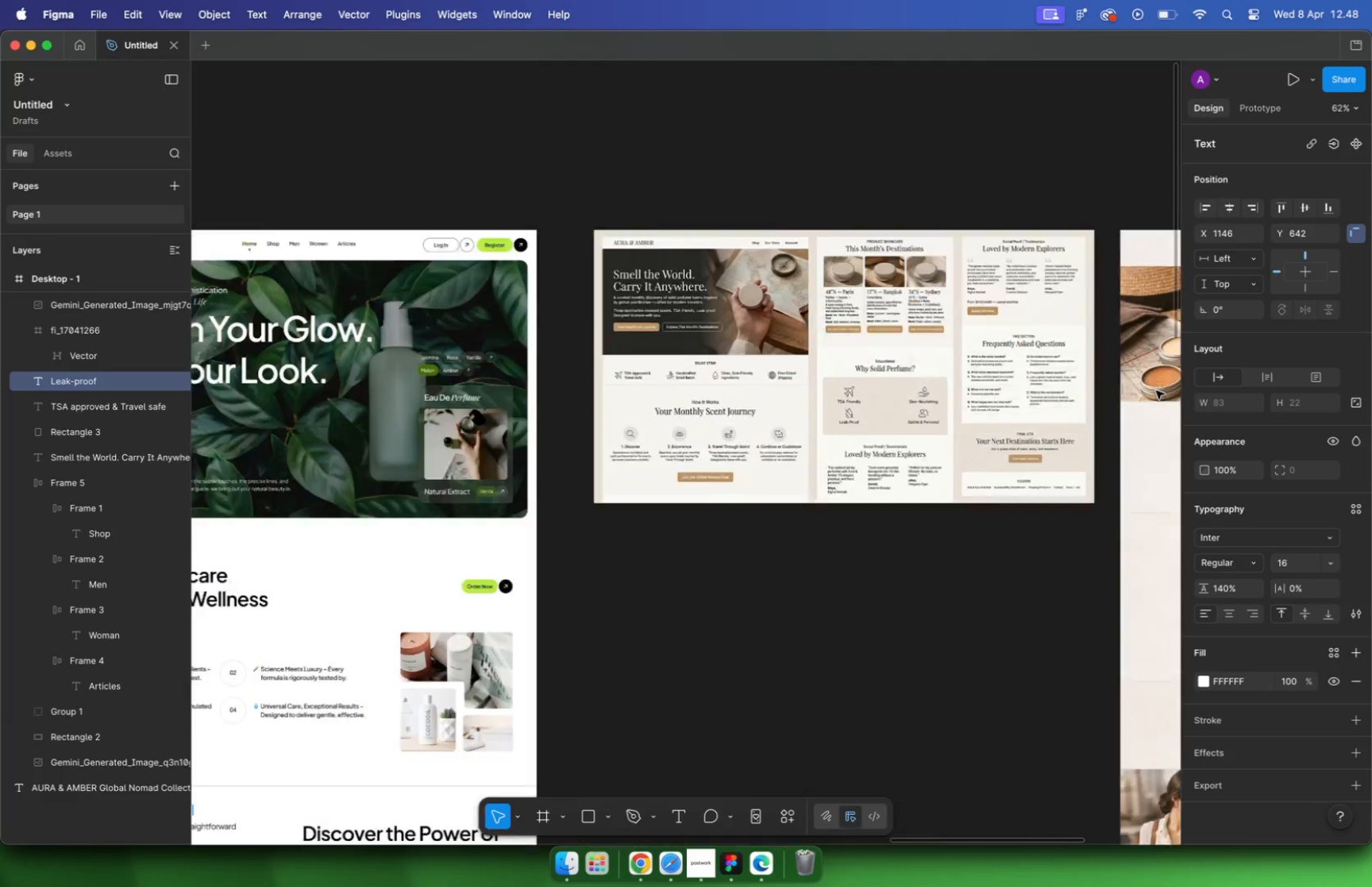 
hold_key(key=CommandLeft, duration=0.94)
scroll: coordinate [474, 368], scroll_direction: down, amount: 4.0
 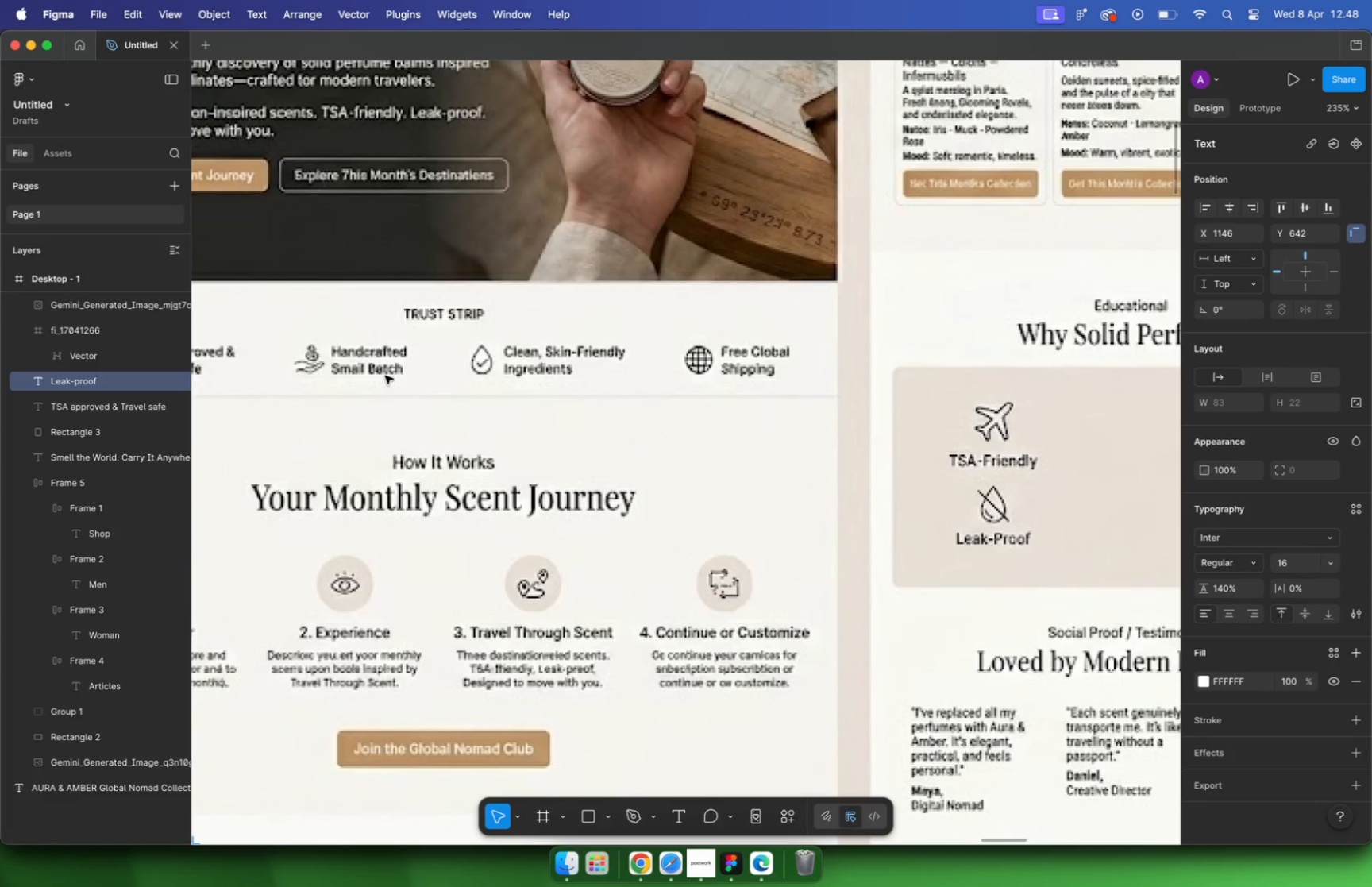 
hold_key(key=CommandLeft, duration=1.38)
scroll: coordinate [357, 372], scroll_direction: up, amount: 9.0
 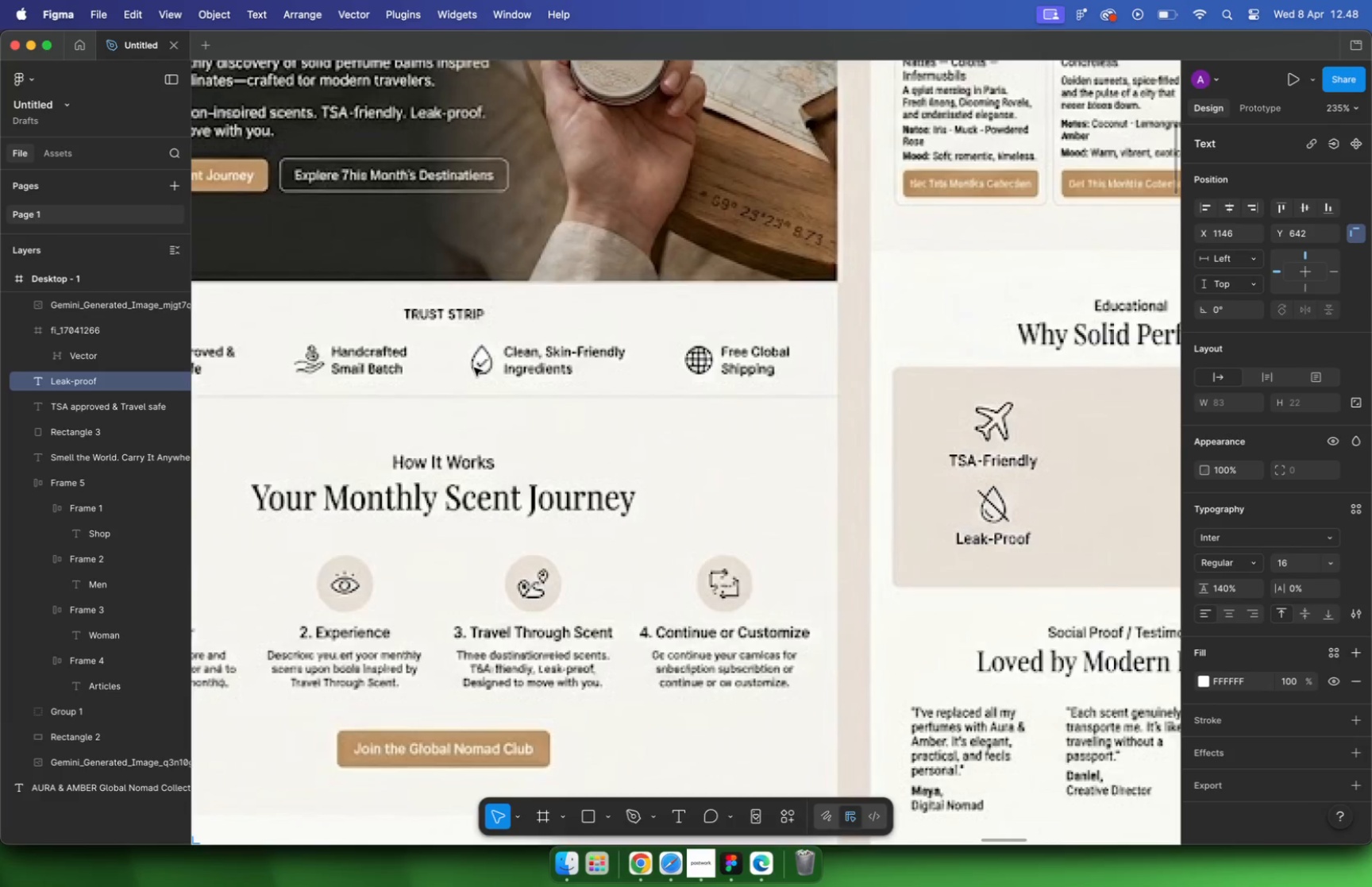 
scroll: coordinate [364, 371], scroll_direction: down, amount: 3.0
 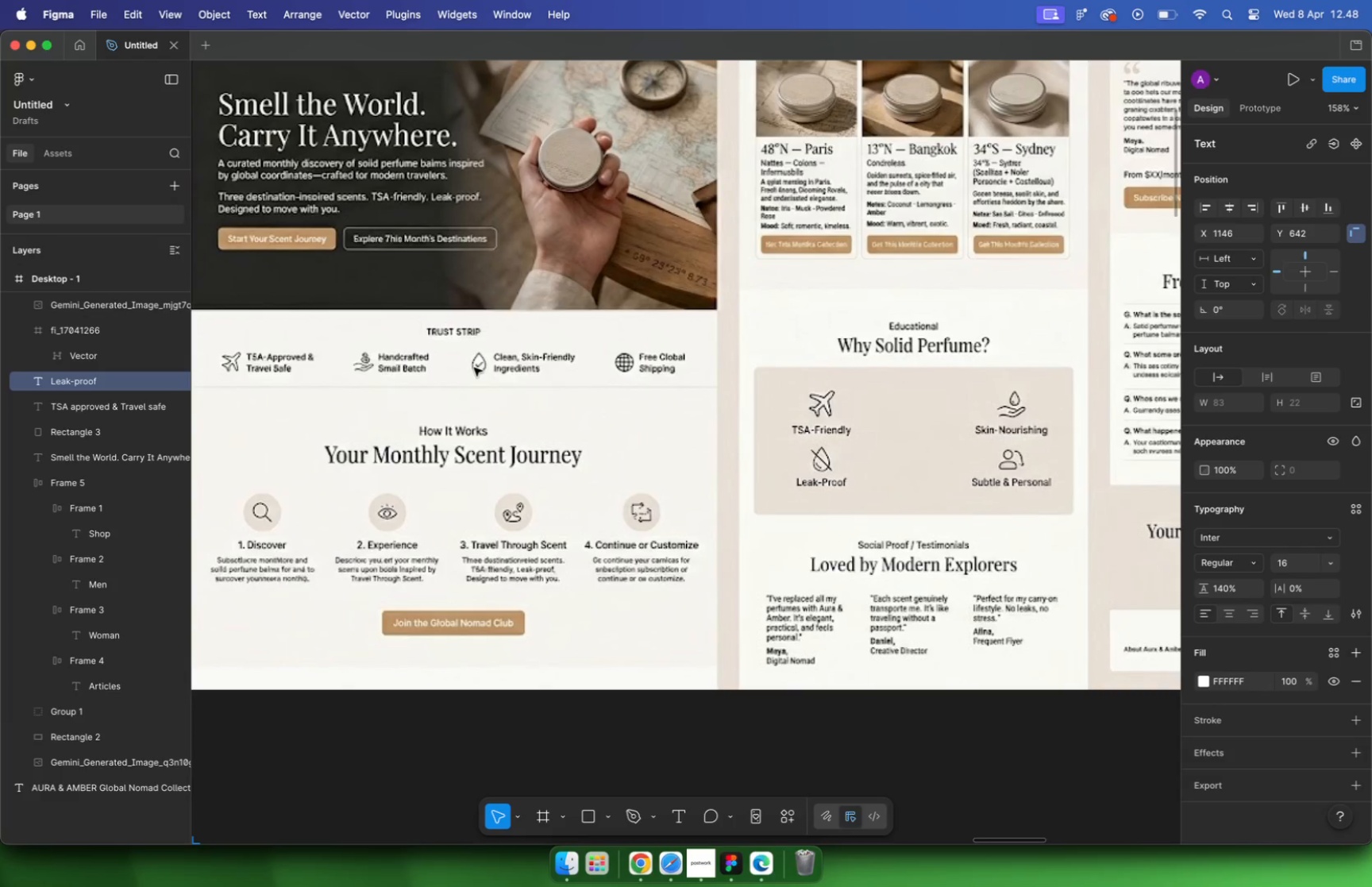 
hold_key(key=CommandLeft, duration=8.7)
scroll: coordinate [735, 425], scroll_direction: down, amount: 53.0
 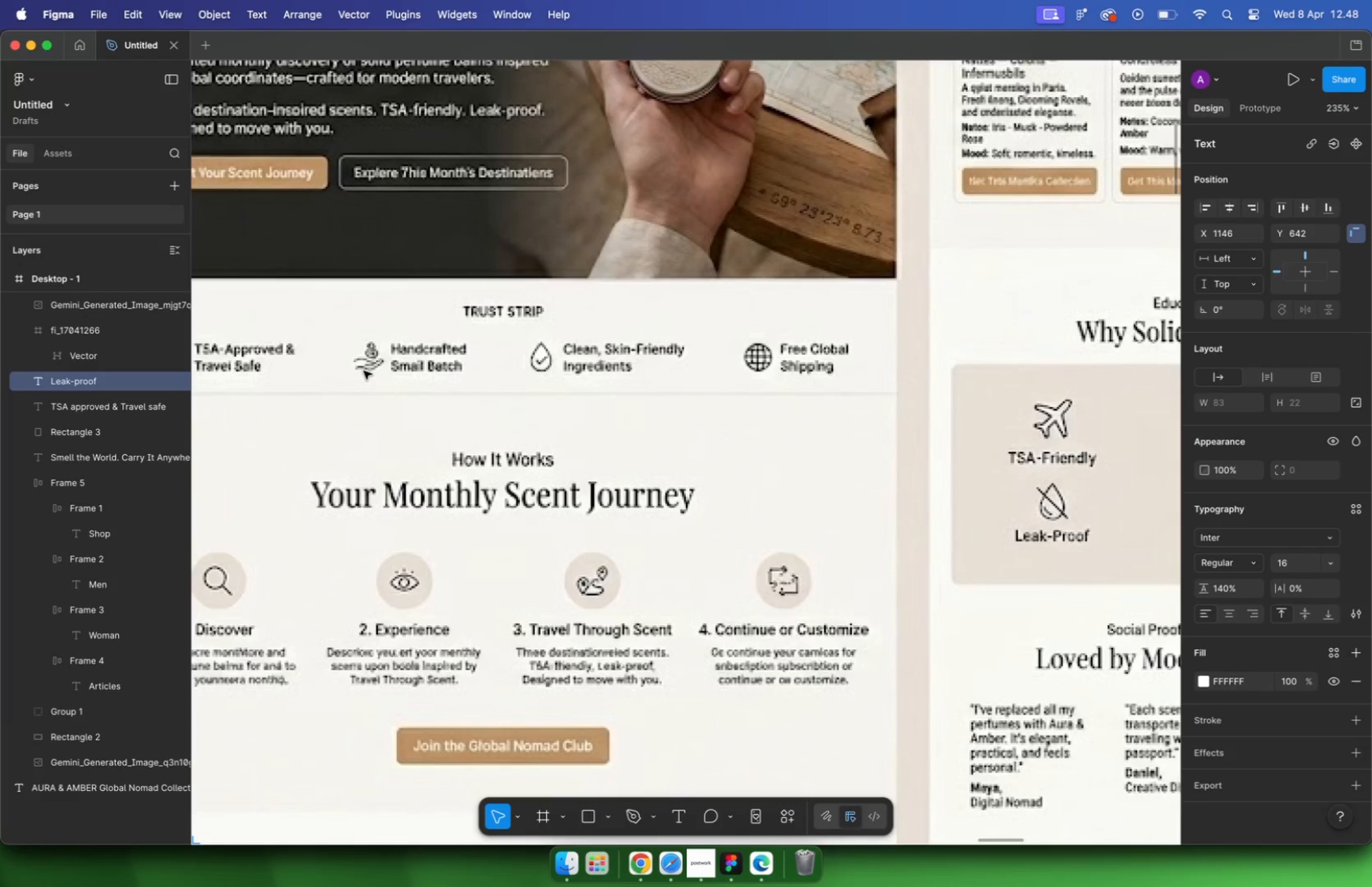 
scroll: coordinate [452, 424], scroll_direction: up, amount: 40.0
 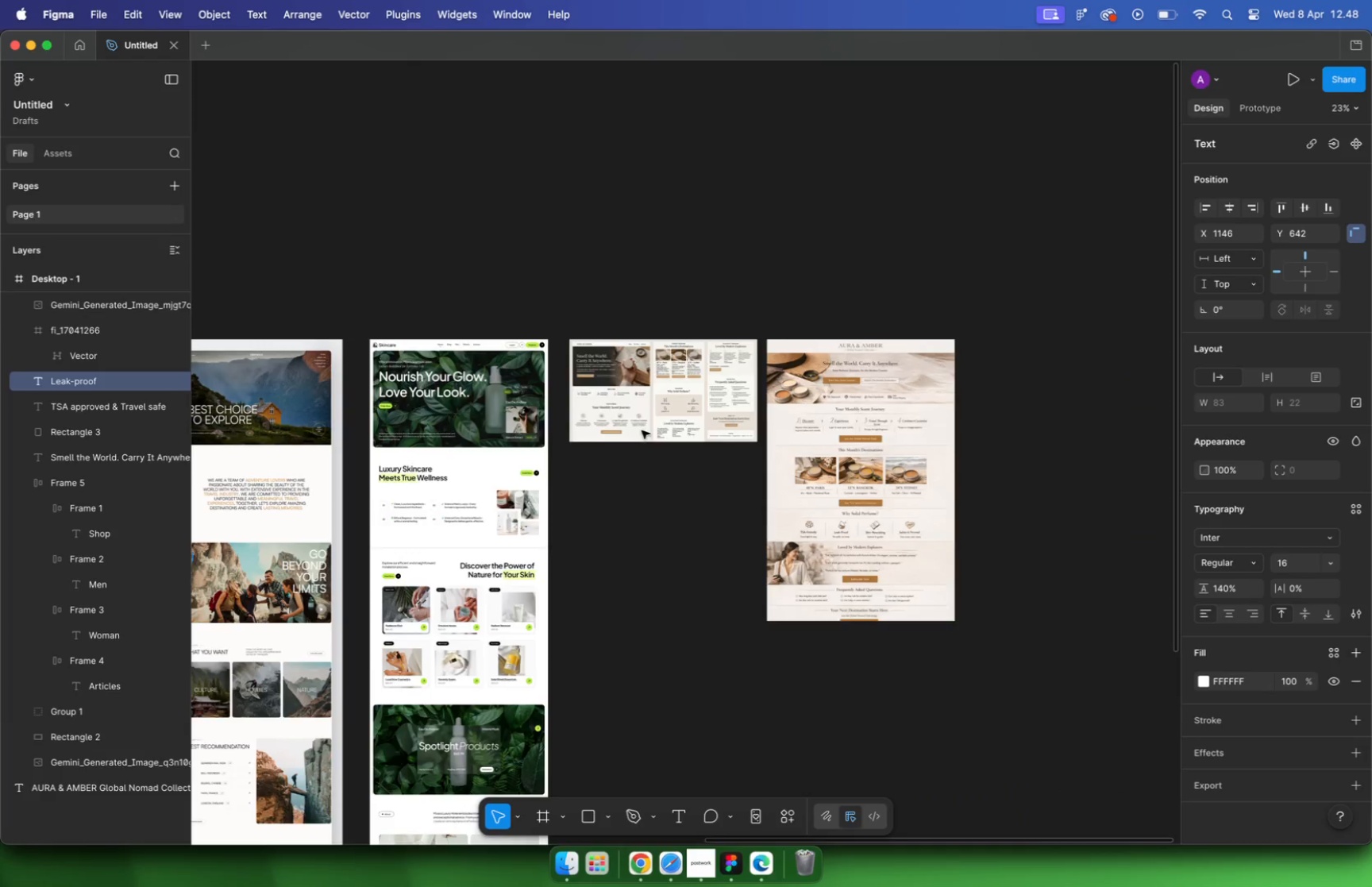 
scroll: coordinate [658, 362], scroll_direction: down, amount: 22.0
 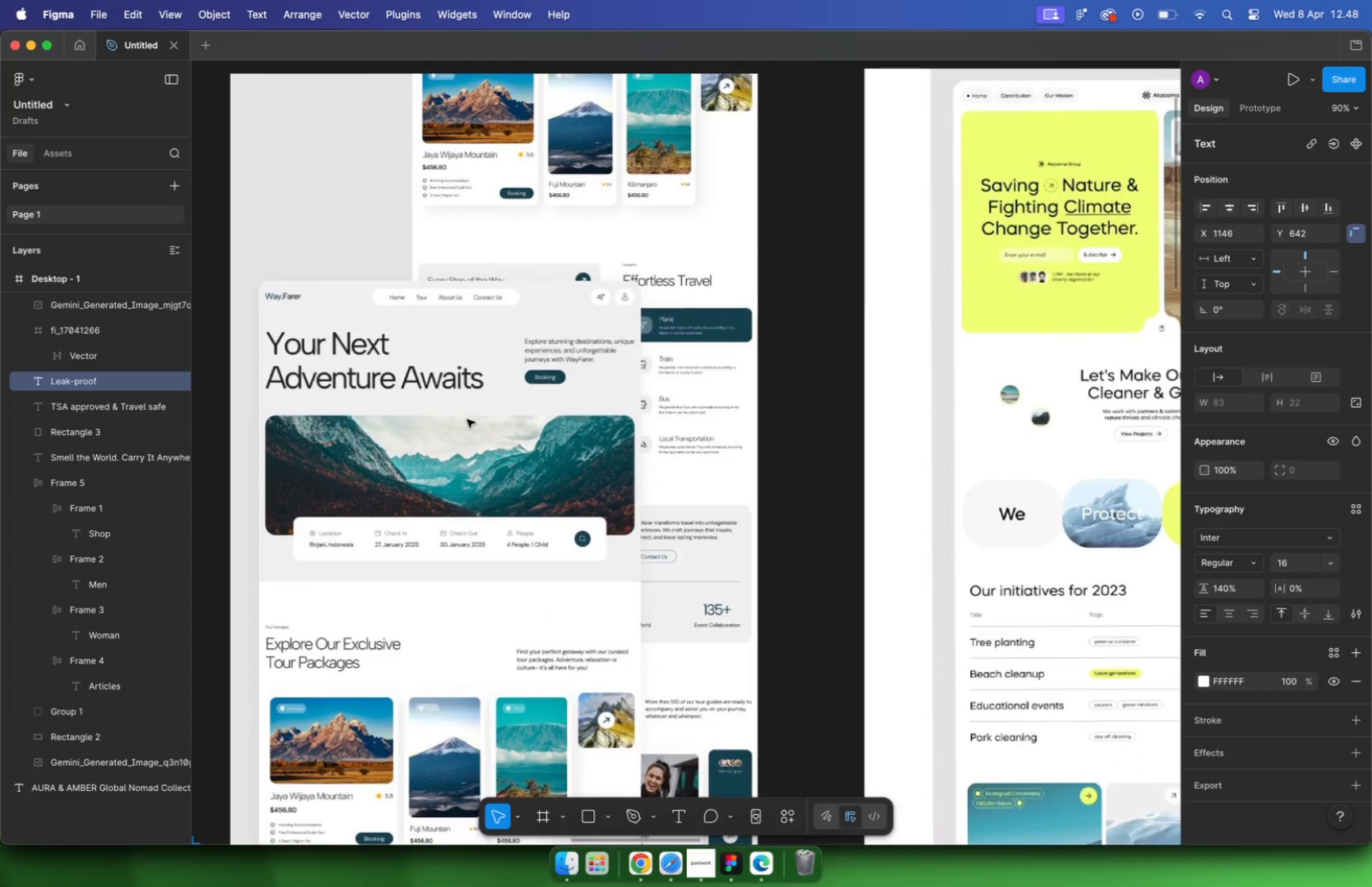 
scroll: coordinate [686, 425], scroll_direction: up, amount: 26.0
 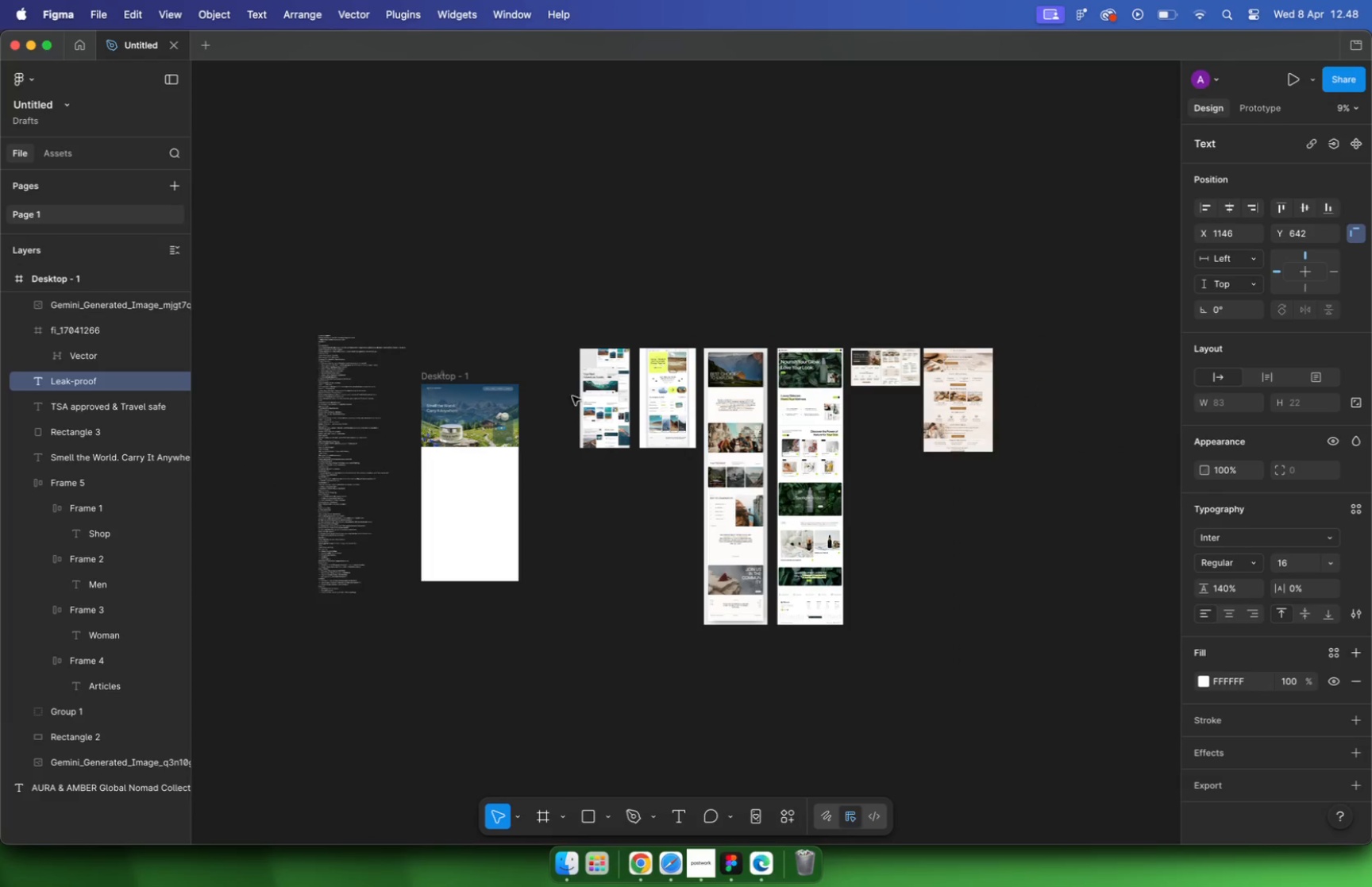 
key(Meta+CommandLeft)
 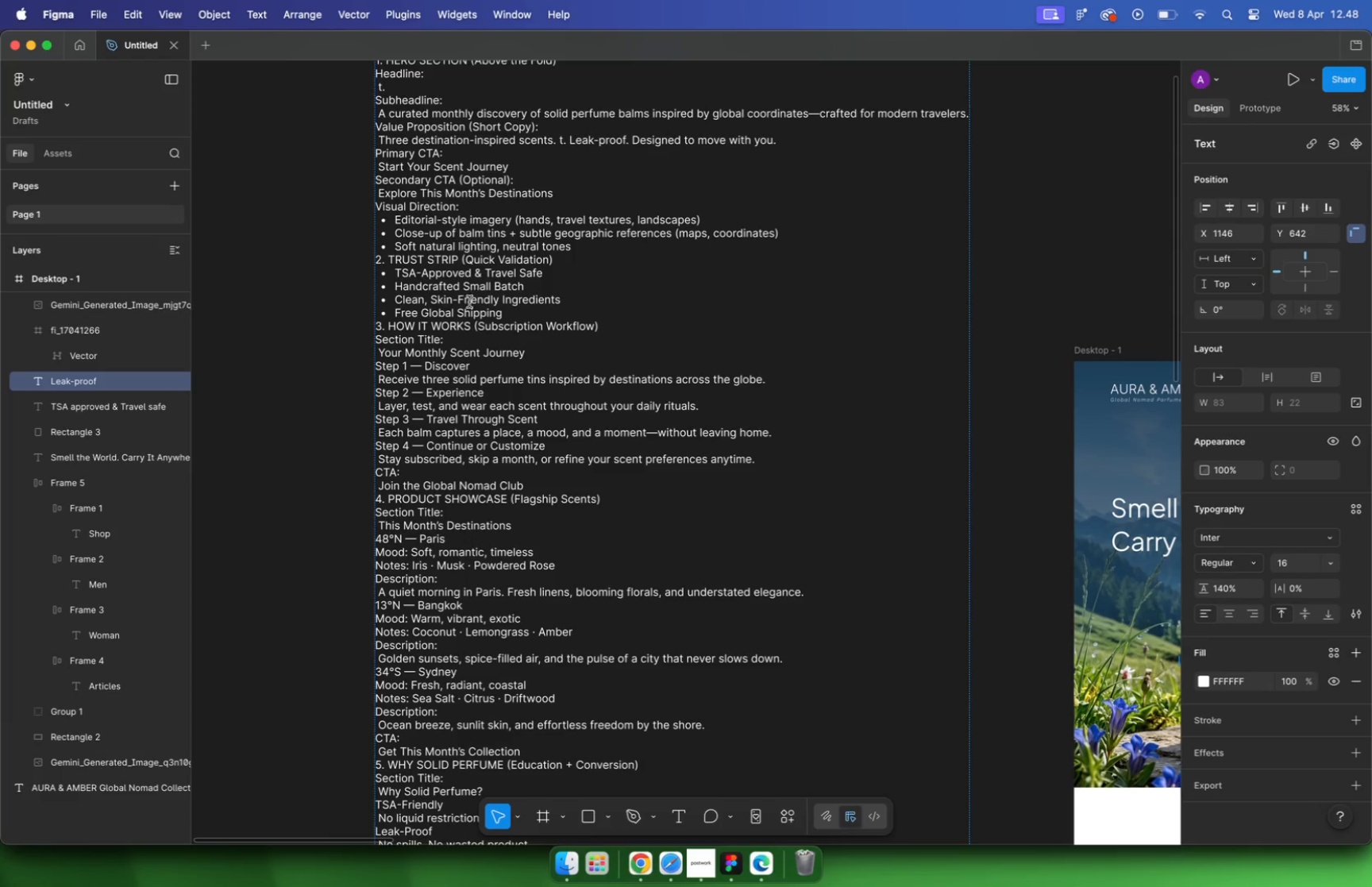 
hold_key(key=CommandLeft, duration=0.37)
 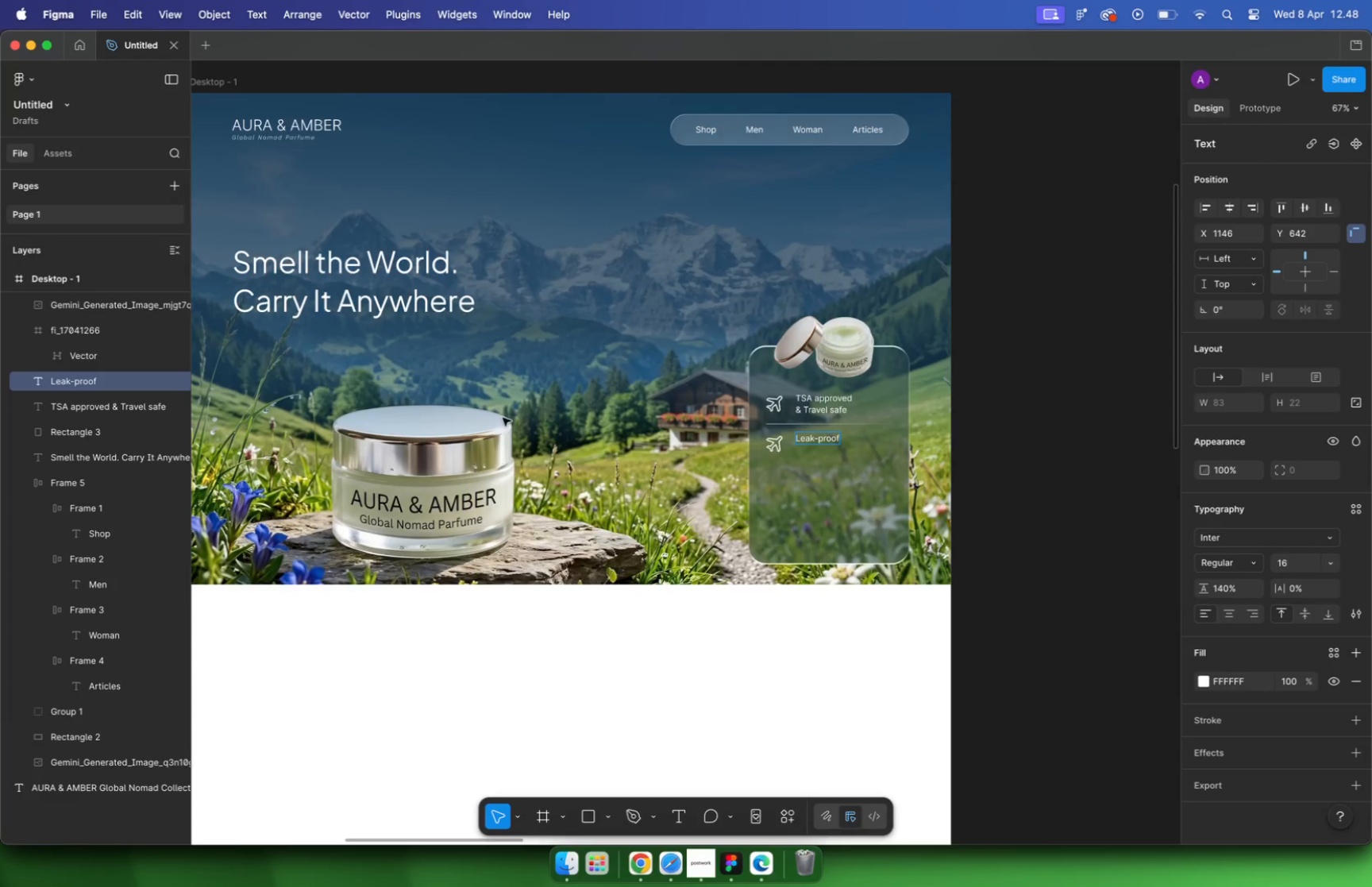 
hold_key(key=CommandLeft, duration=1.46)
 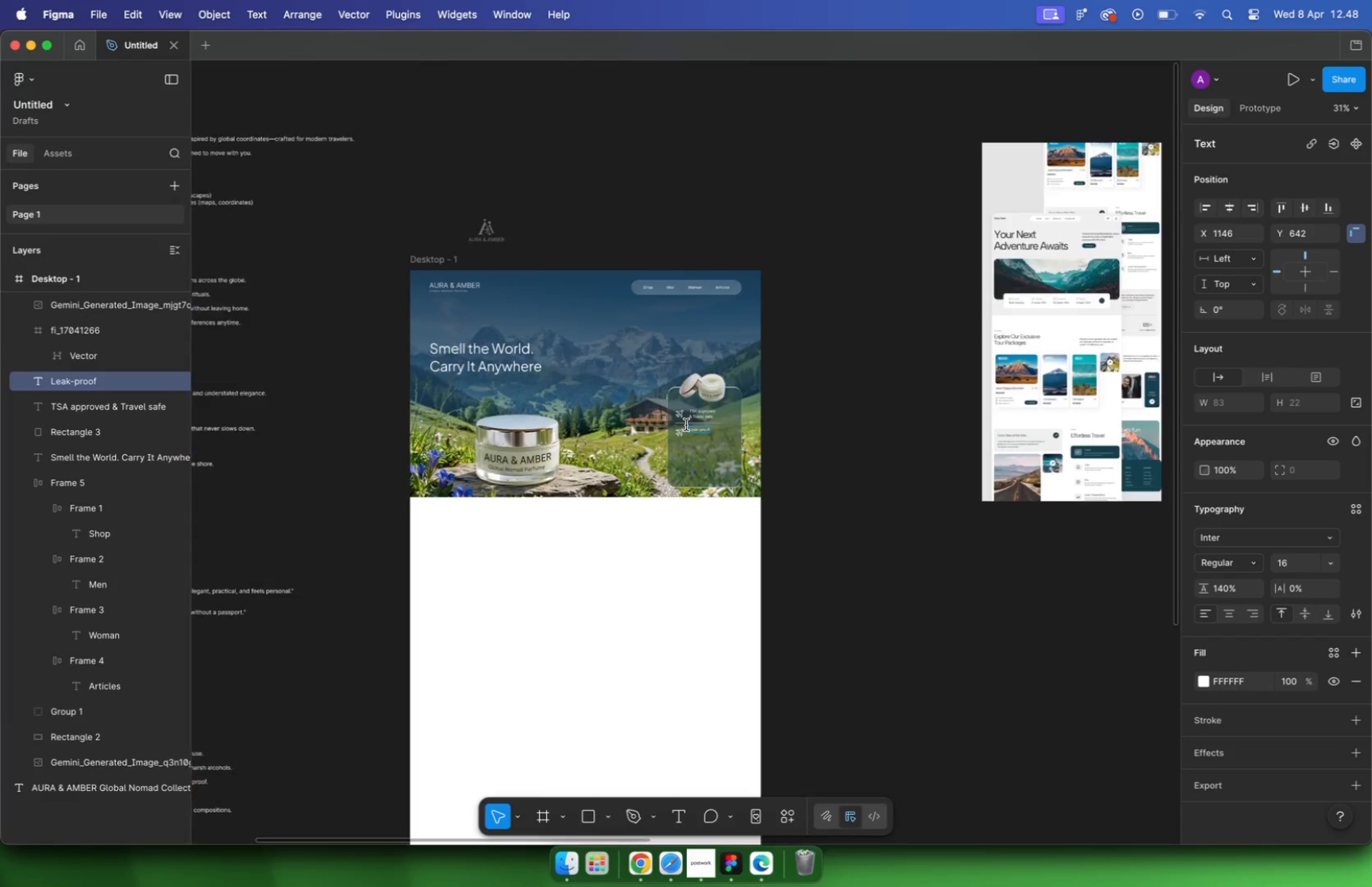 
scroll: coordinate [686, 425], scroll_direction: down, amount: 24.0
 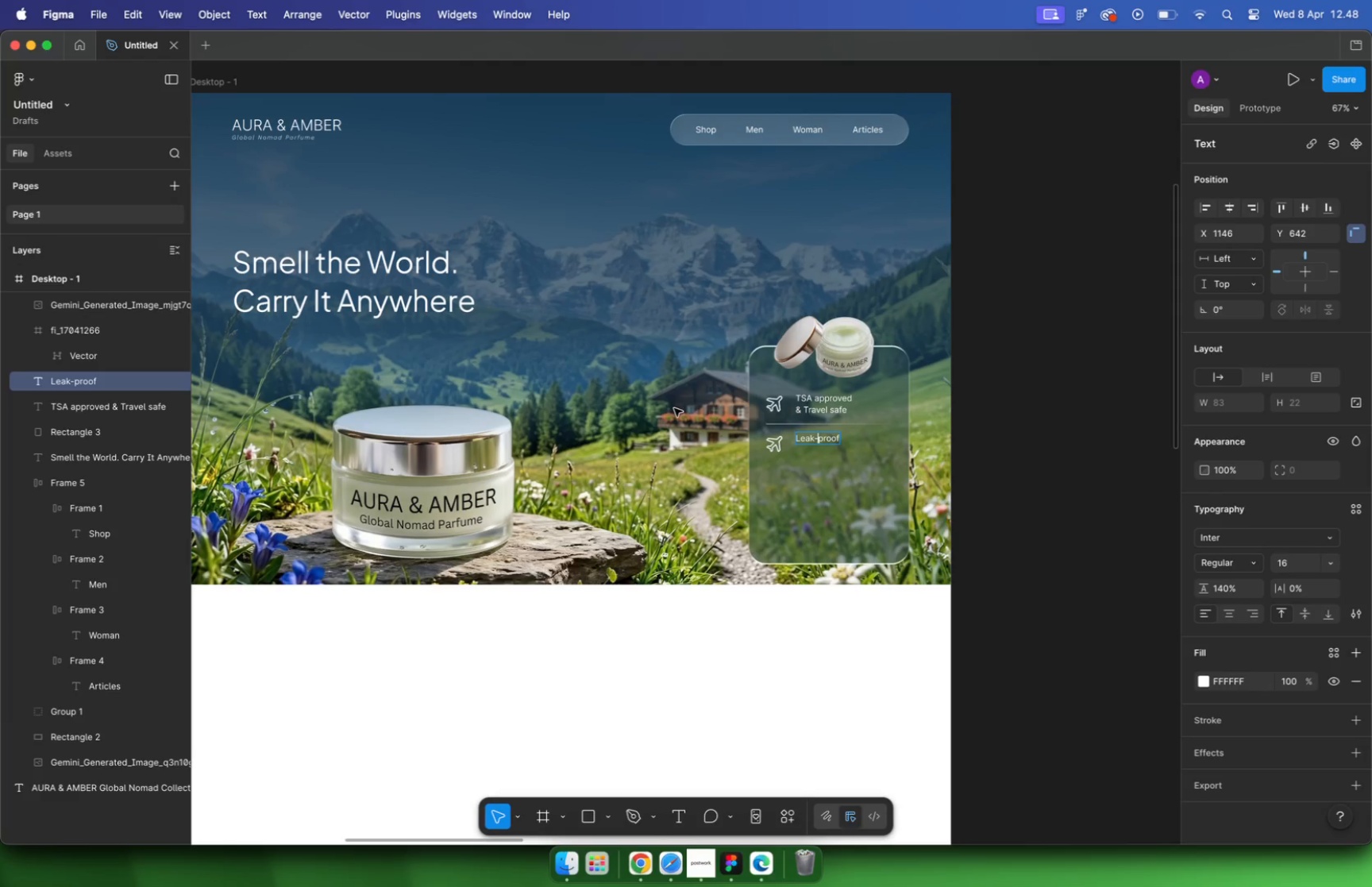 
scroll: coordinate [457, 368], scroll_direction: up, amount: 14.0
 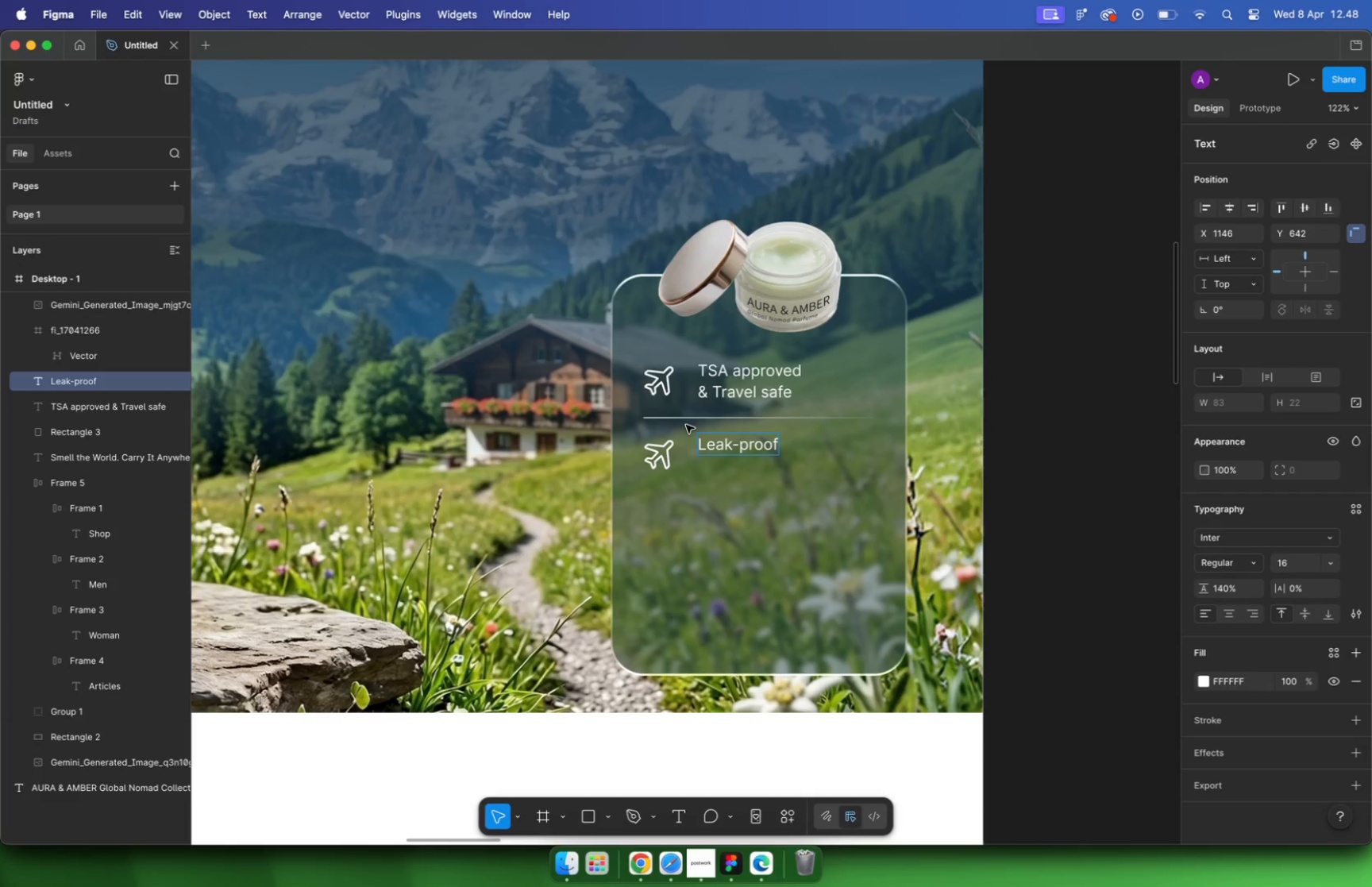 
hold_key(key=CommandLeft, duration=1.65)
scroll: coordinate [450, 330], scroll_direction: down, amount: 4.0
 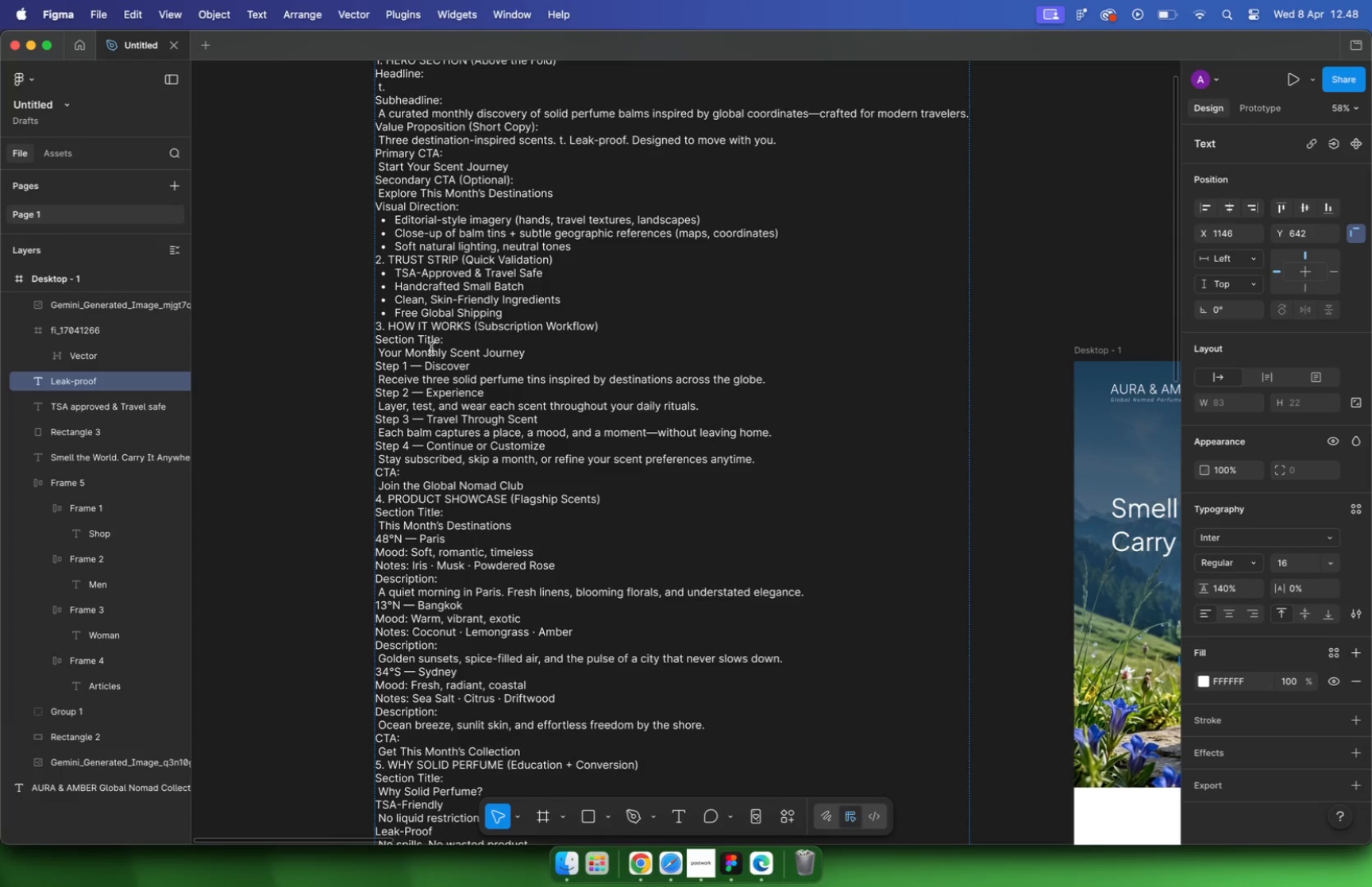 
scroll: coordinate [568, 121], scroll_direction: up, amount: 12.0
 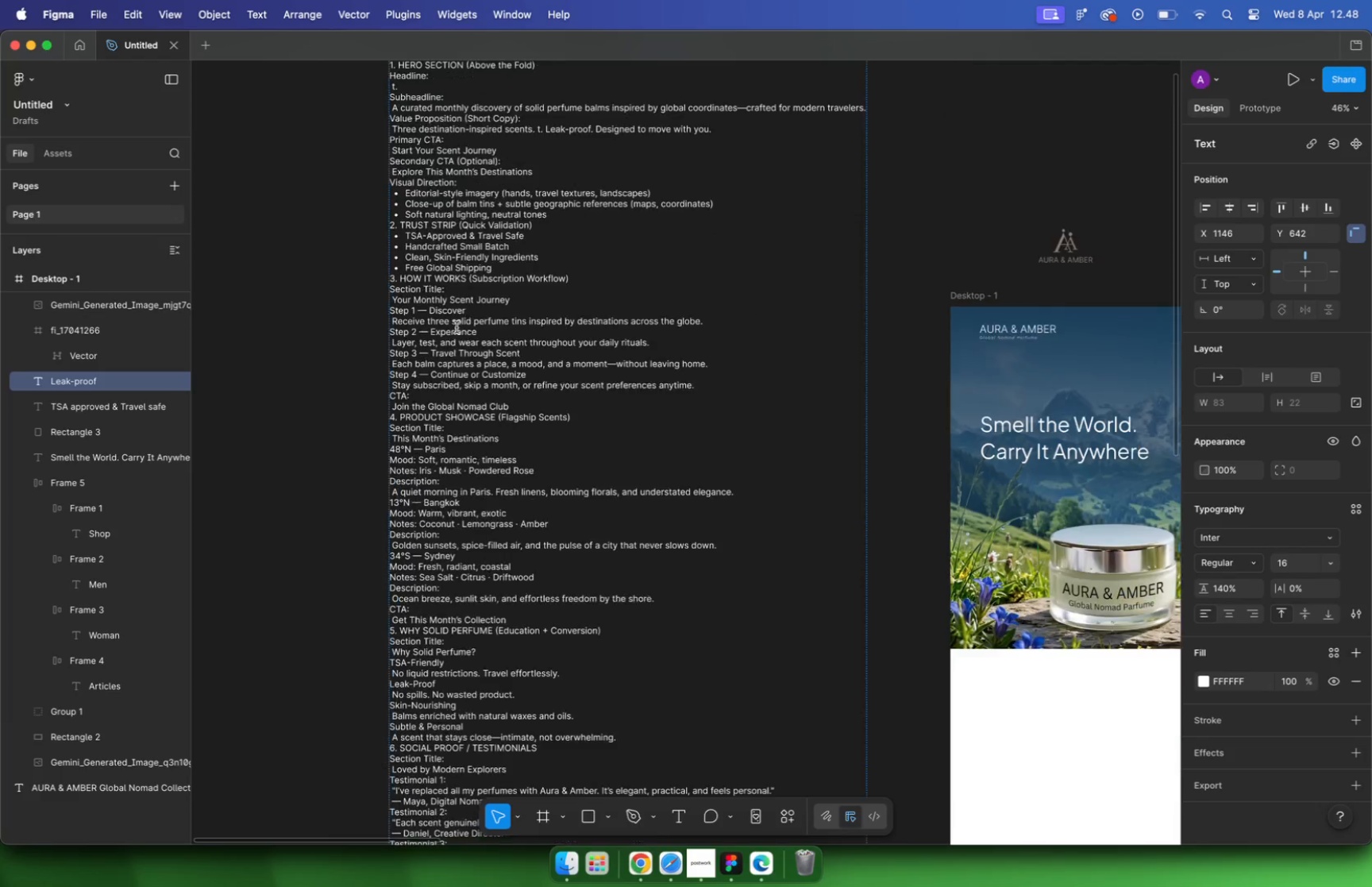 
hold_key(key=CommandLeft, duration=0.37)
scroll: coordinate [579, 272], scroll_direction: down, amount: 2.0
 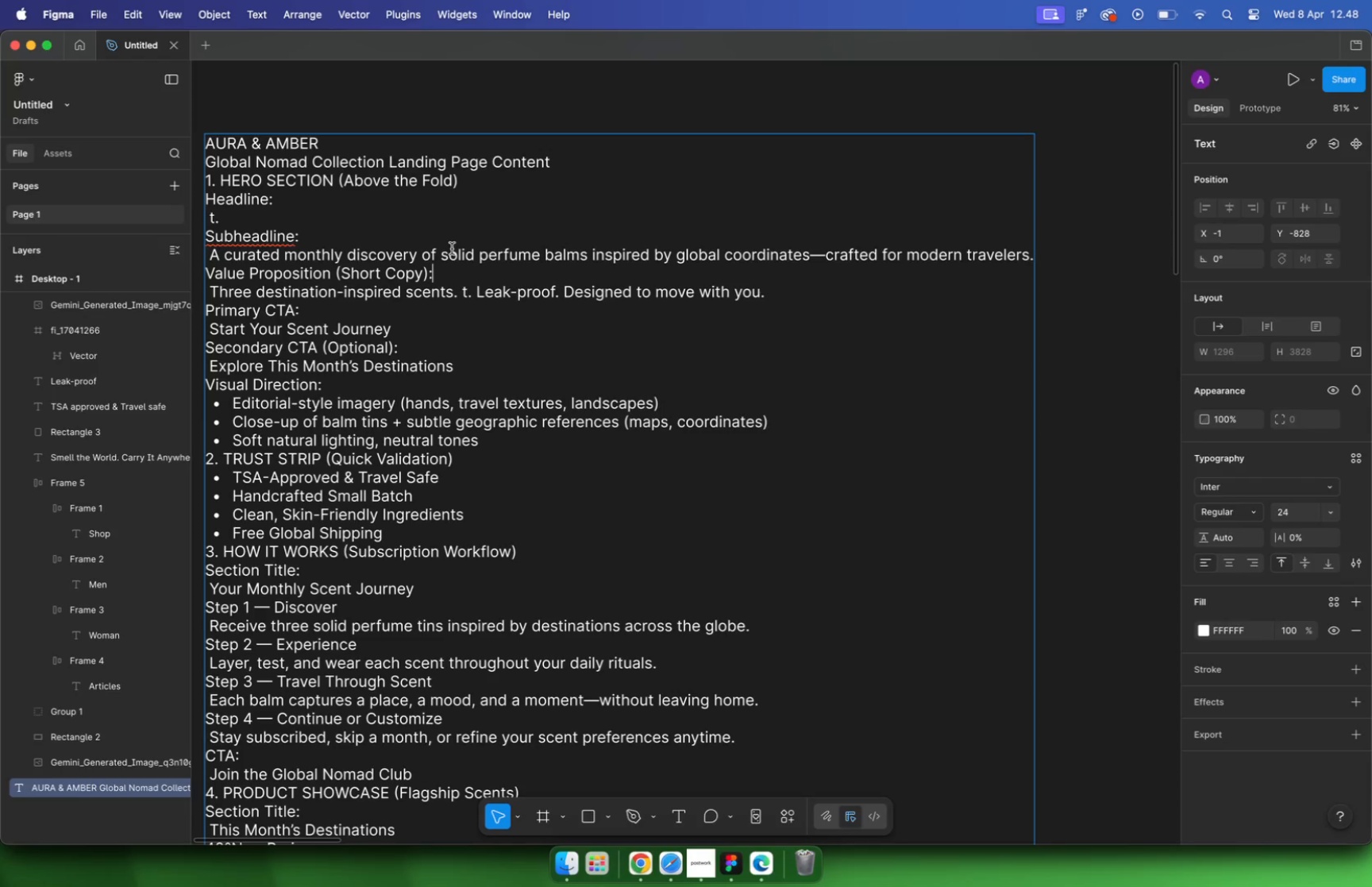 
wait(17.51)
 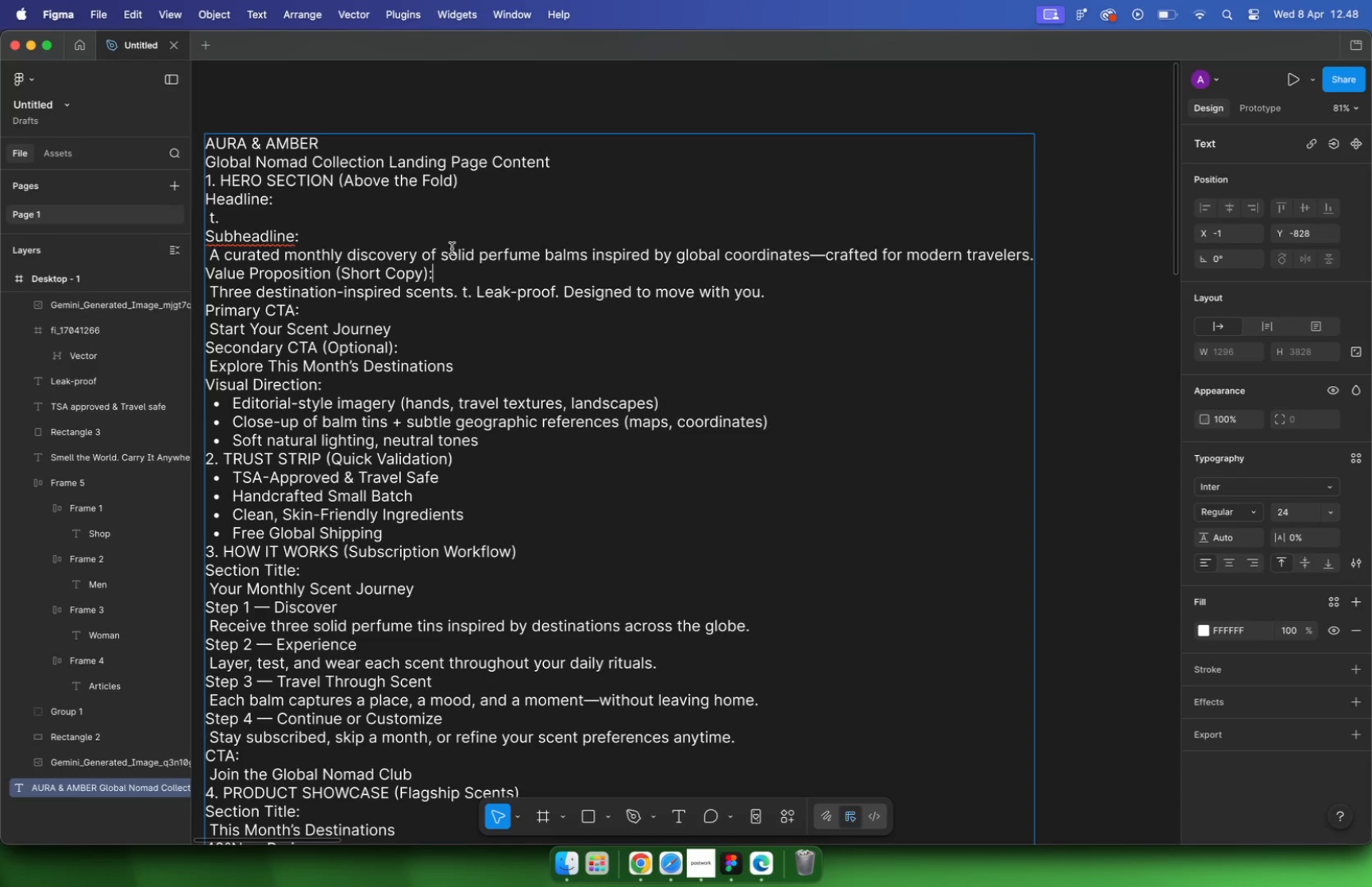 
hold_key(key=CommandLeft, duration=2.35)
scroll: coordinate [448, 248], scroll_direction: down, amount: 24.0
 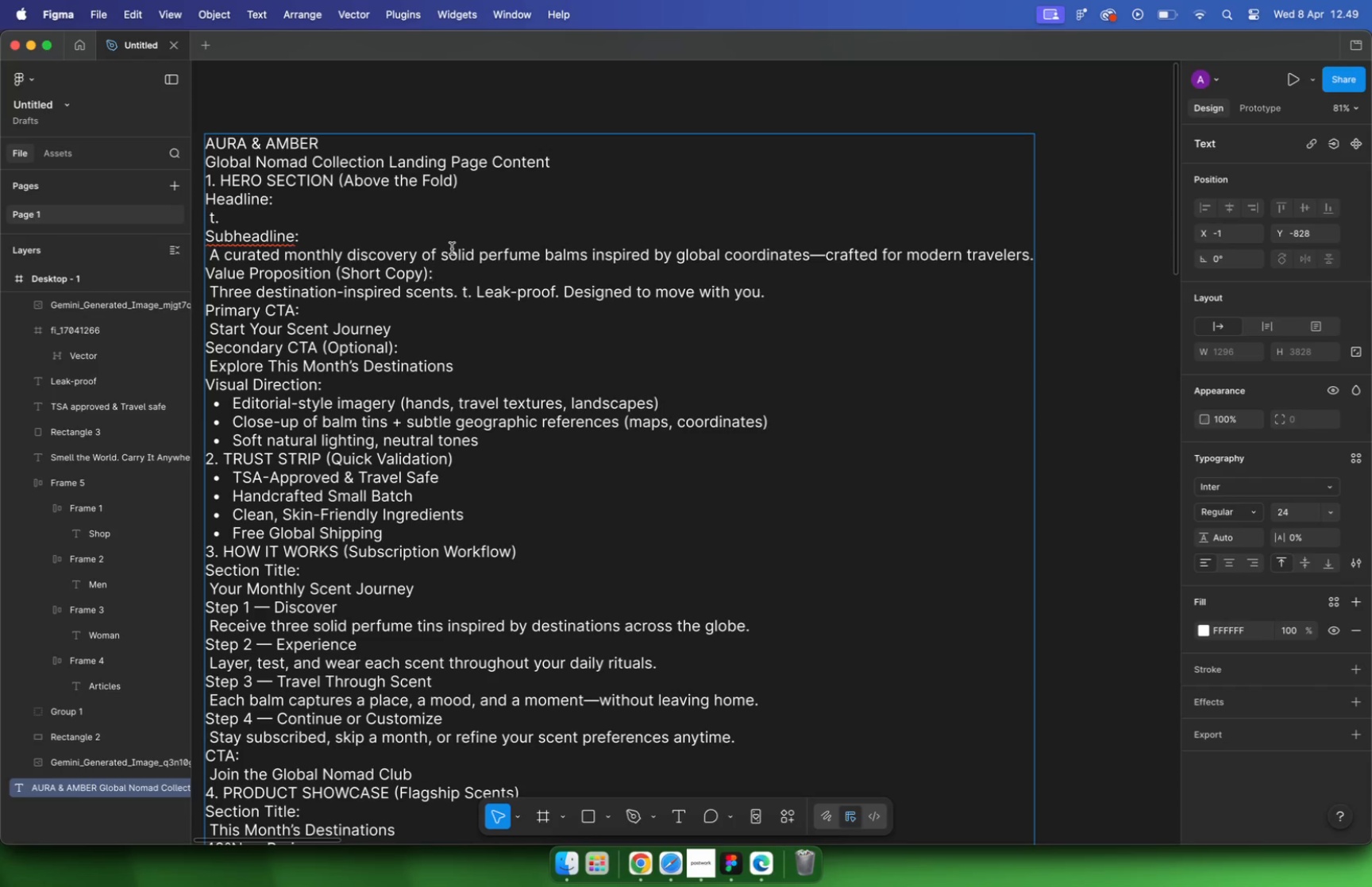 
scroll: coordinate [453, 255], scroll_direction: up, amount: 16.0
 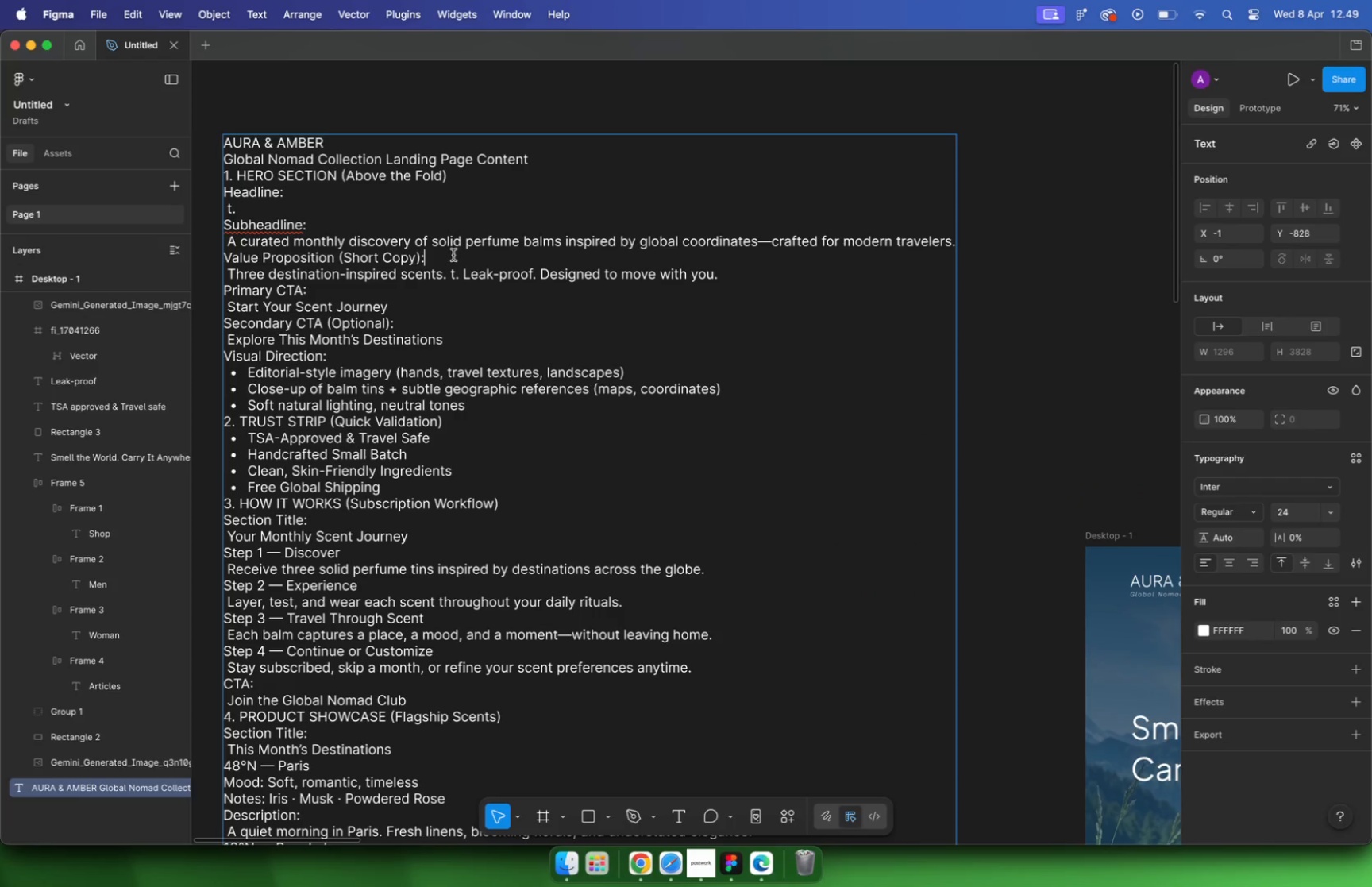 
wait(5.42)
 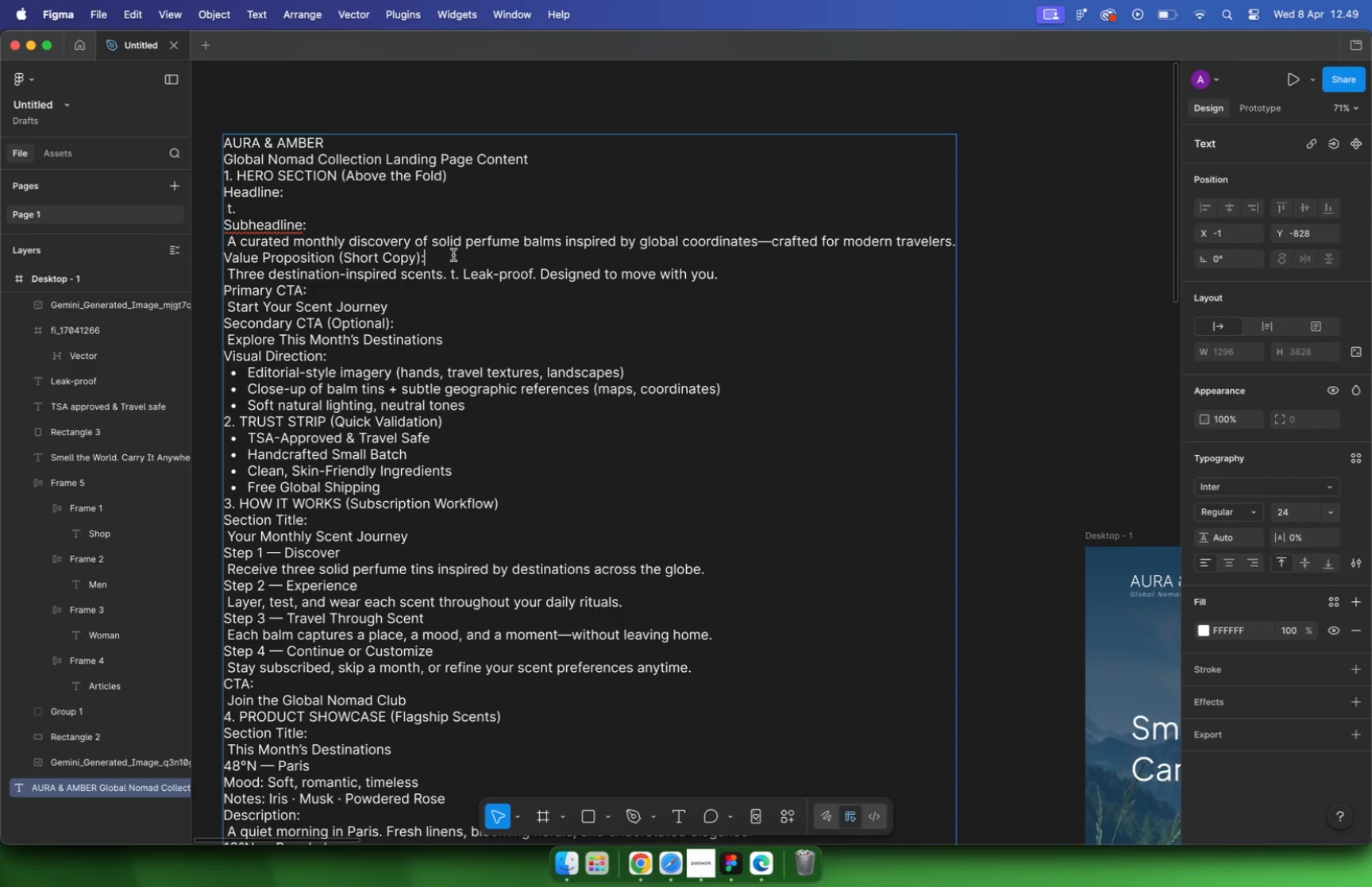 
left_click([992, 281])
 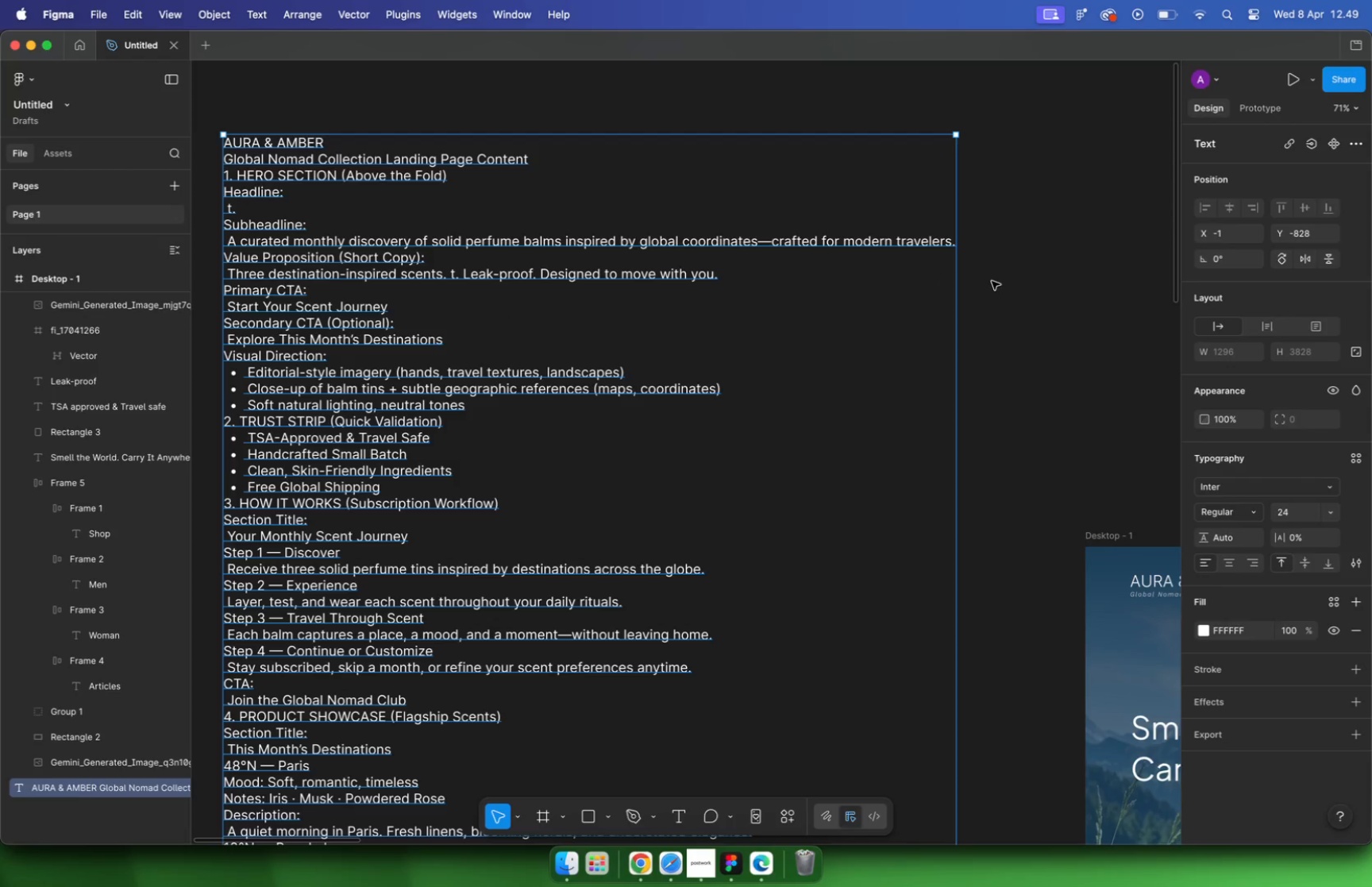 
left_click_drag(start_coordinate=[697, 280], to_coordinate=[687, 469])
 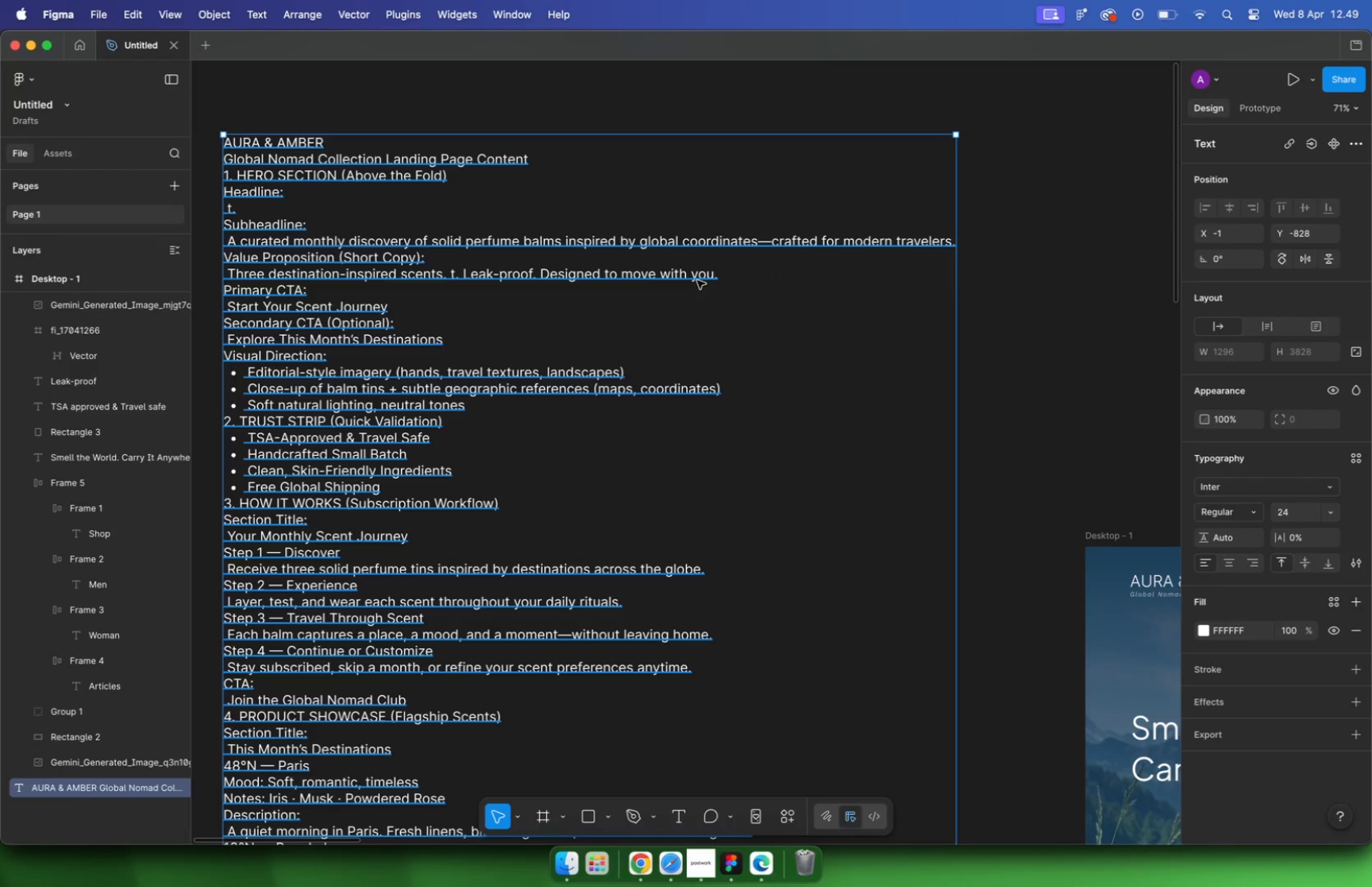 
hold_key(key=ShiftLeft, duration=1.87)
 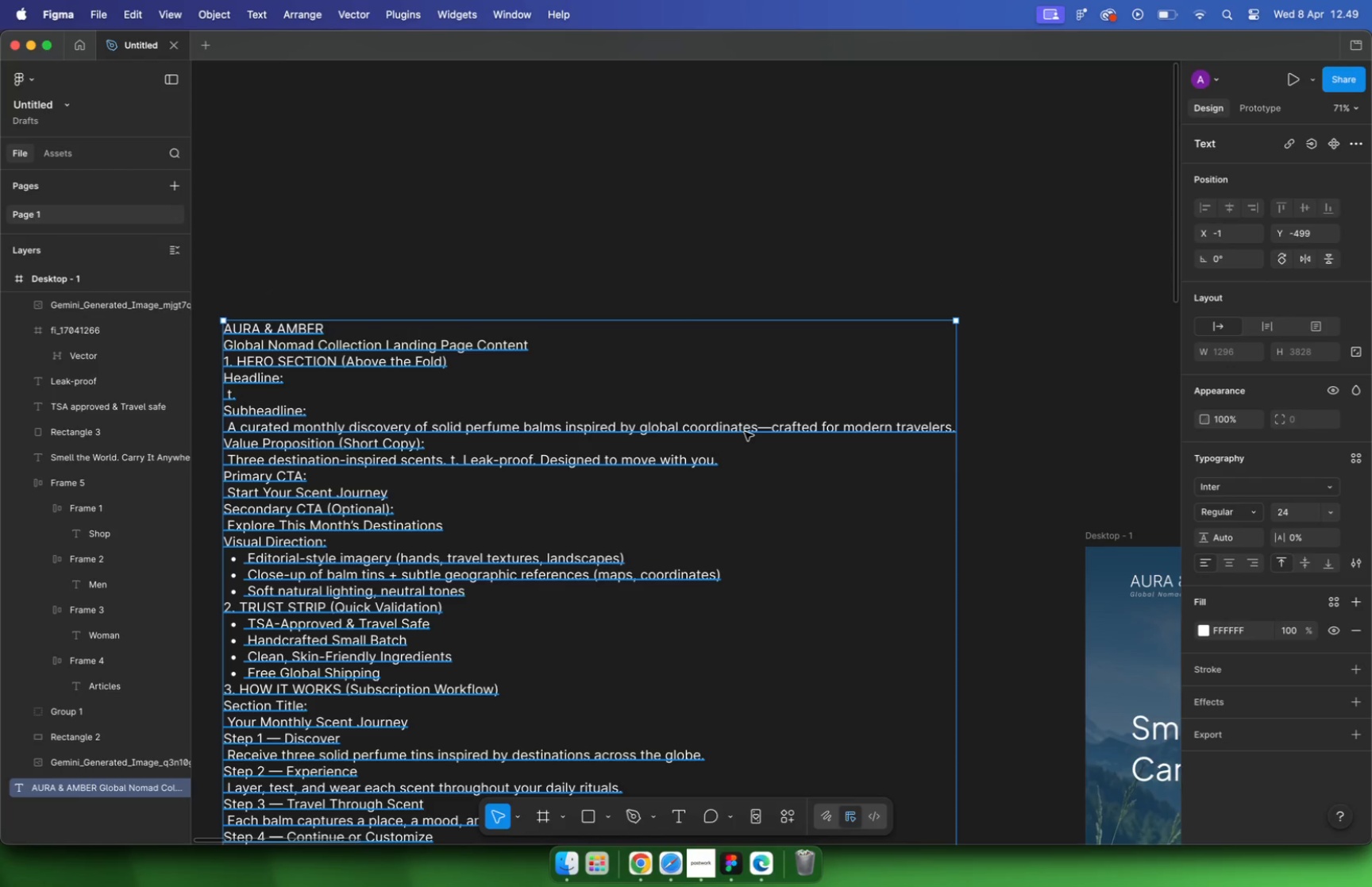 
wait(6.74)
 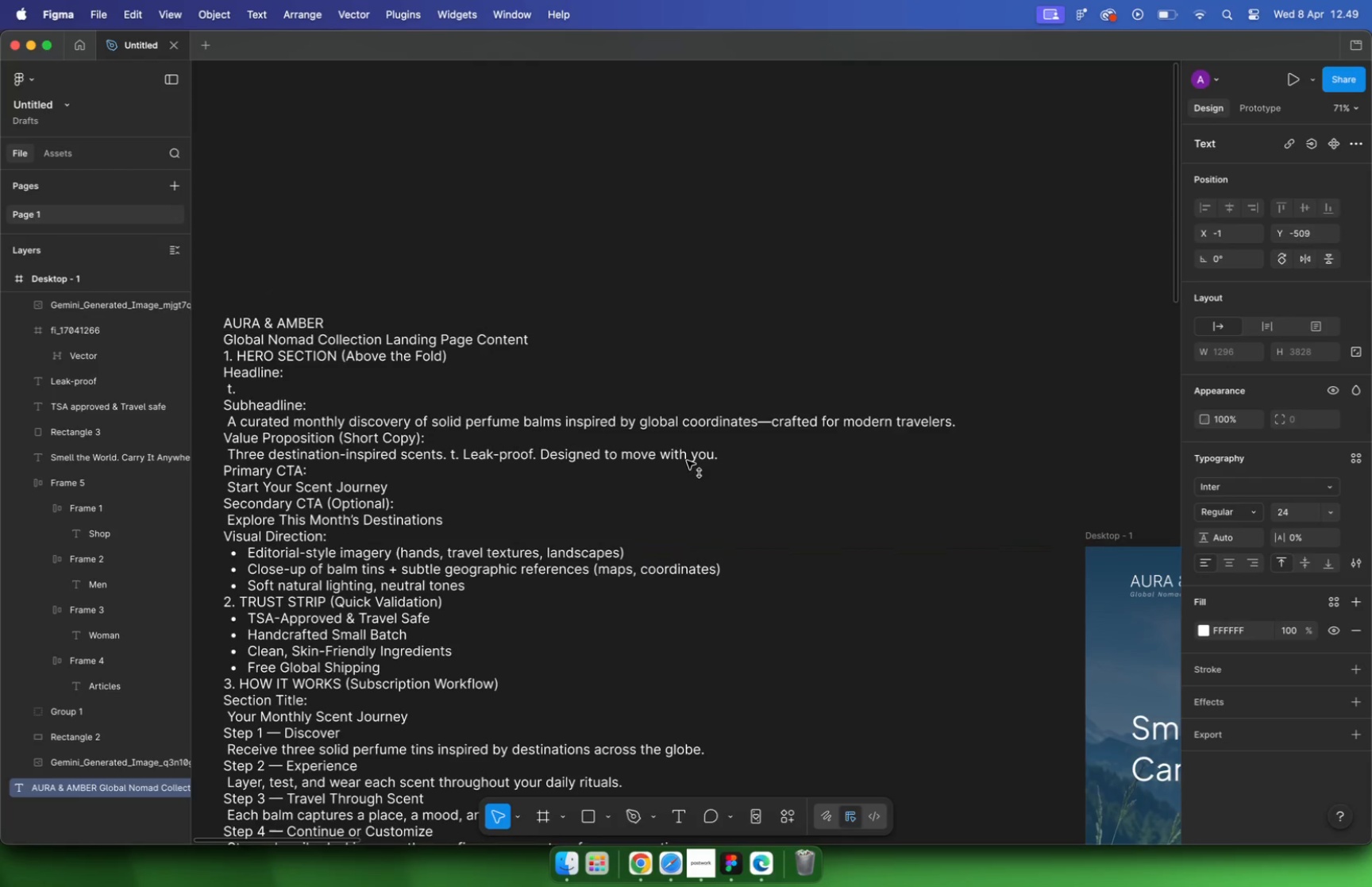 
scroll: coordinate [737, 428], scroll_direction: down, amount: 2.0
 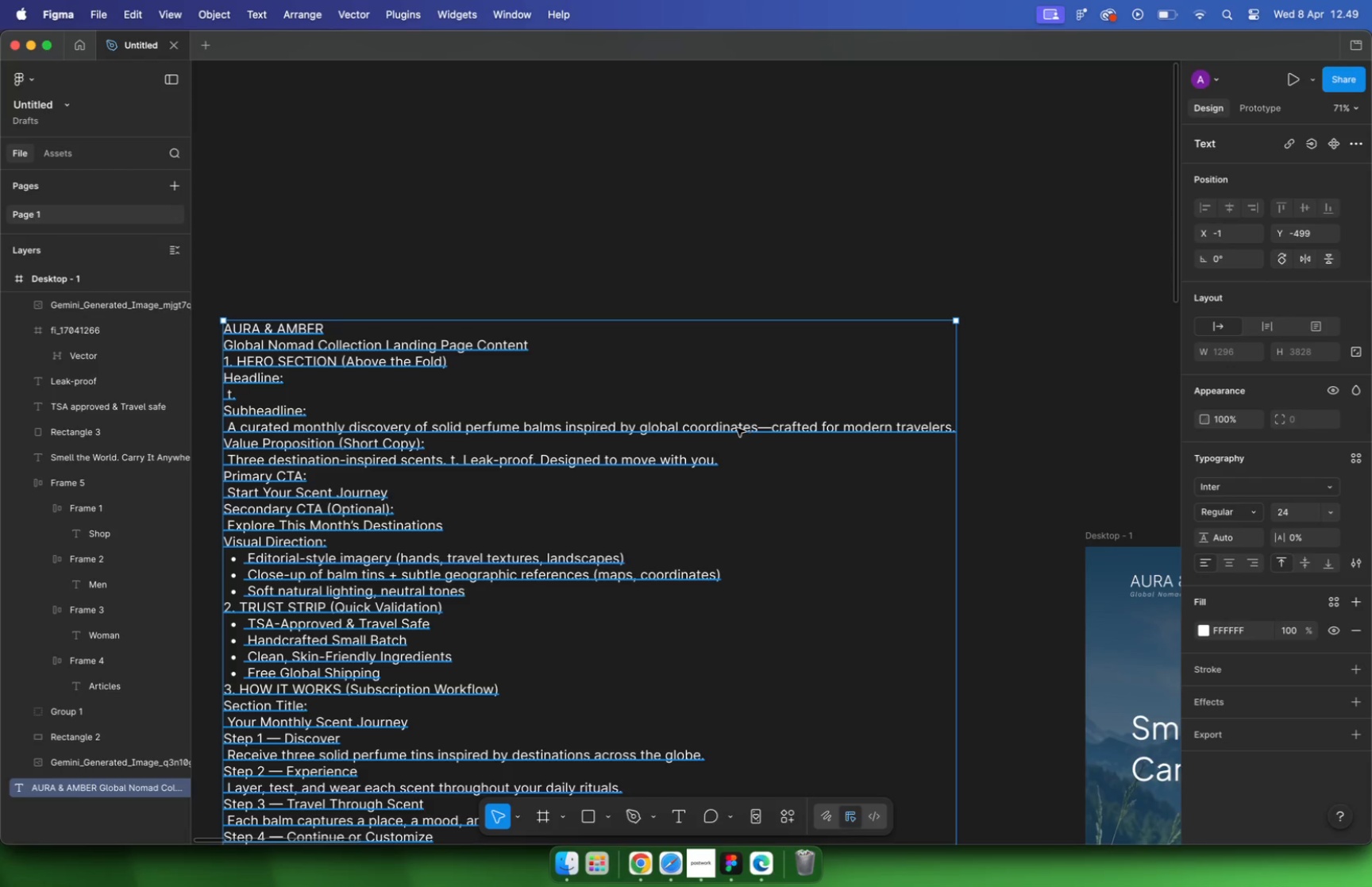 
hold_key(key=CommandLeft, duration=2.1)
scroll: coordinate [734, 426], scroll_direction: down, amount: 15.0
 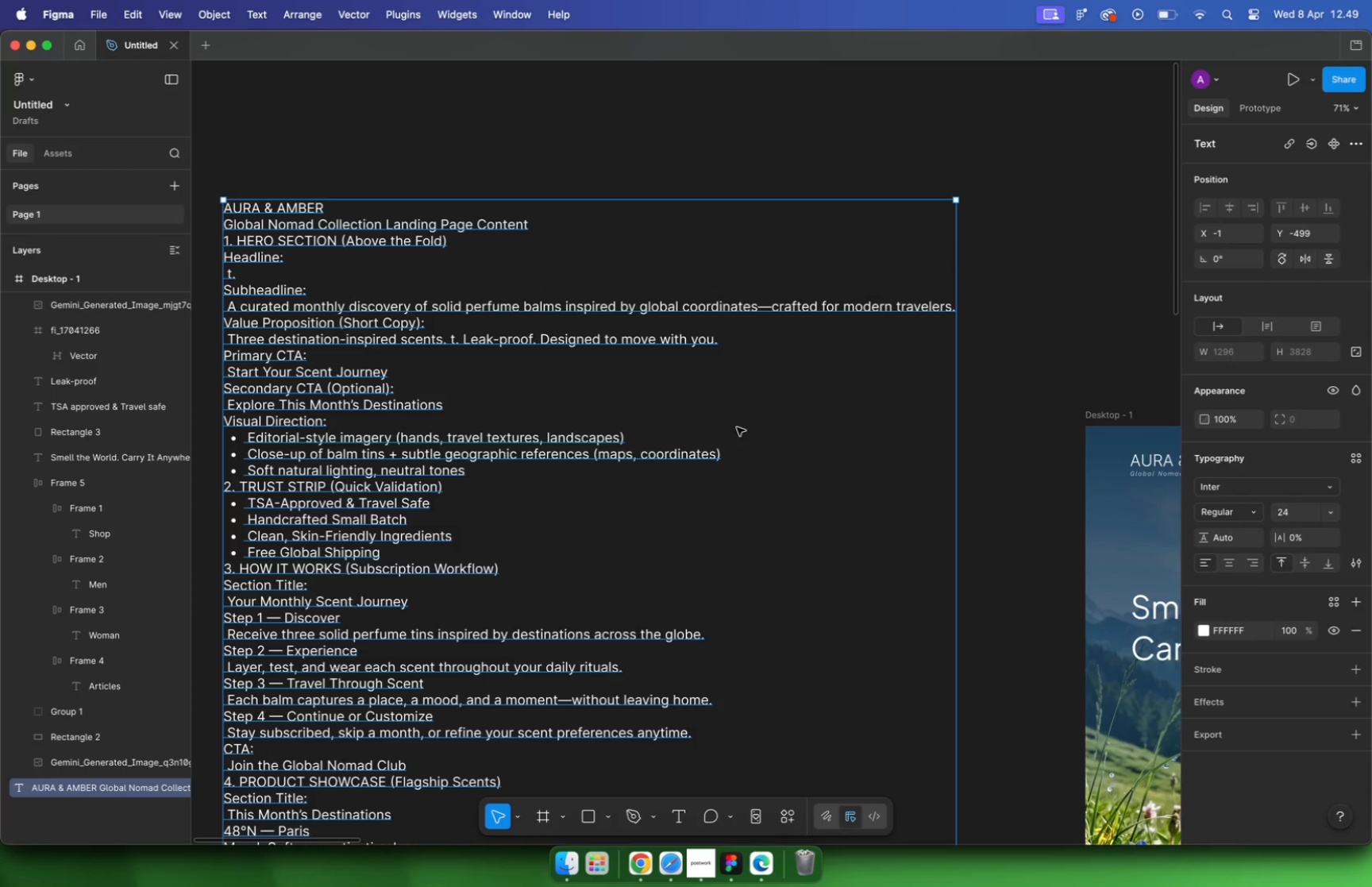 
scroll: coordinate [514, 419], scroll_direction: up, amount: 14.0
 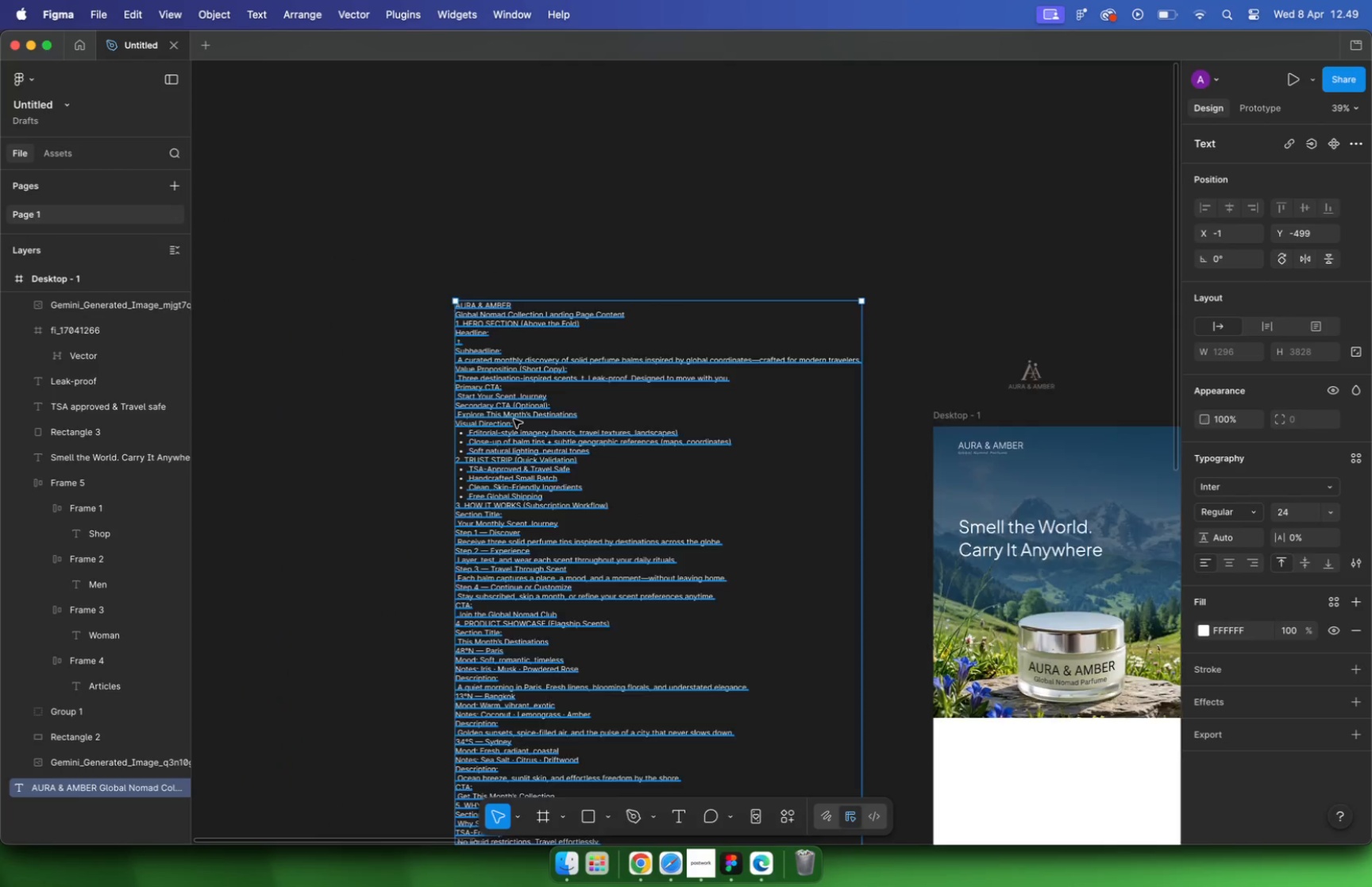 
left_click([430, 256])
 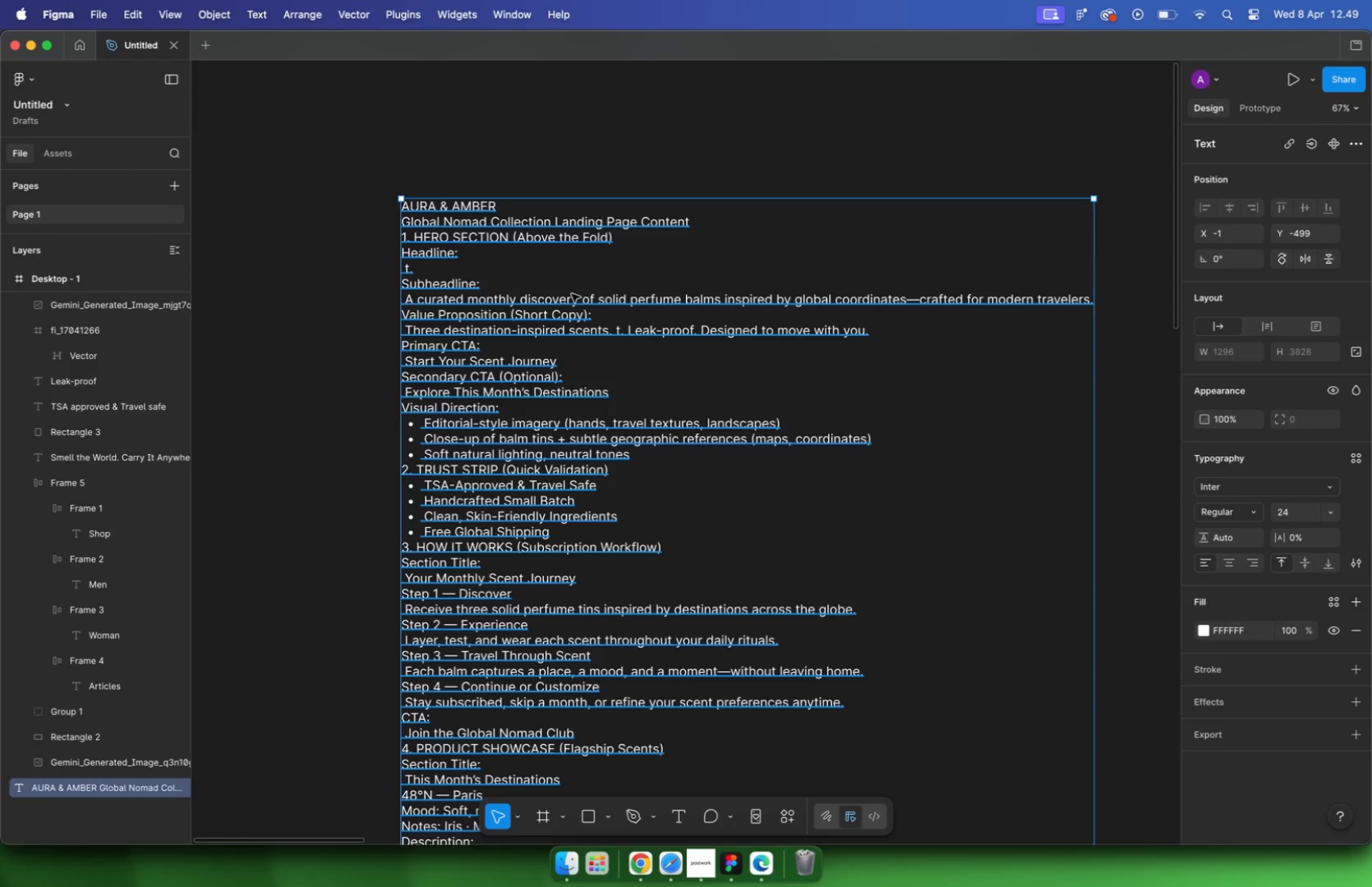 
hold_key(key=CommandLeft, duration=0.6)
scroll: coordinate [421, 283], scroll_direction: down, amount: 2.0
 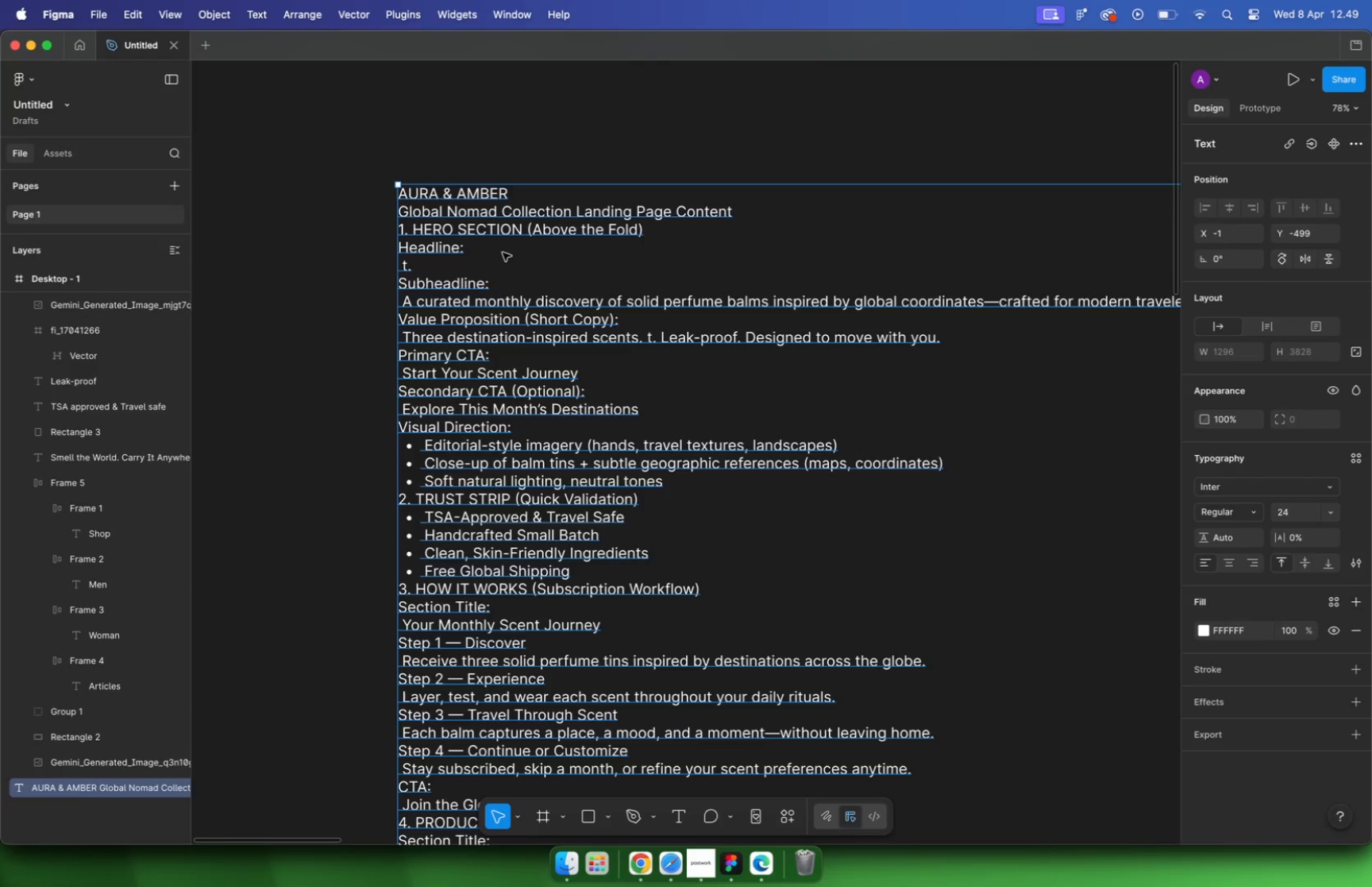 
double_click([559, 301])
 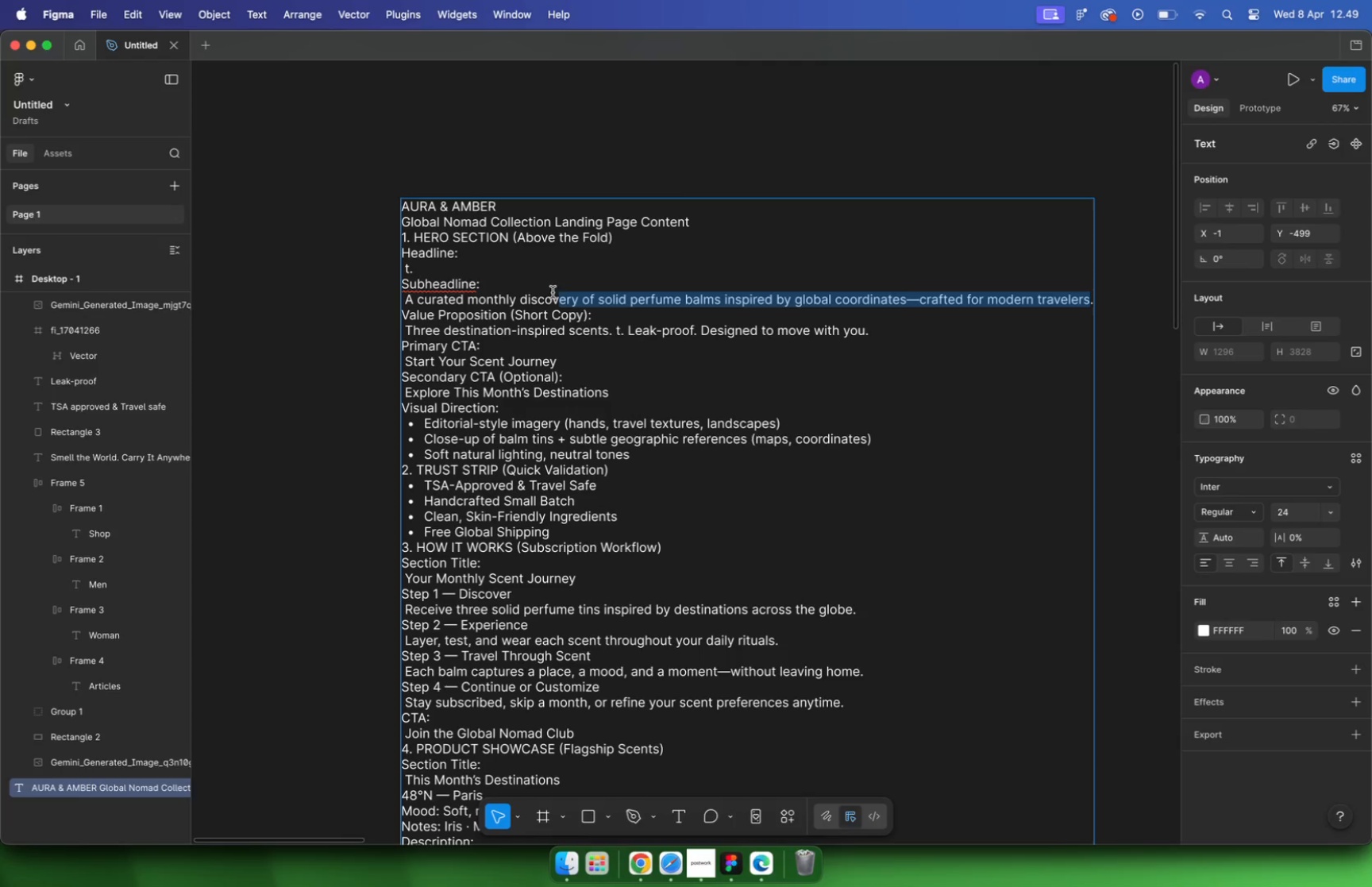 
left_click_drag(start_coordinate=[1087, 299], to_coordinate=[404, 298])
 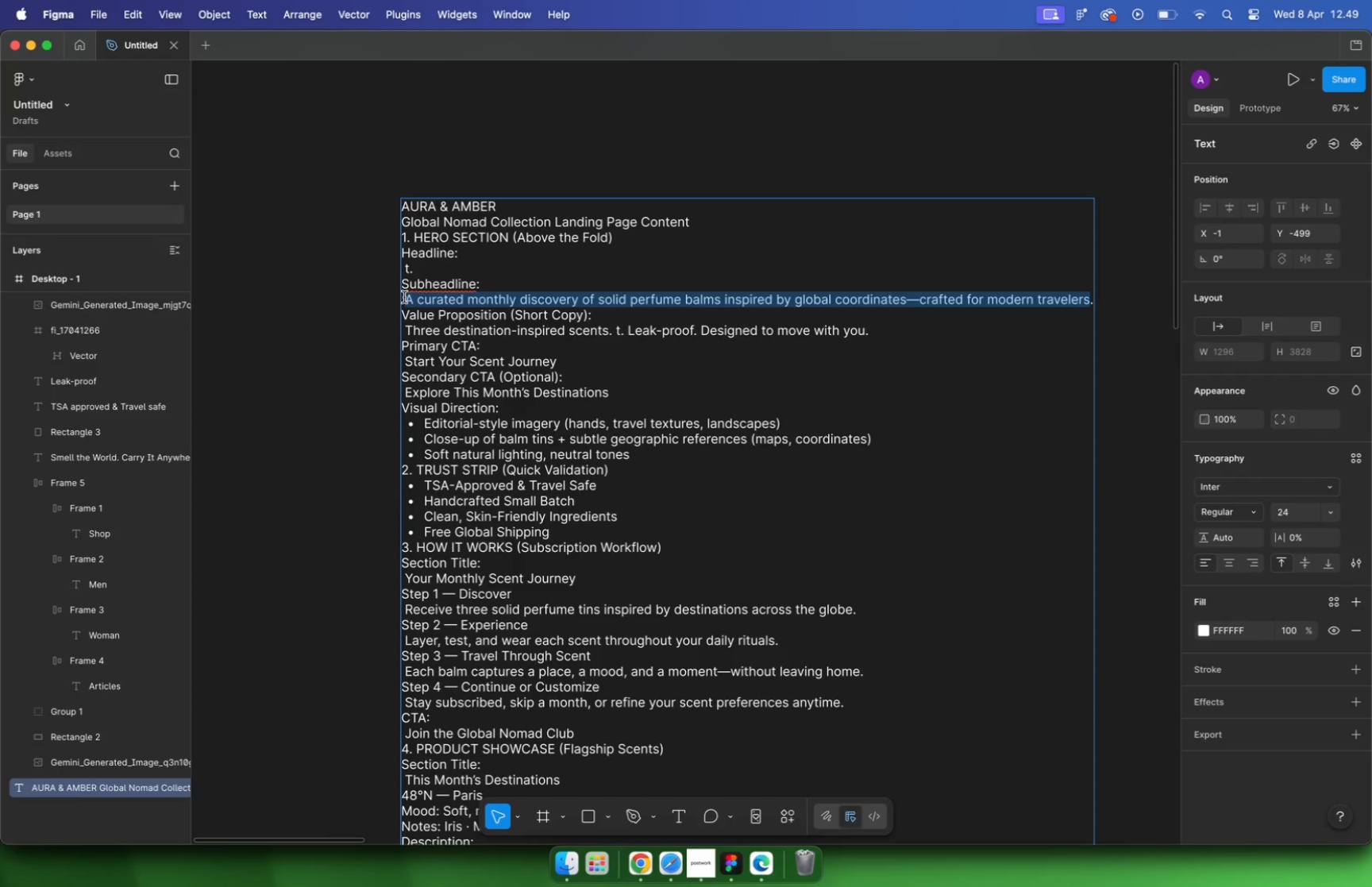 
key(Meta+CommandLeft)
 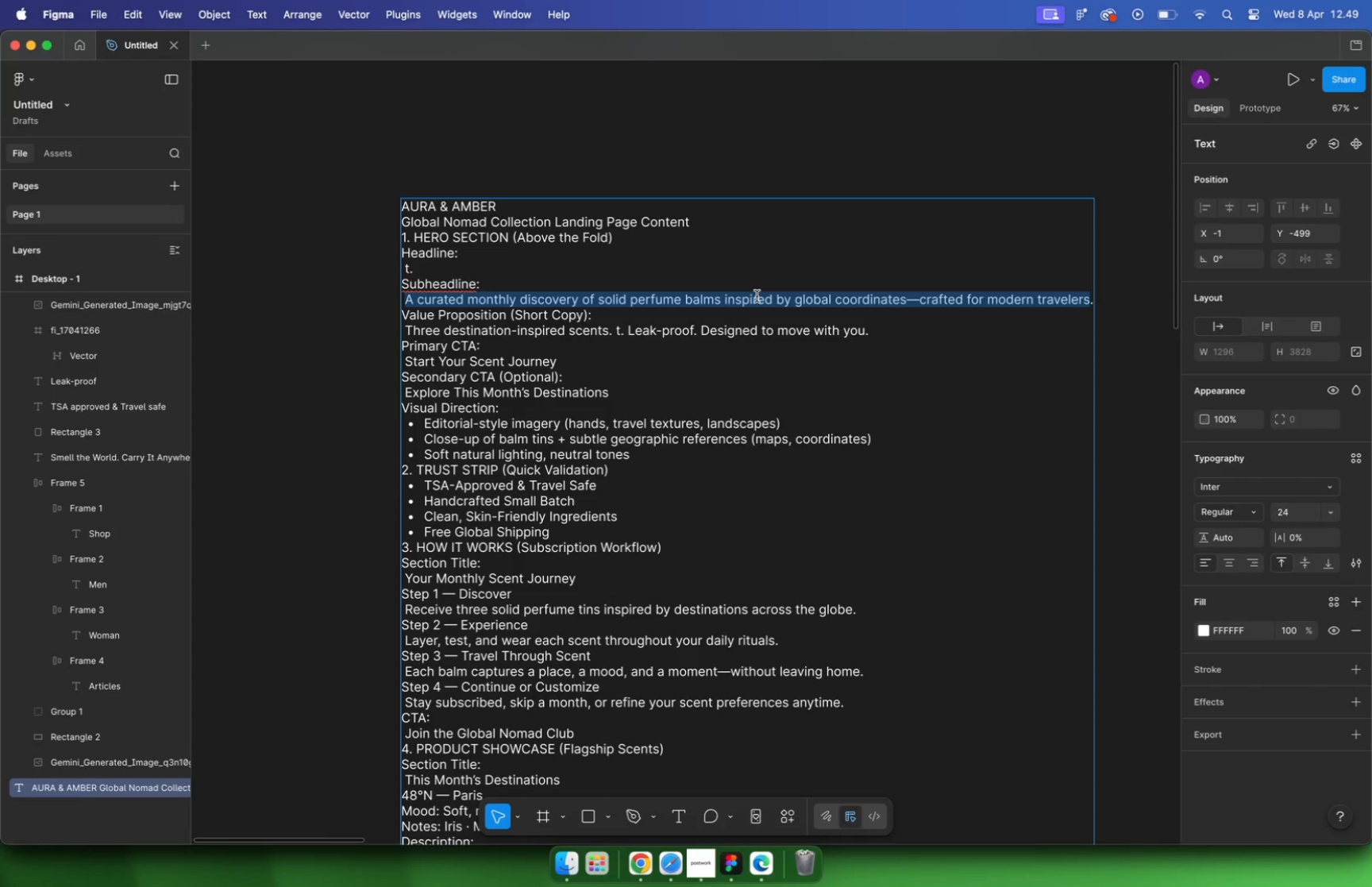 
key(Meta+C)
 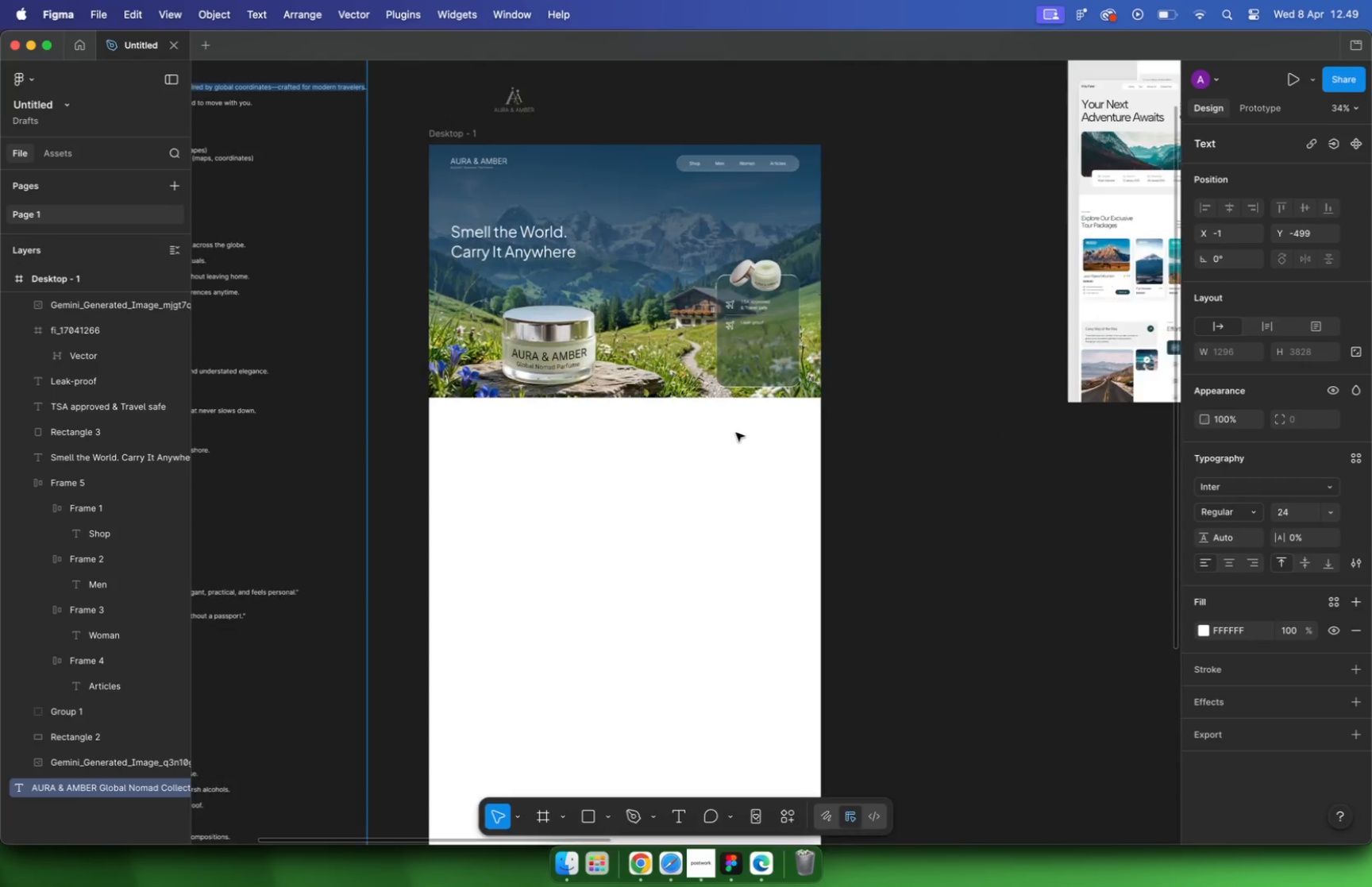 
hold_key(key=CommandLeft, duration=1.78)
left_click([549, 480])
 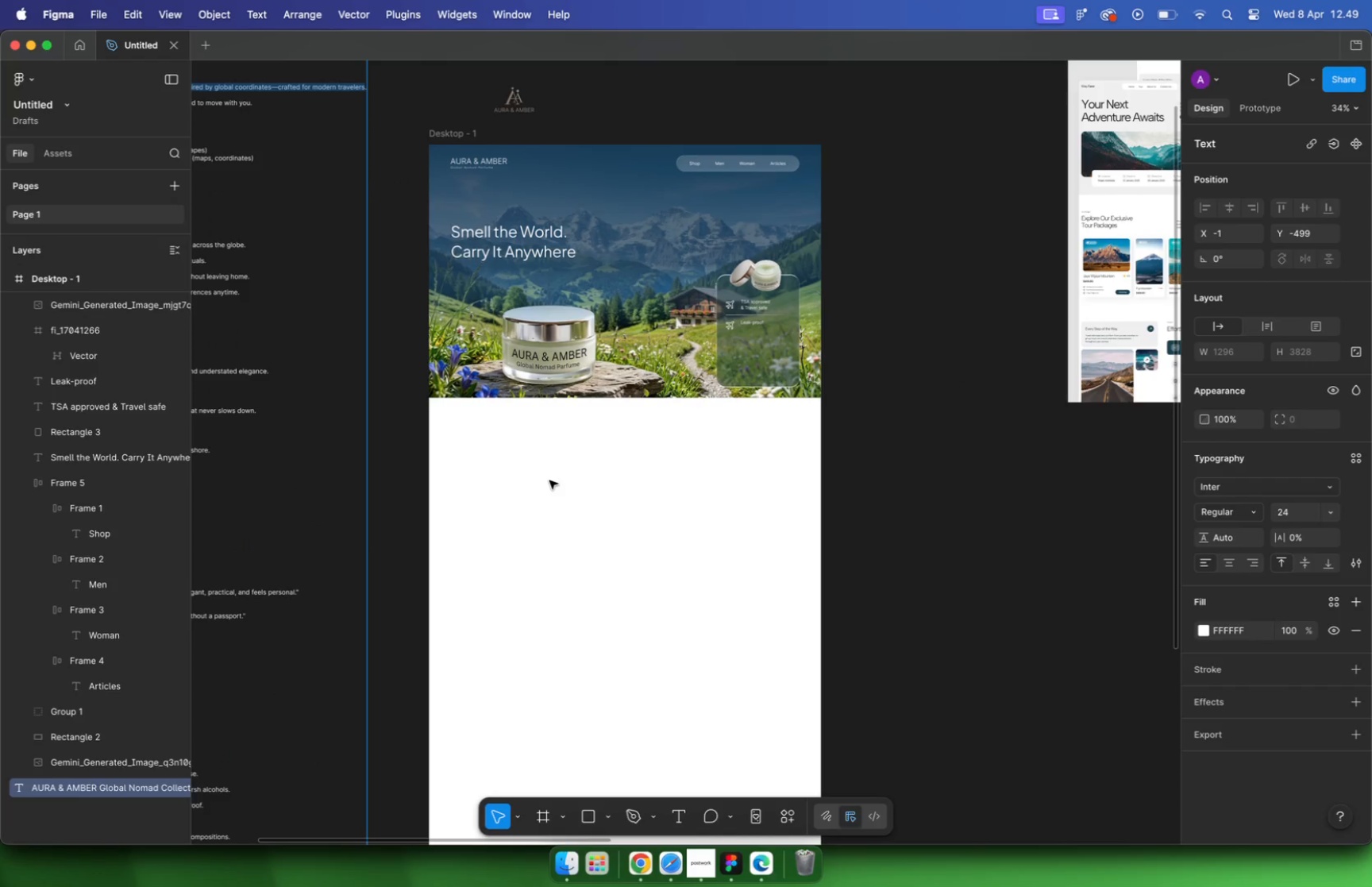 
scroll: coordinate [756, 442], scroll_direction: down, amount: 8.0
 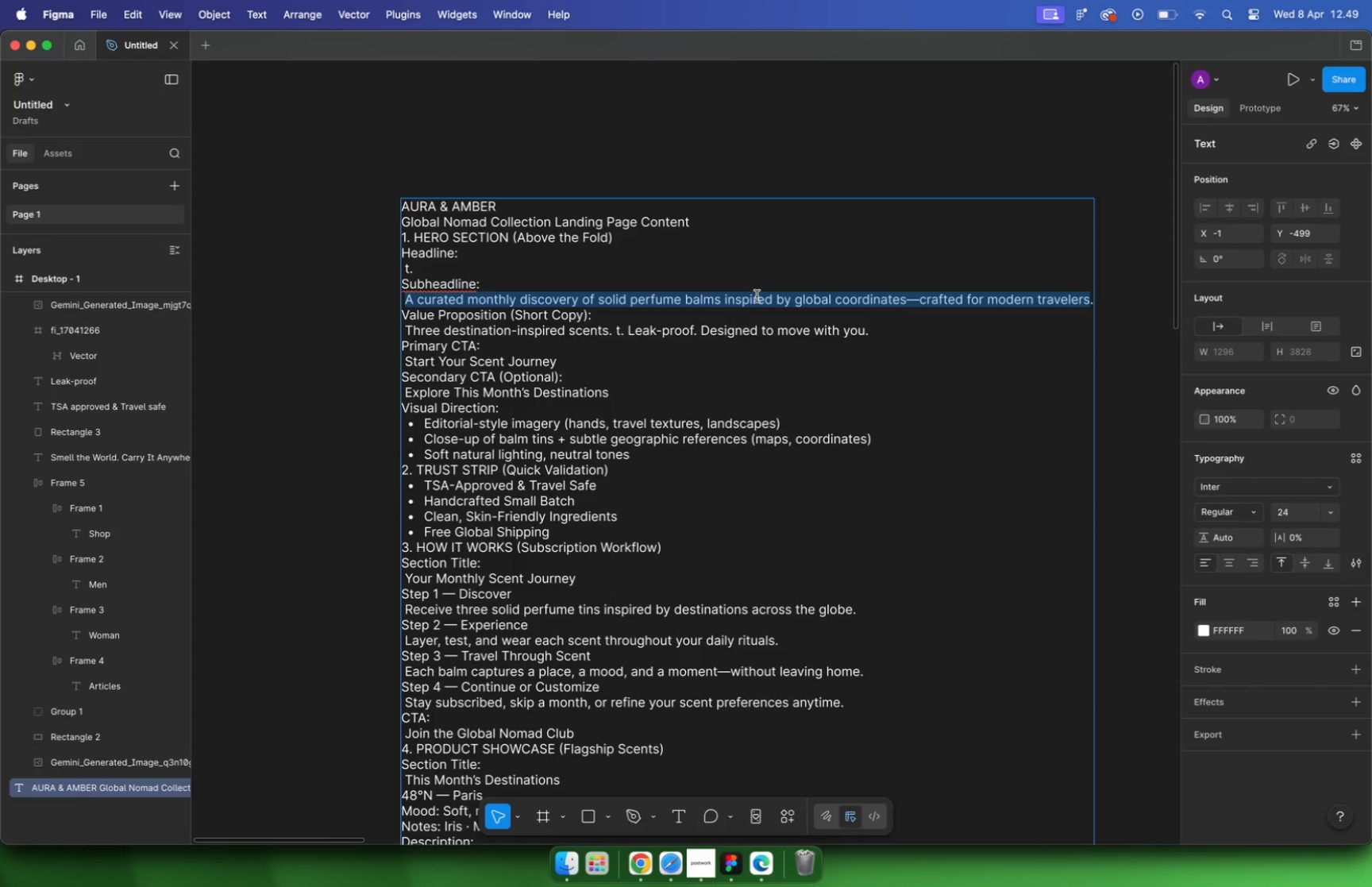 
key(T)
 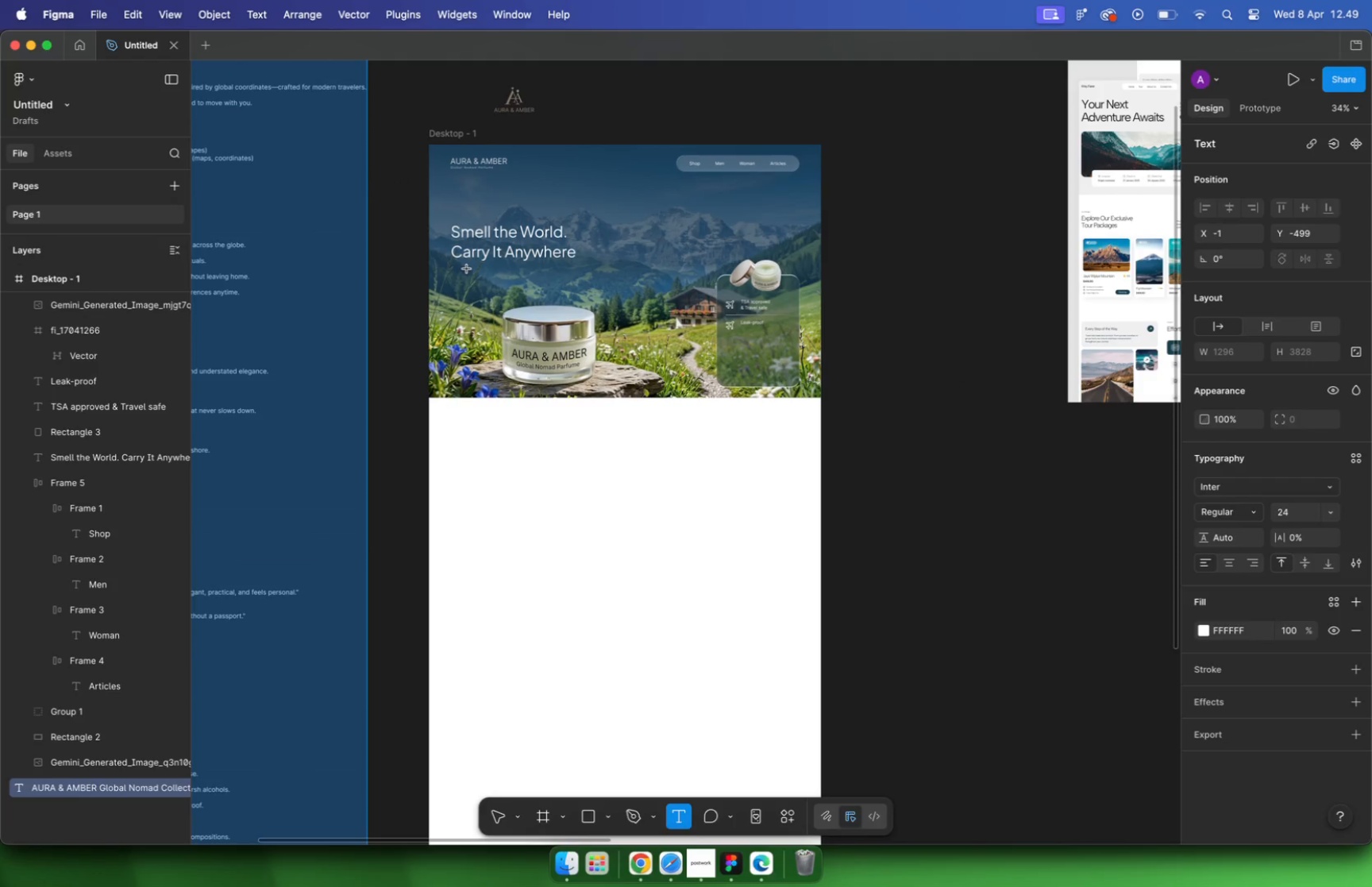 
left_click([467, 268])
 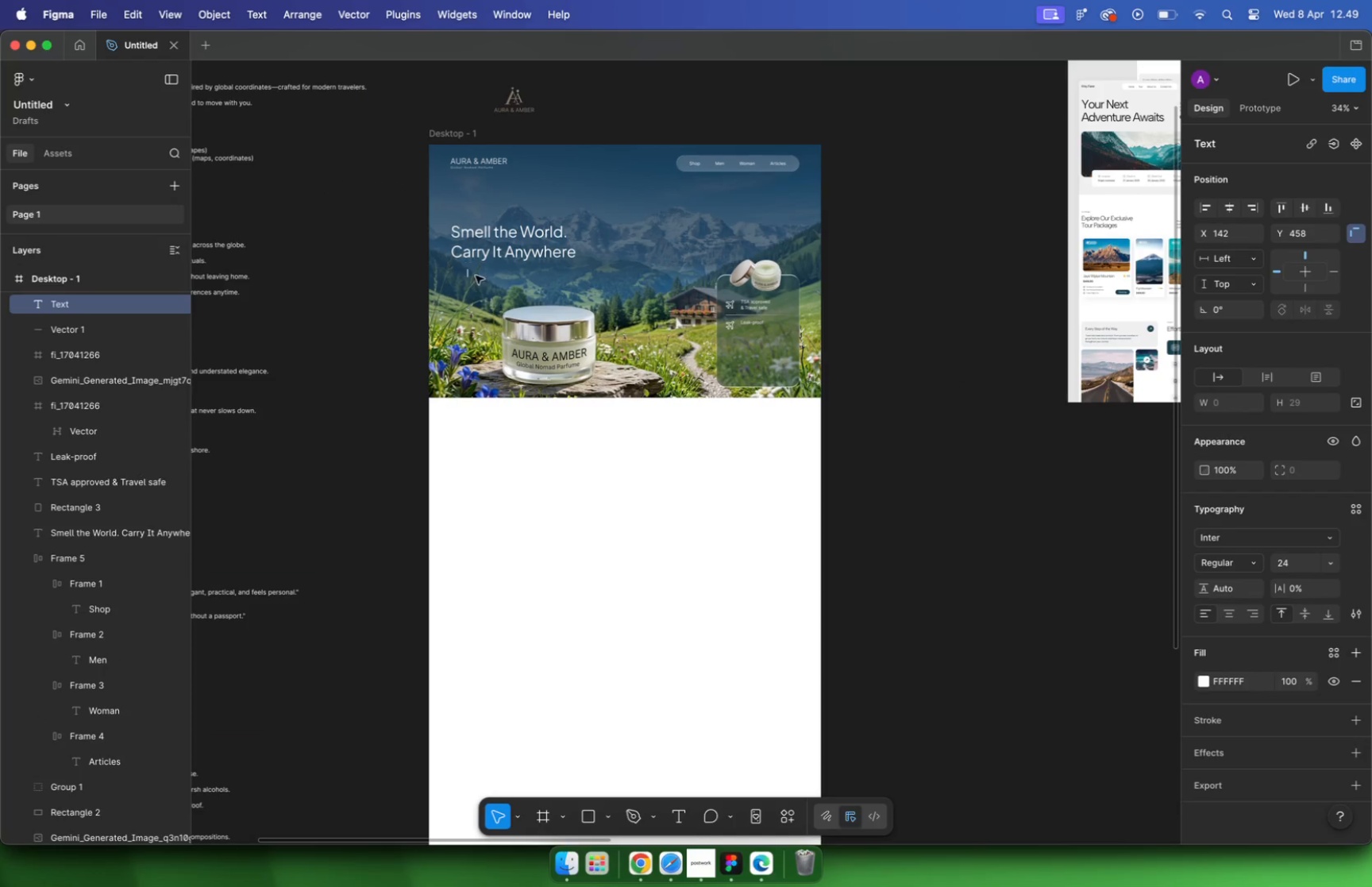 
key(Meta+V)
 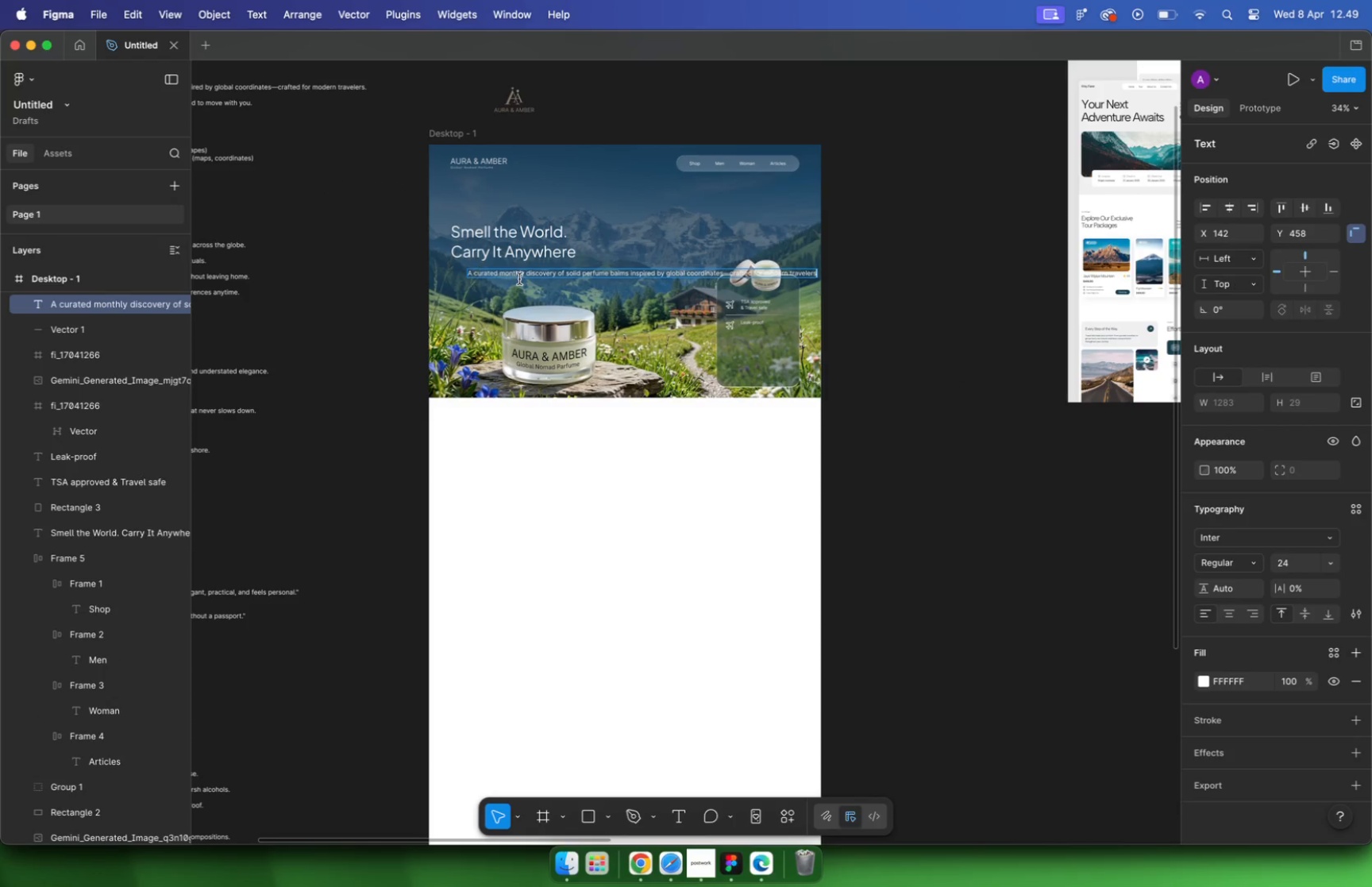 
key(Escape)
 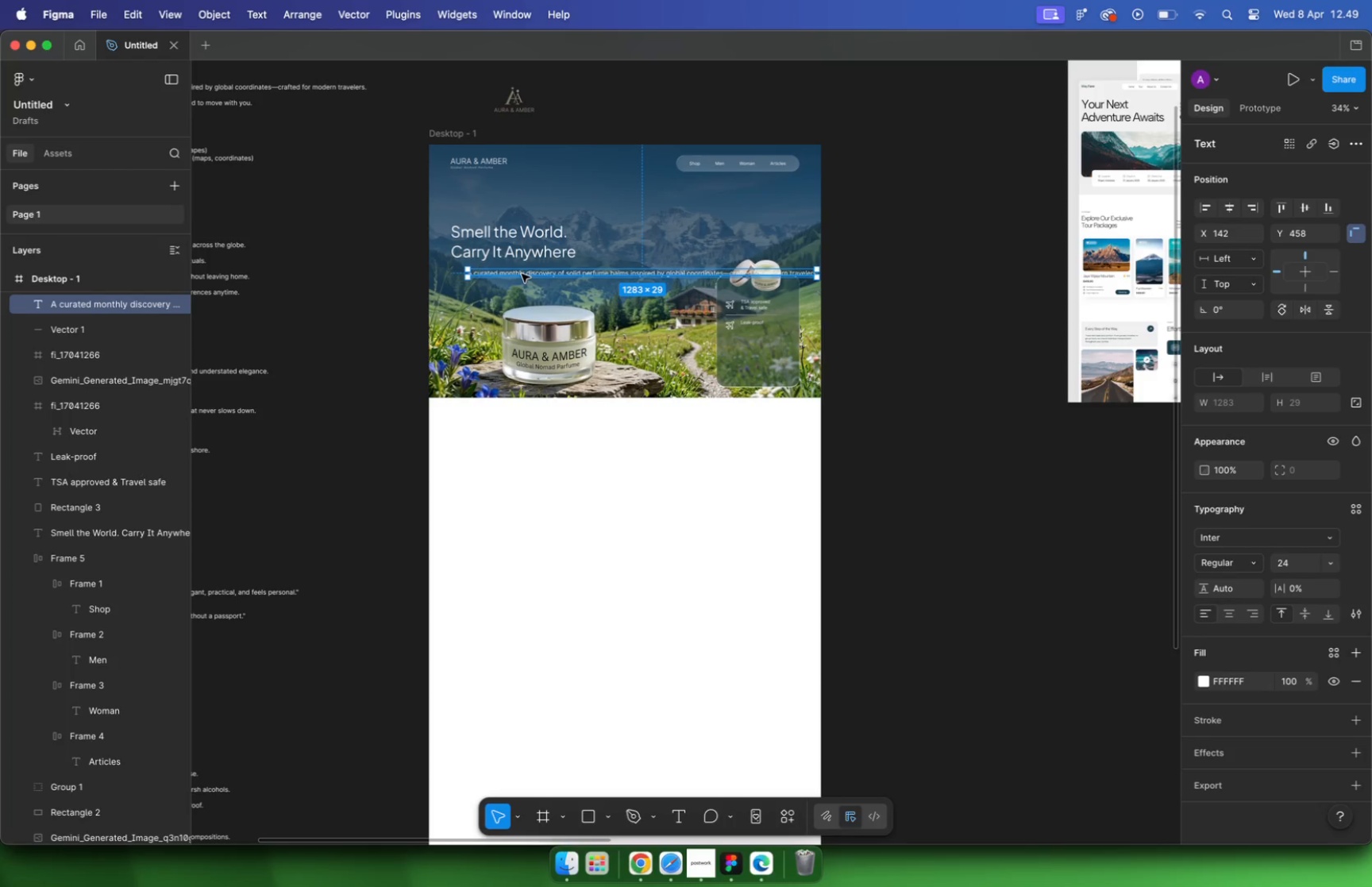 
key(Escape)
 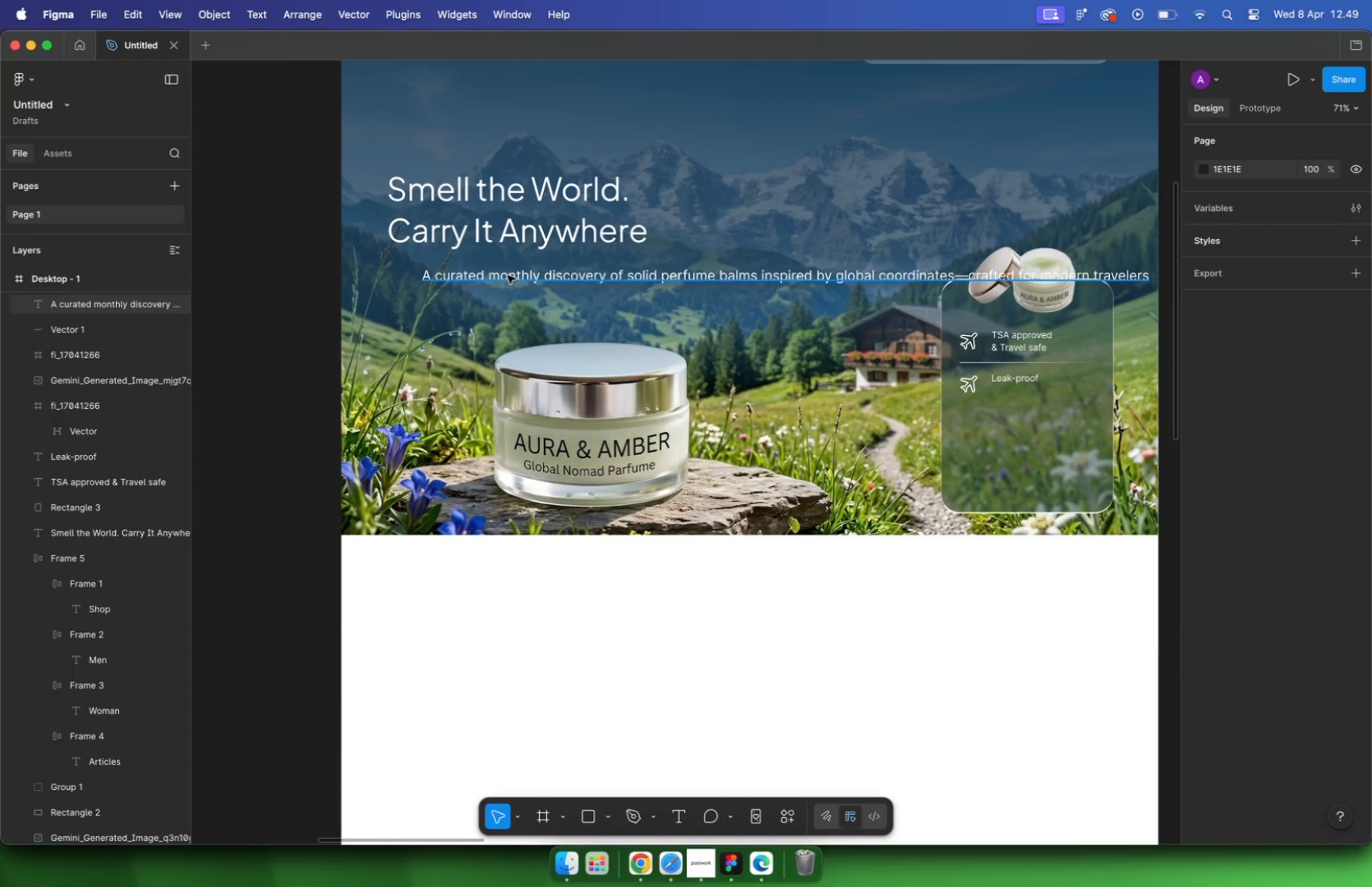 
hold_key(key=CommandLeft, duration=0.3)
scroll: coordinate [509, 271], scroll_direction: up, amount: 10.0
 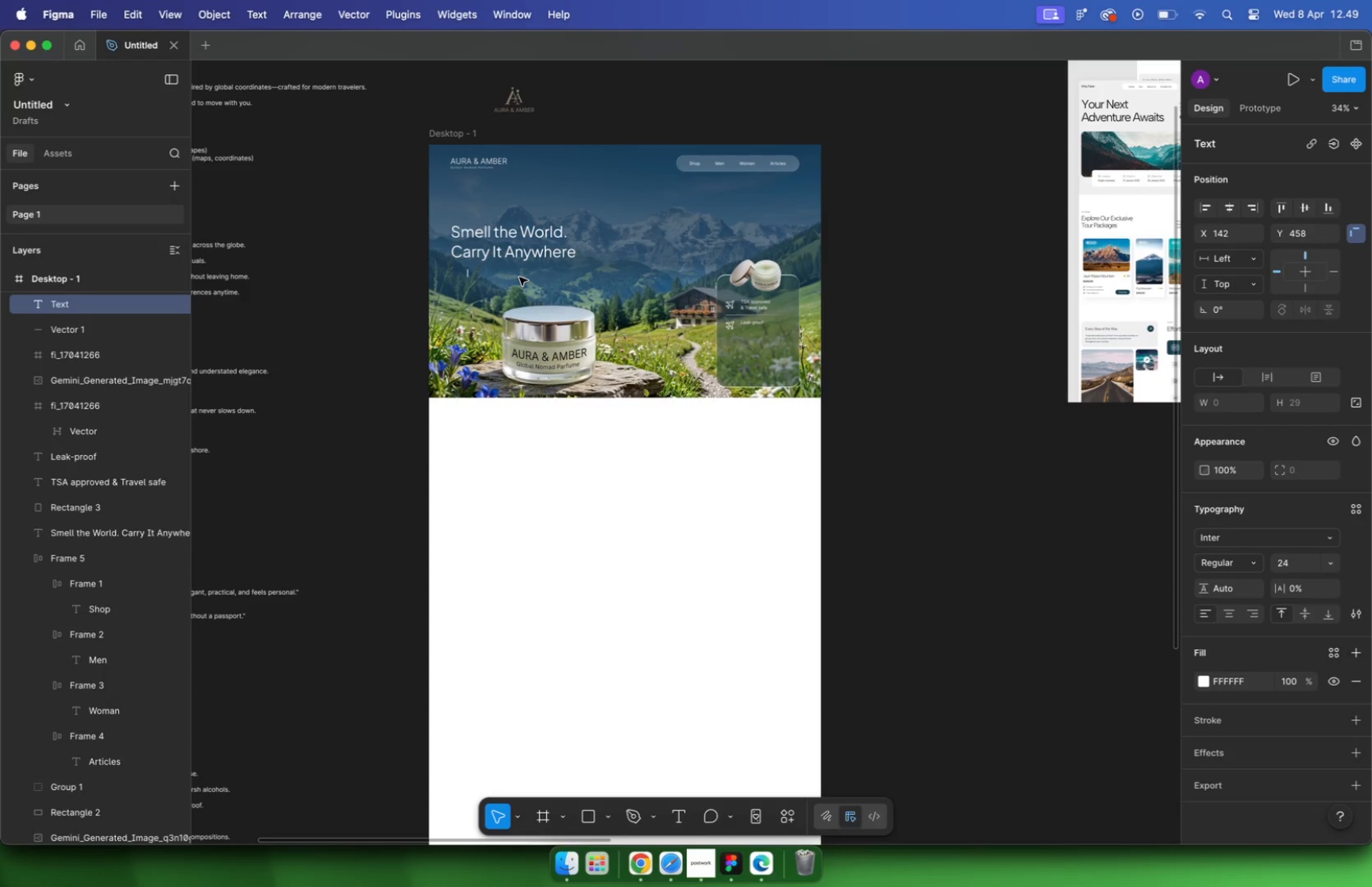 
left_click_drag(start_coordinate=[507, 276], to_coordinate=[475, 261])
 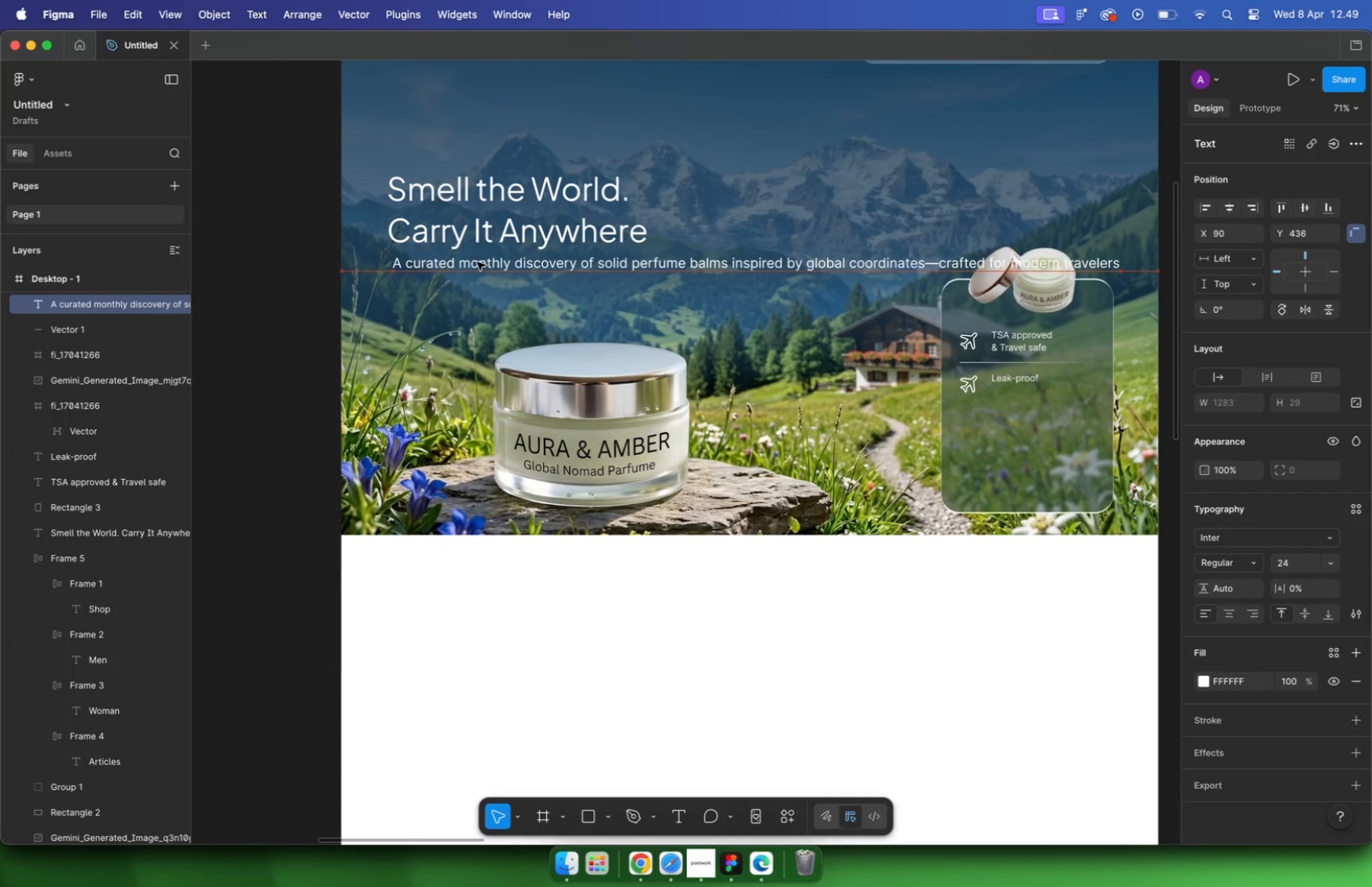 
hold_key(key=ShiftLeft, duration=0.38)
 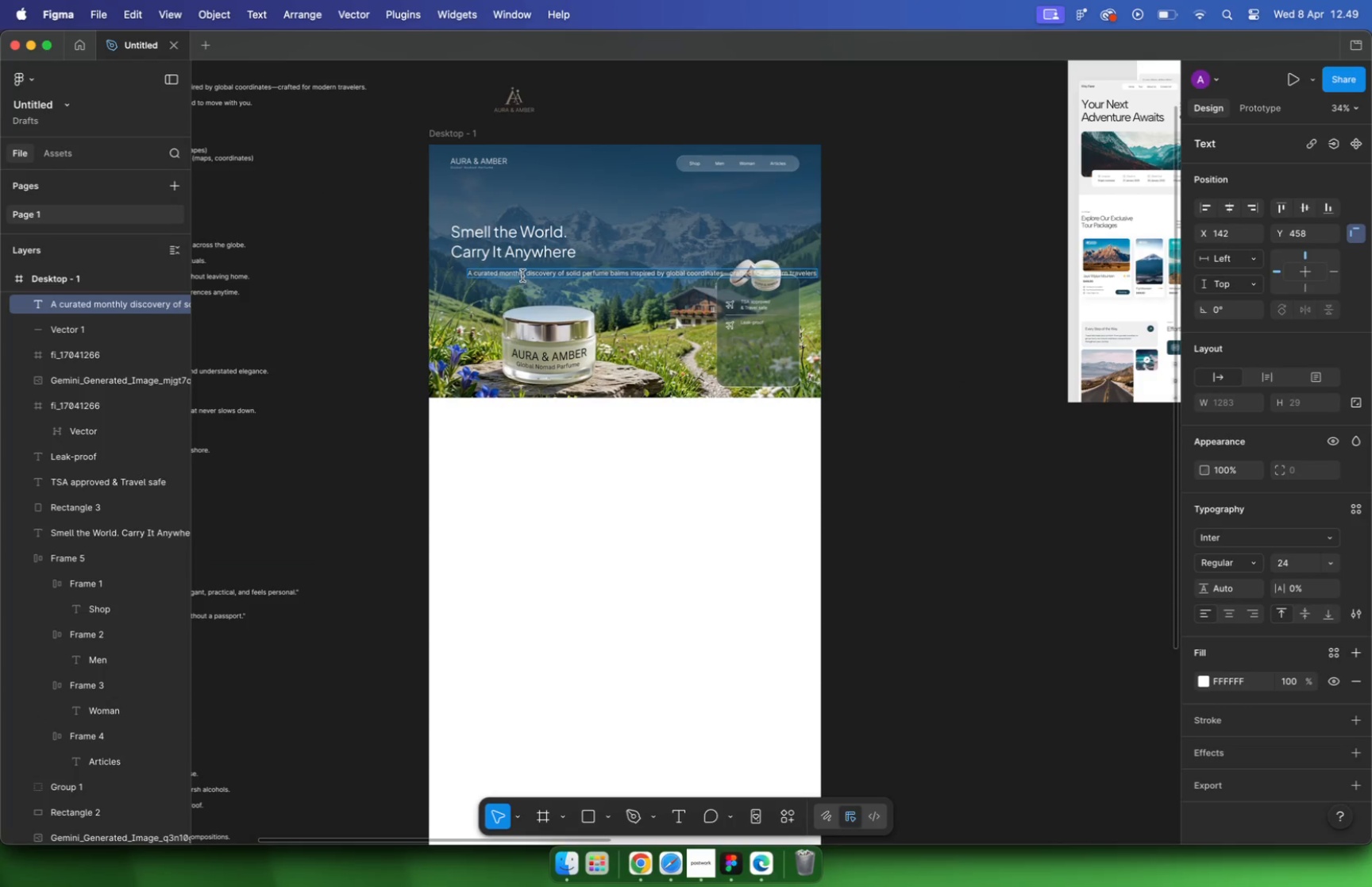 
hold_key(key=CommandLeft, duration=0.39)
 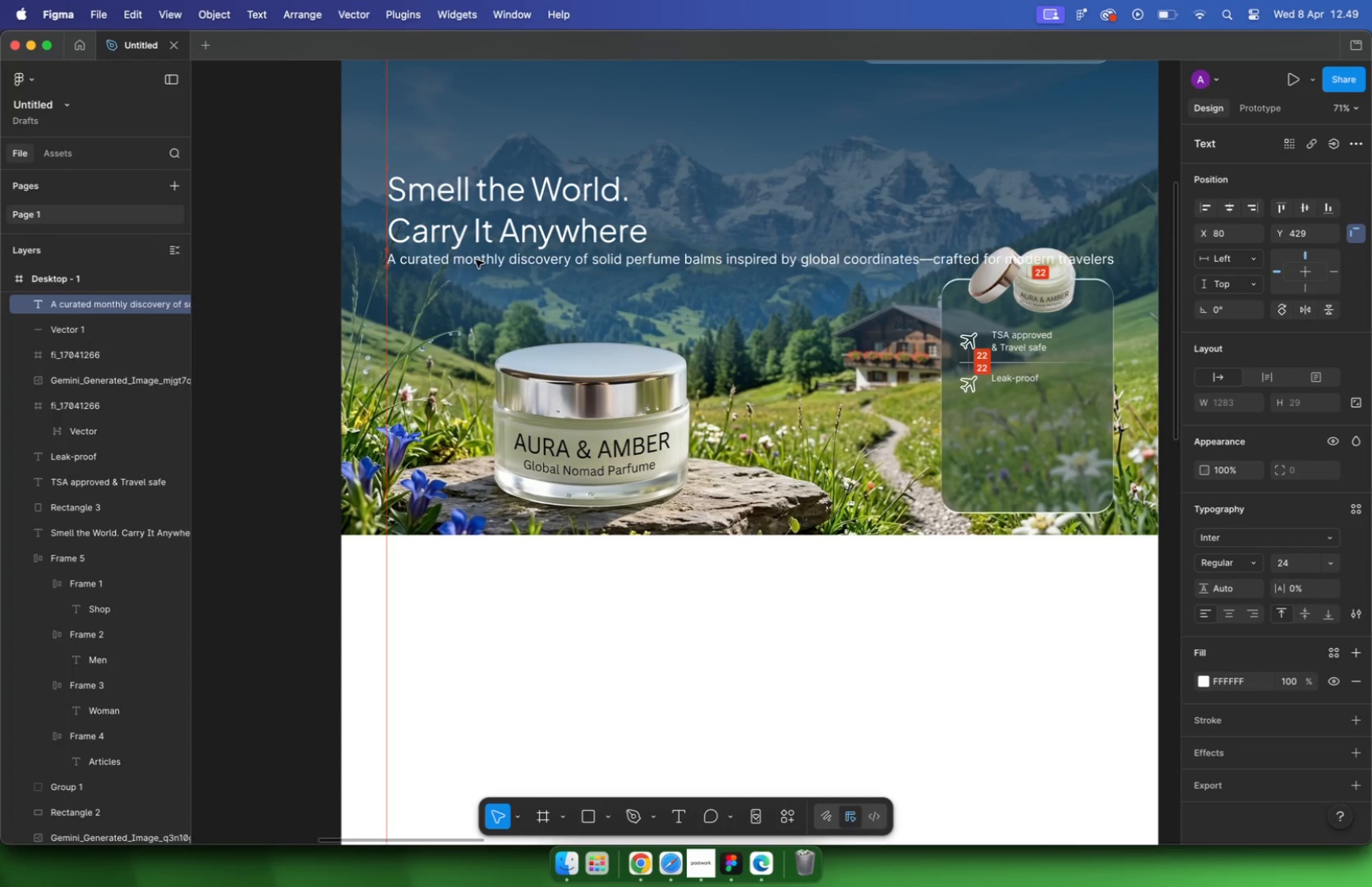 
hold_key(key=ShiftLeft, duration=0.68)
 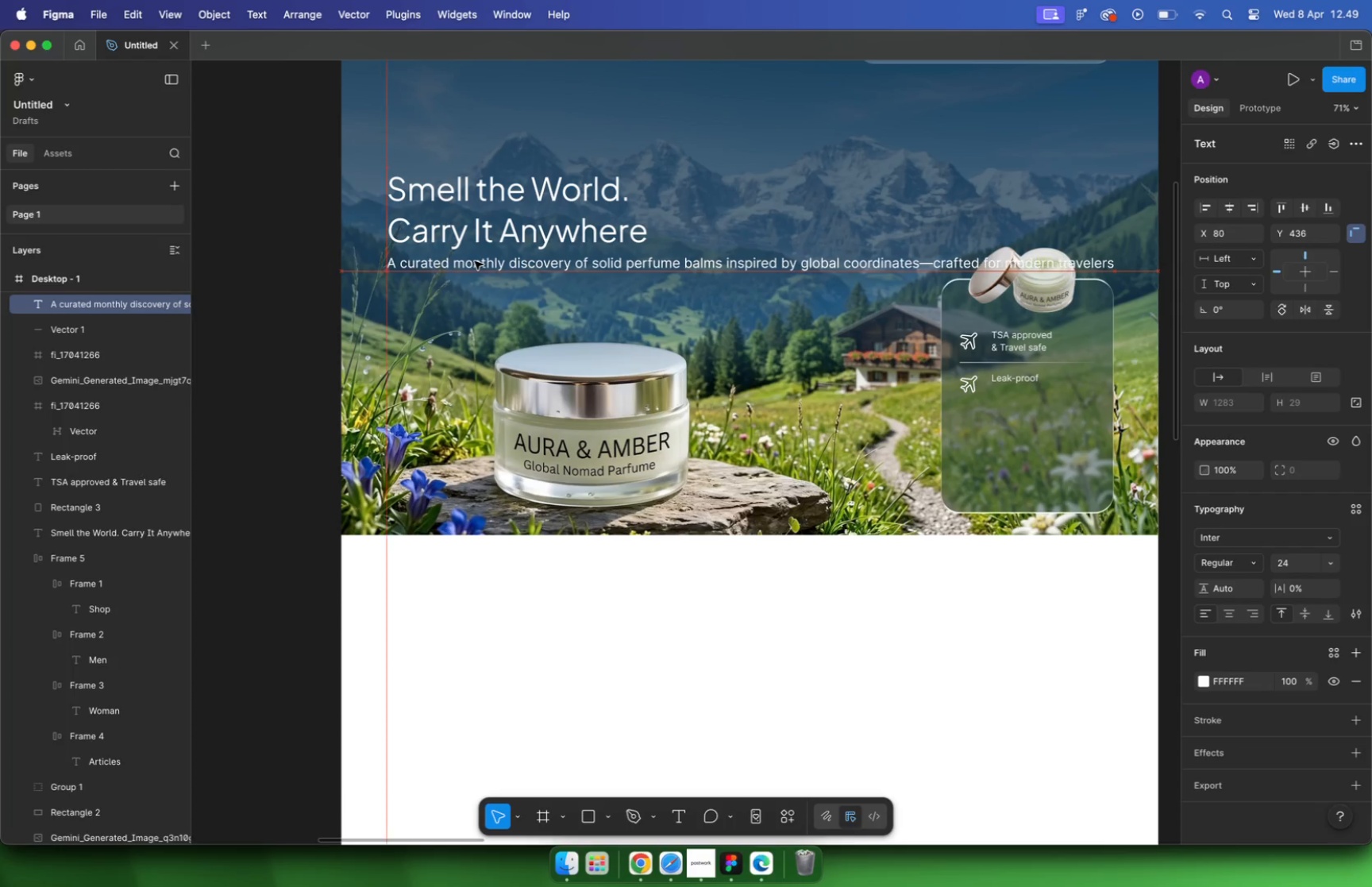 
scroll: coordinate [576, 287], scroll_direction: down, amount: 2.0
 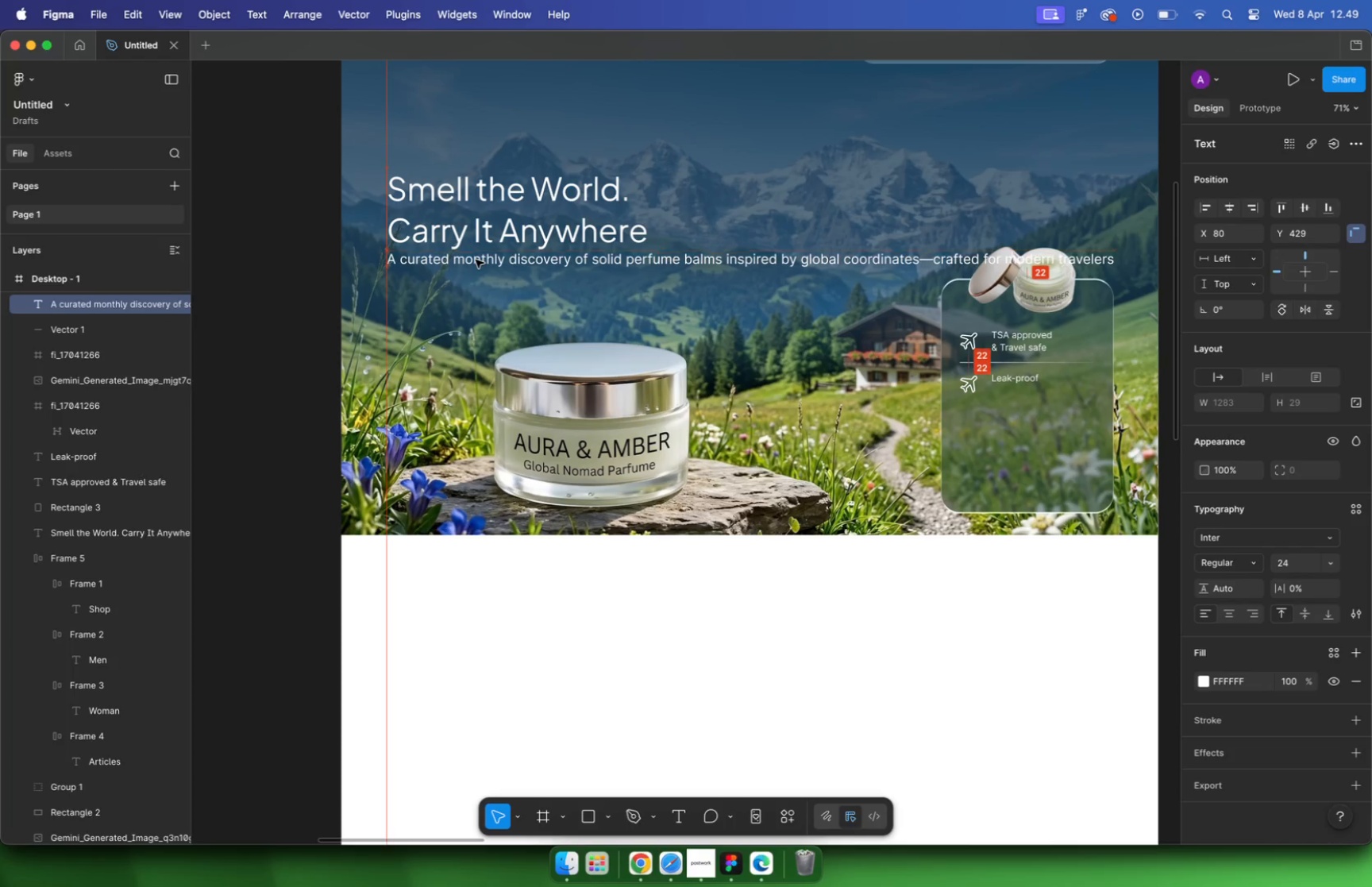 
left_click_drag(start_coordinate=[598, 265], to_coordinate=[596, 245])
 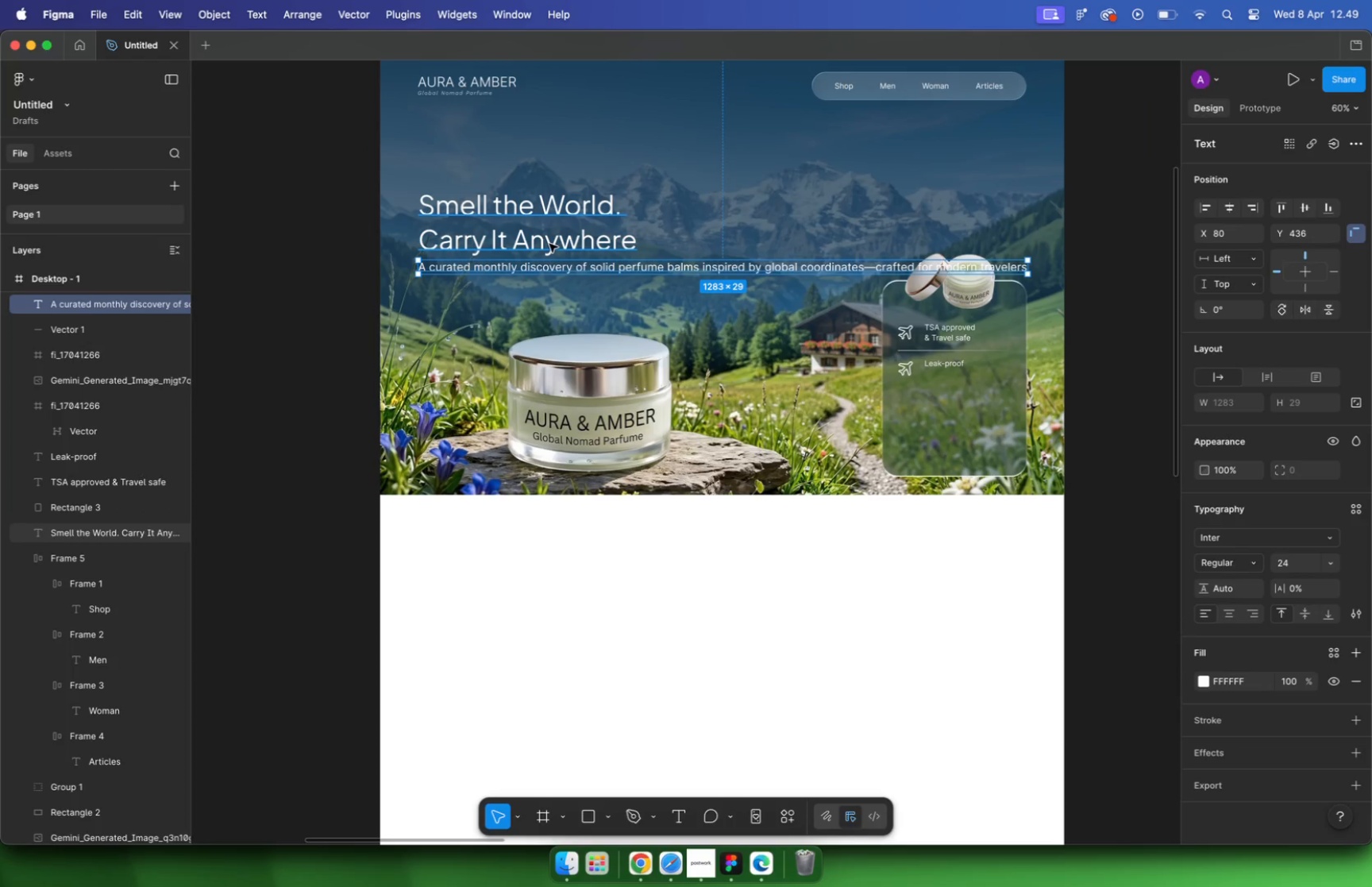 
hold_key(key=ShiftLeft, duration=0.95)
 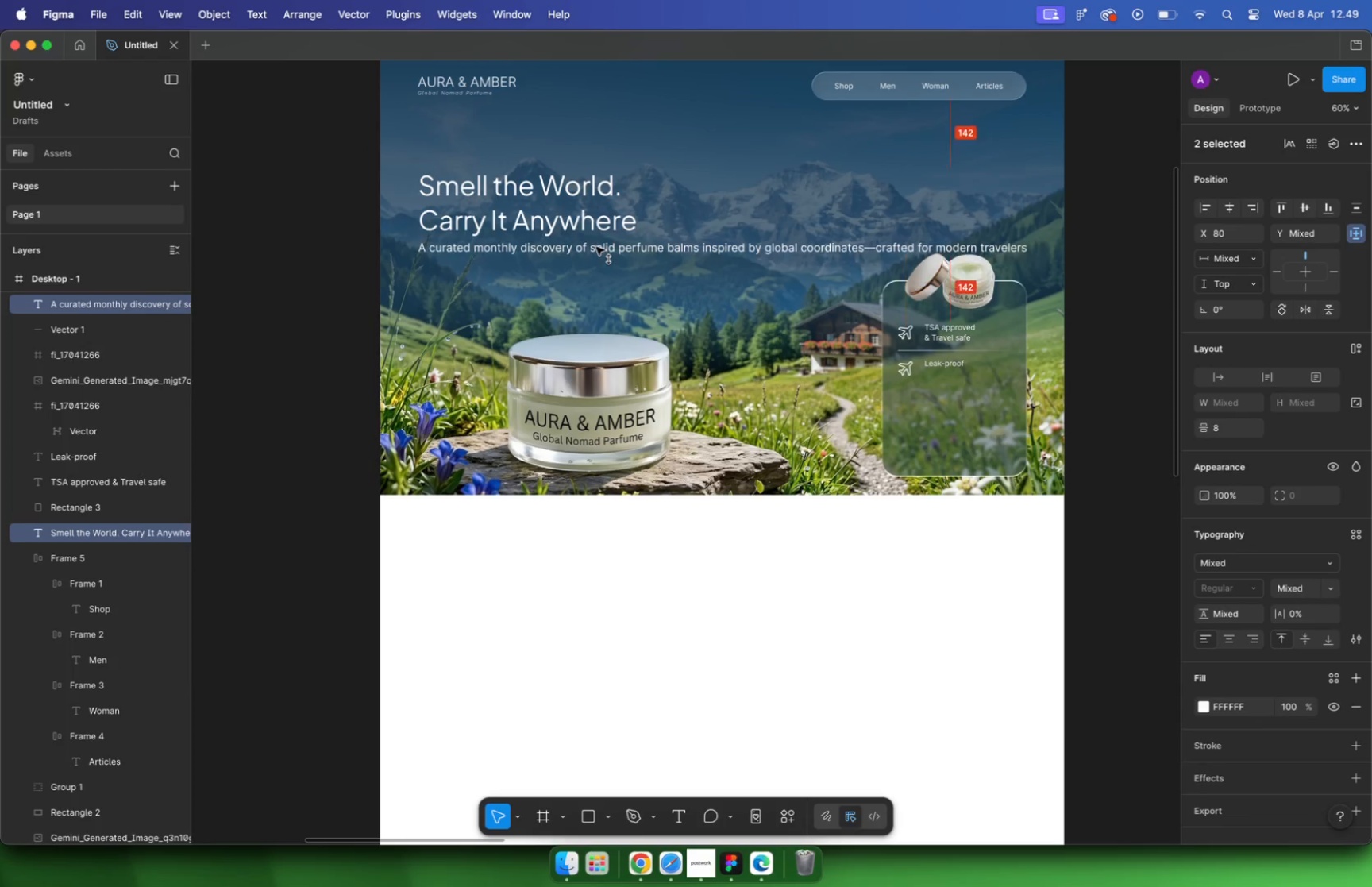 
left_click([659, 285])
 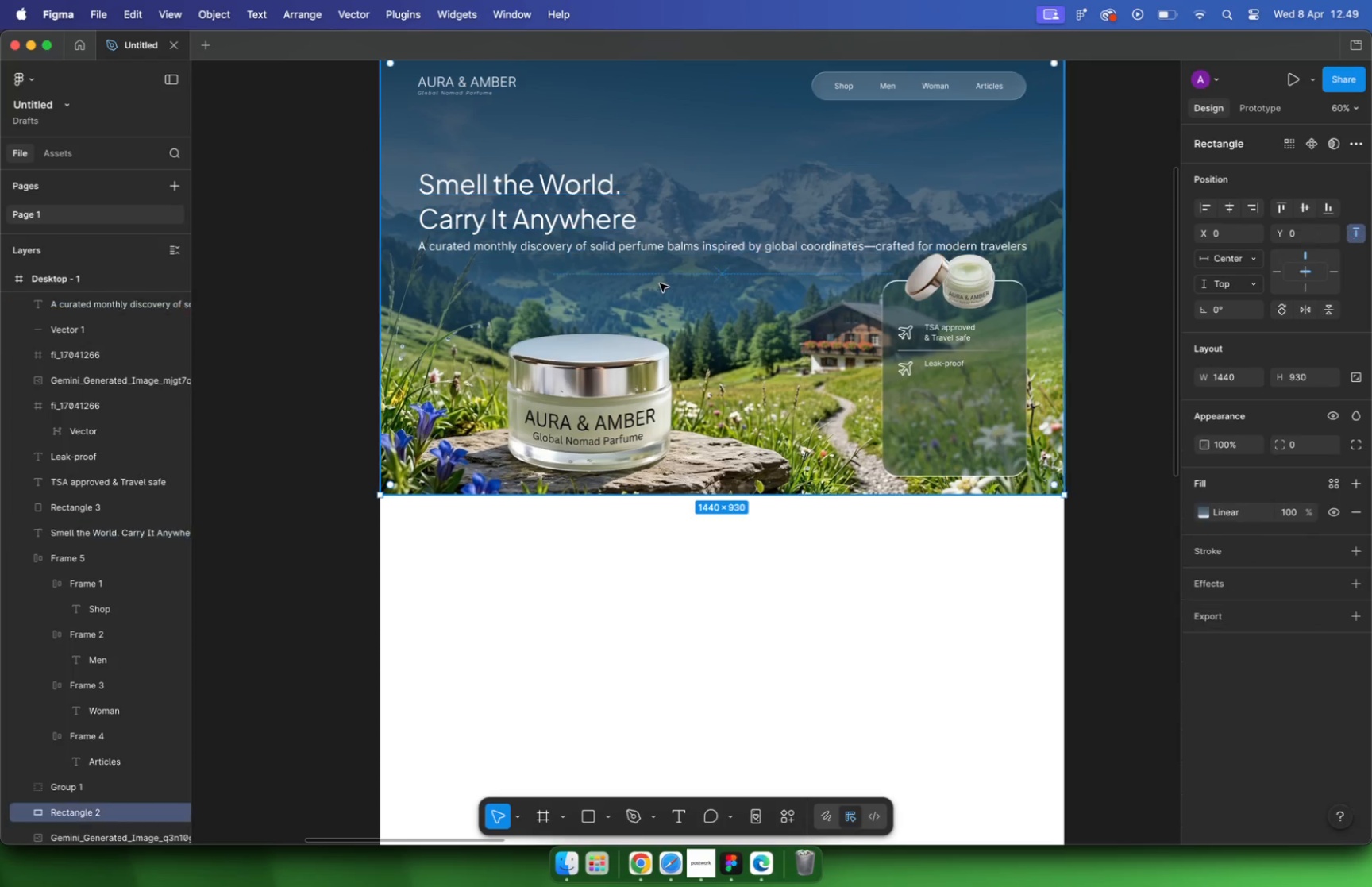 
type(16)
 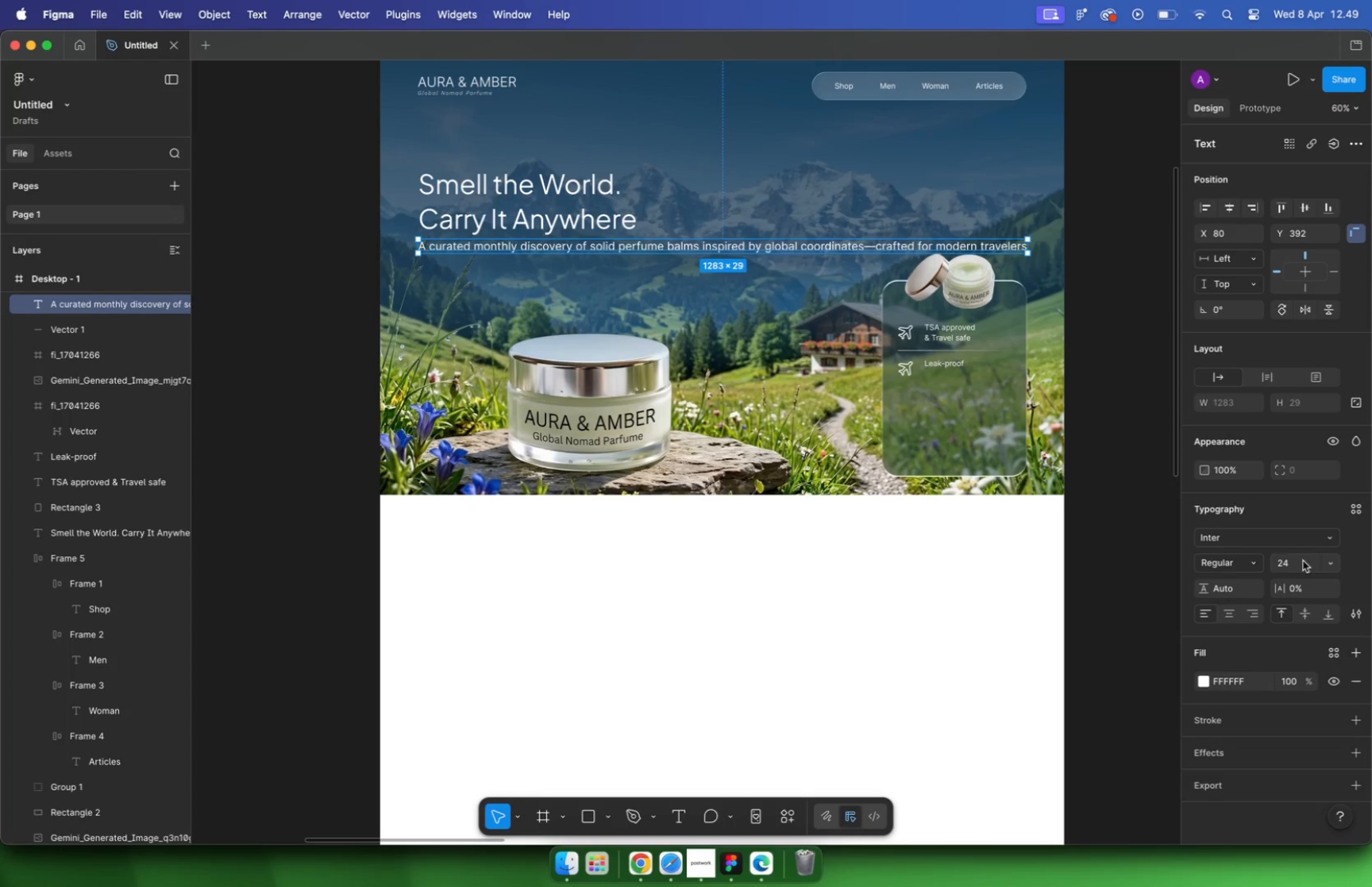 
key(Enter)
 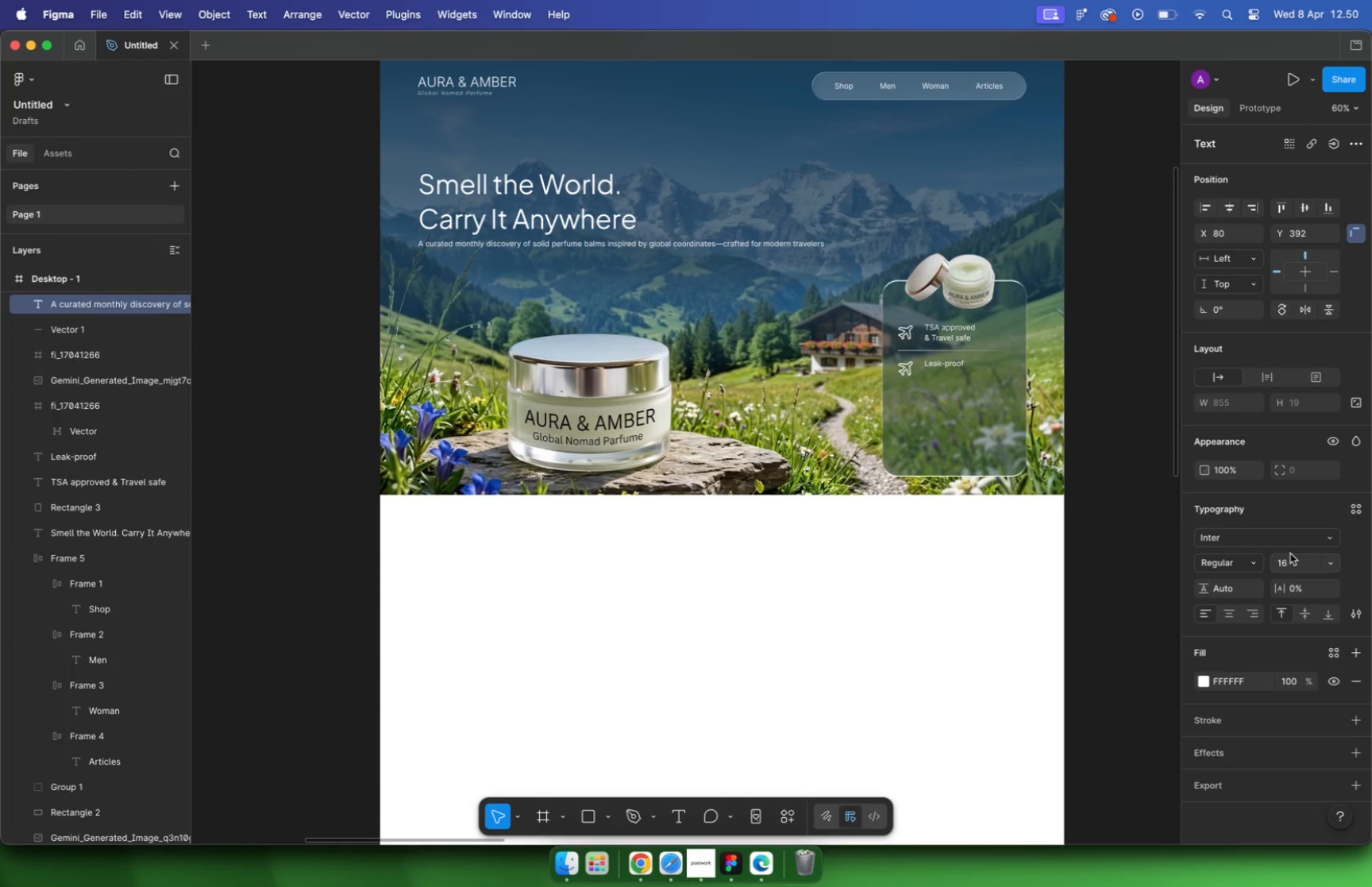 
hold_key(key=CommandLeft, duration=0.62)
scroll: coordinate [646, 187], scroll_direction: up, amount: 5.0
 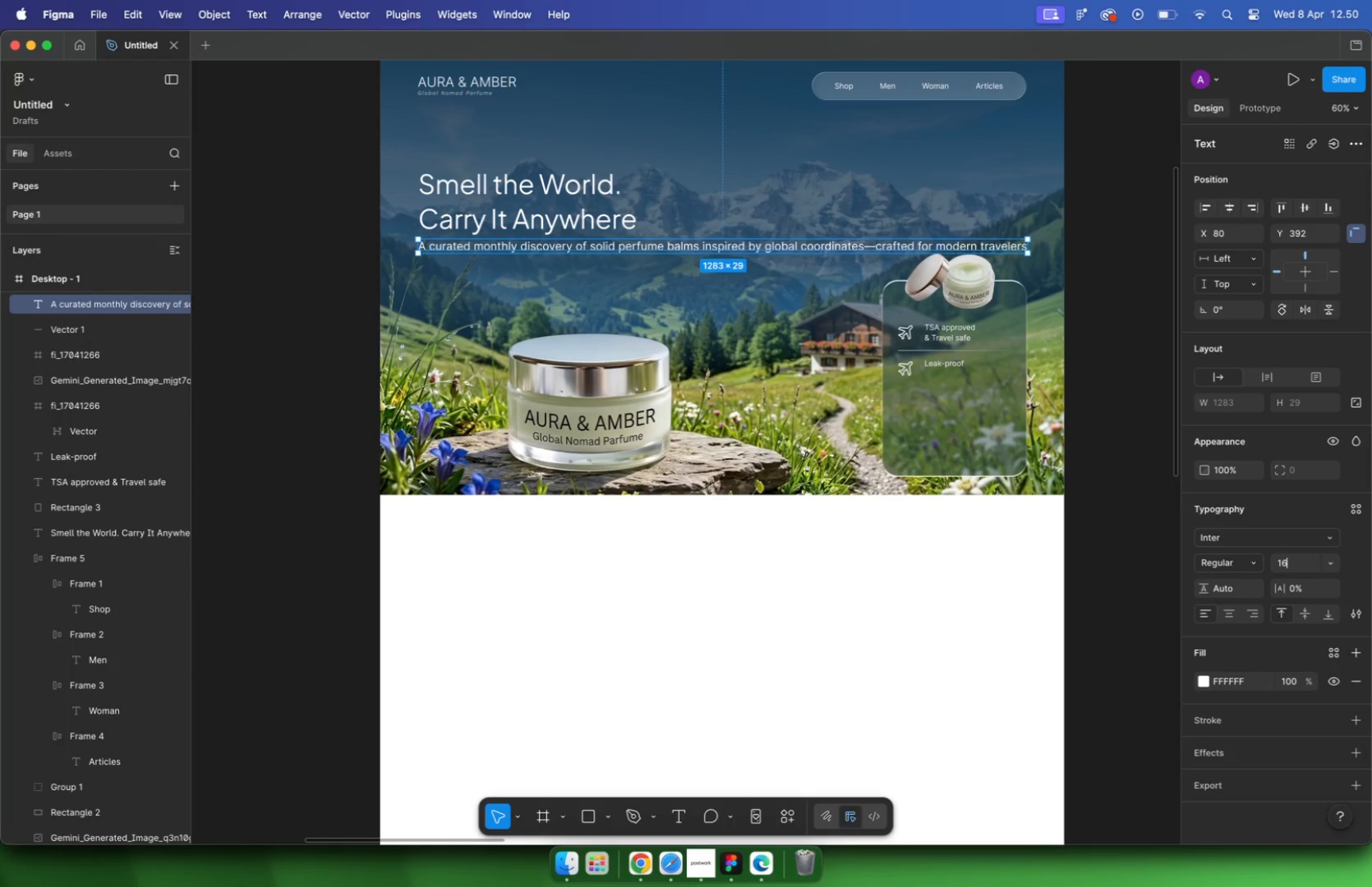 
left_click_drag(start_coordinate=[927, 279], to_coordinate=[630, 295])
 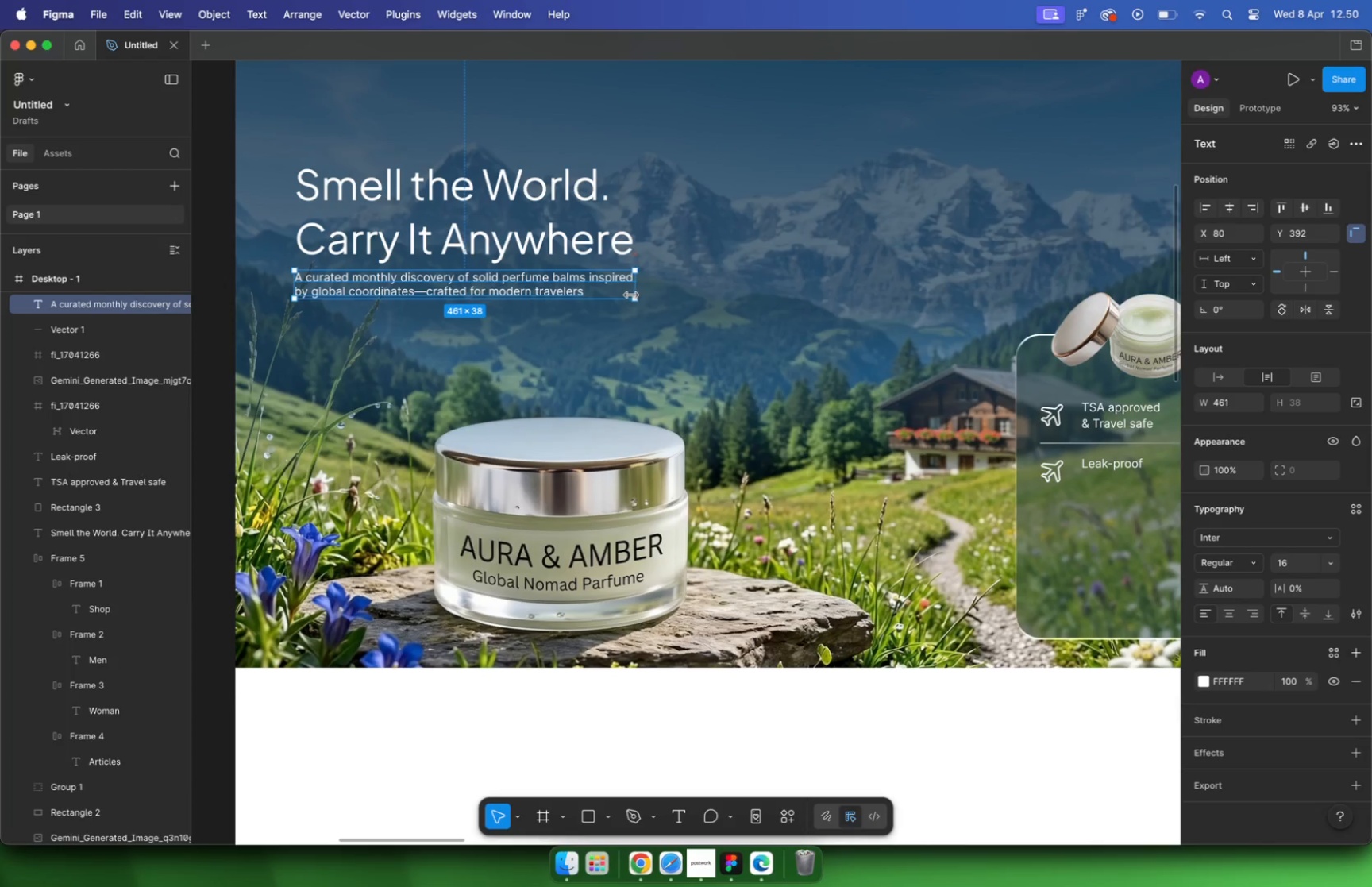 
left_click([1242, 588])
 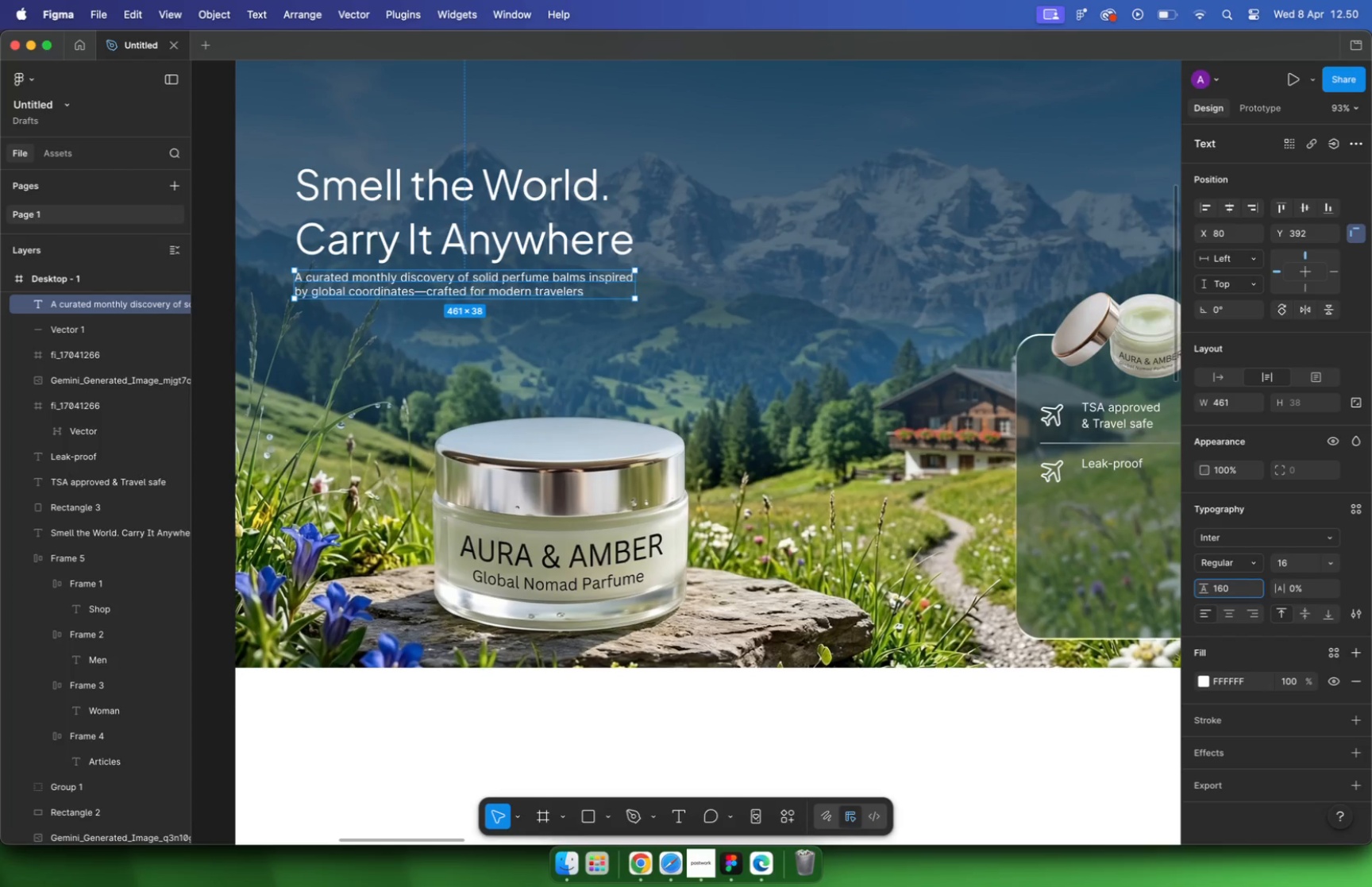 
type(160%)
 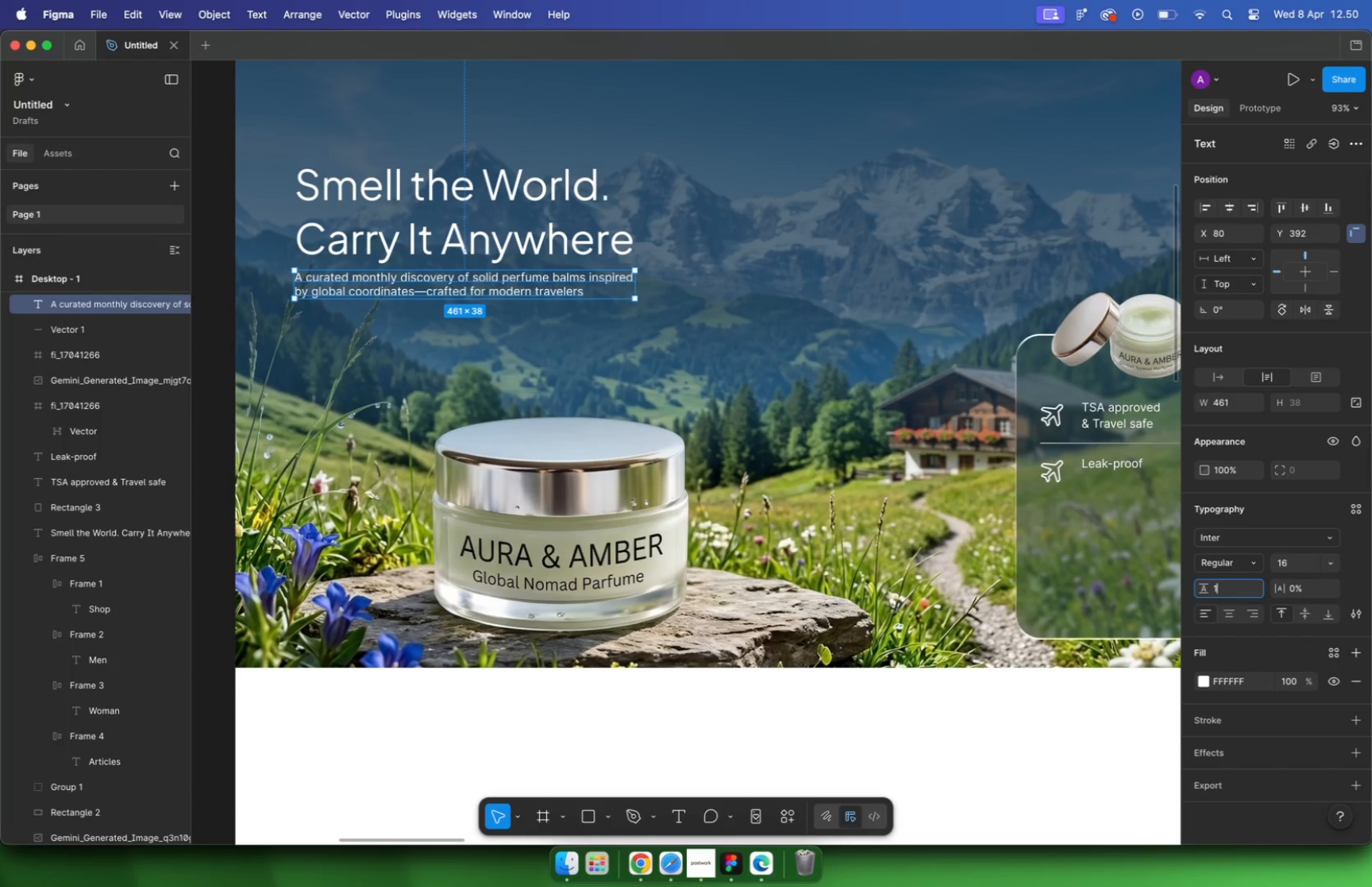 
 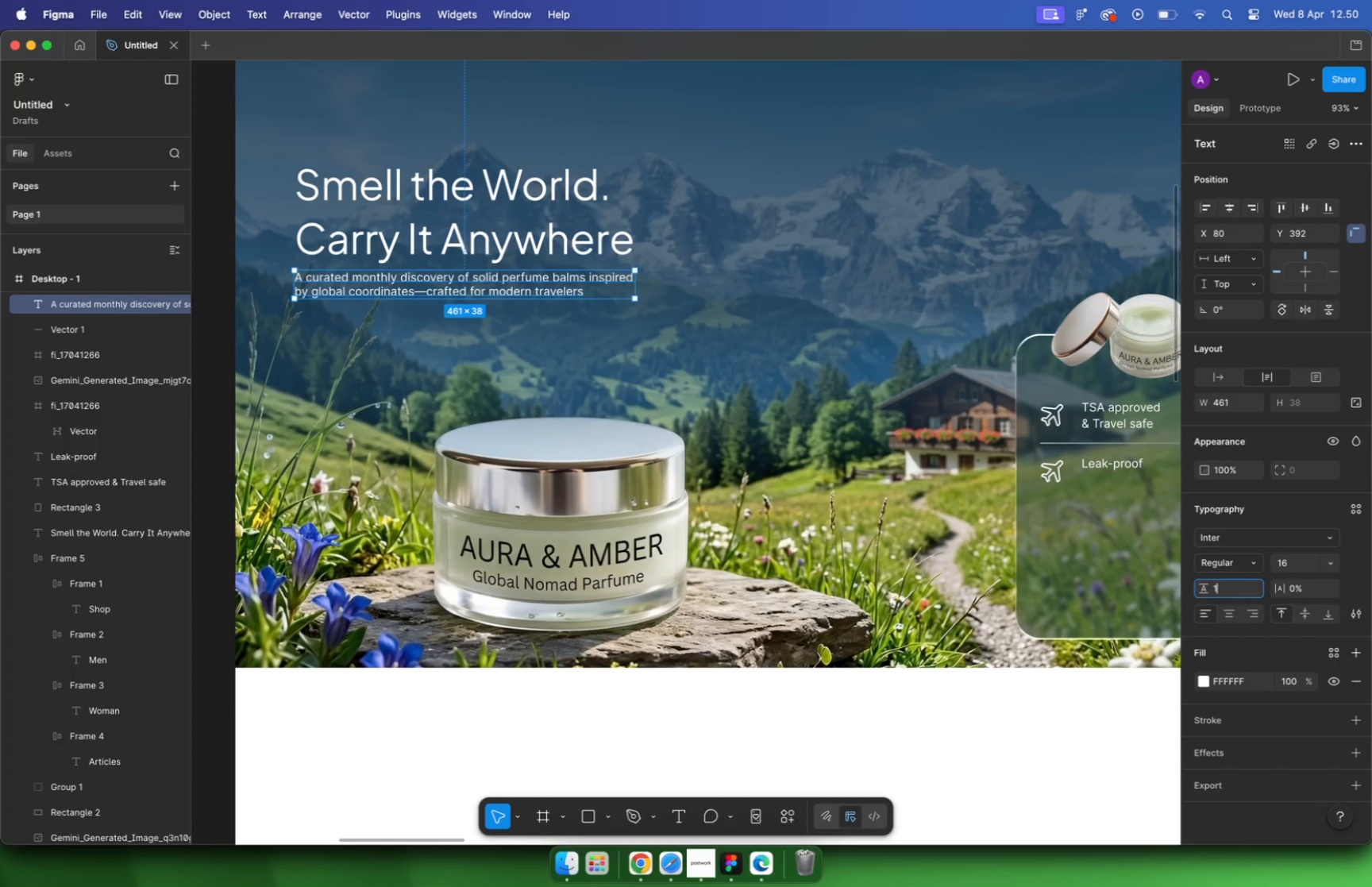 
key(Enter)
 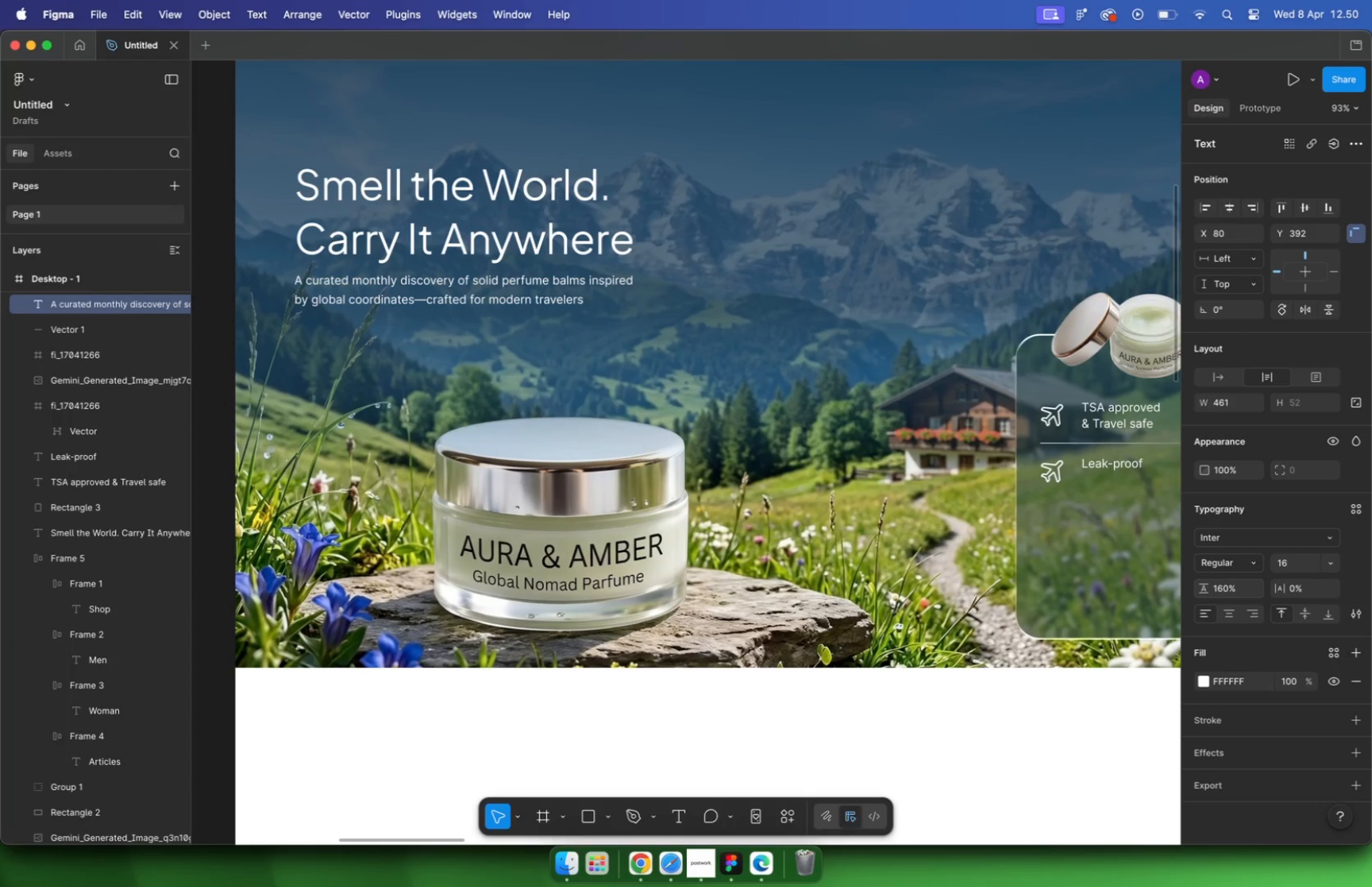 
hold_key(key=CommandLeft, duration=0.81)
scroll: coordinate [1004, 557], scroll_direction: down, amount: 2.0
 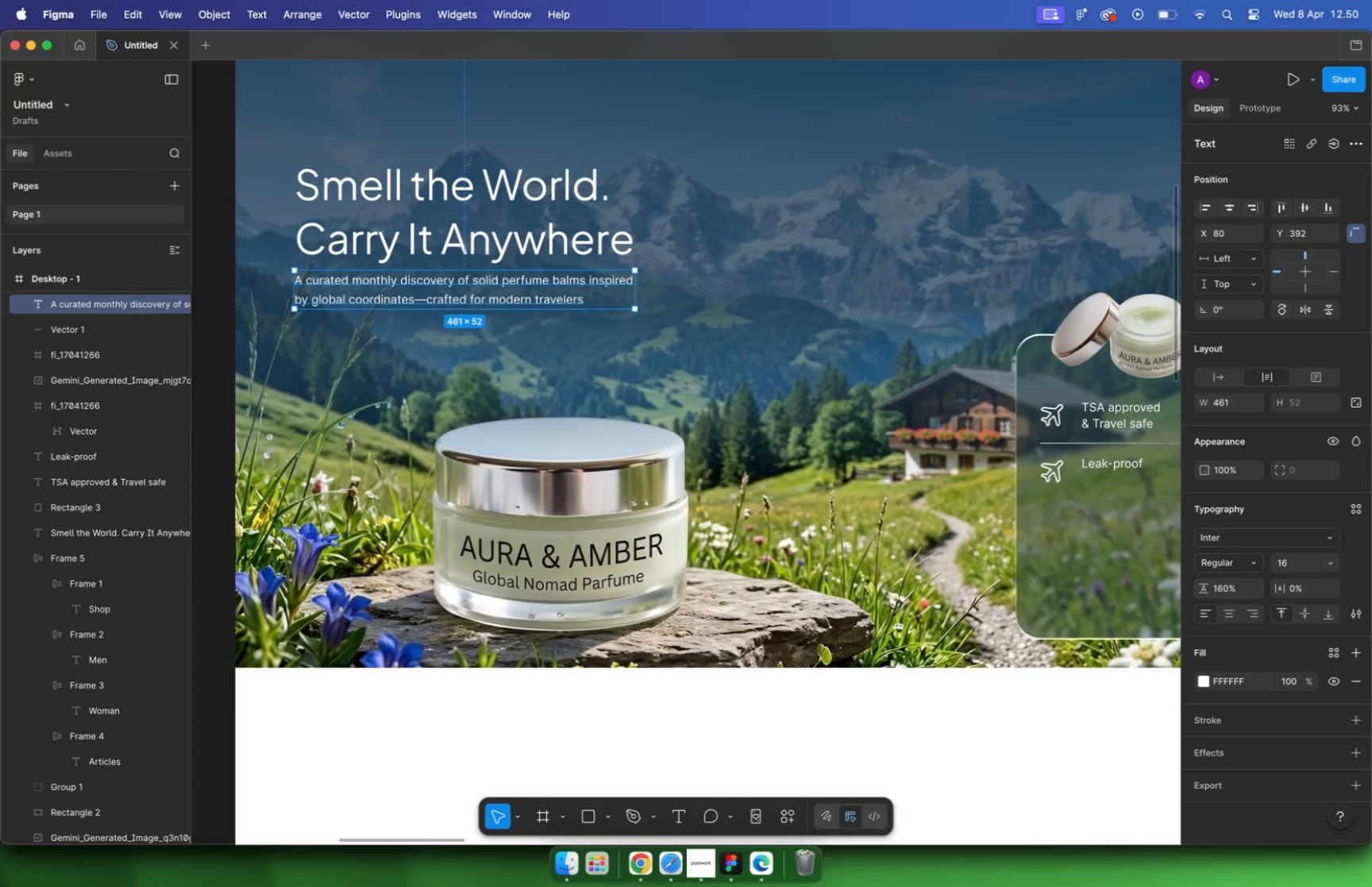 
key(Alt+OptionLeft)
 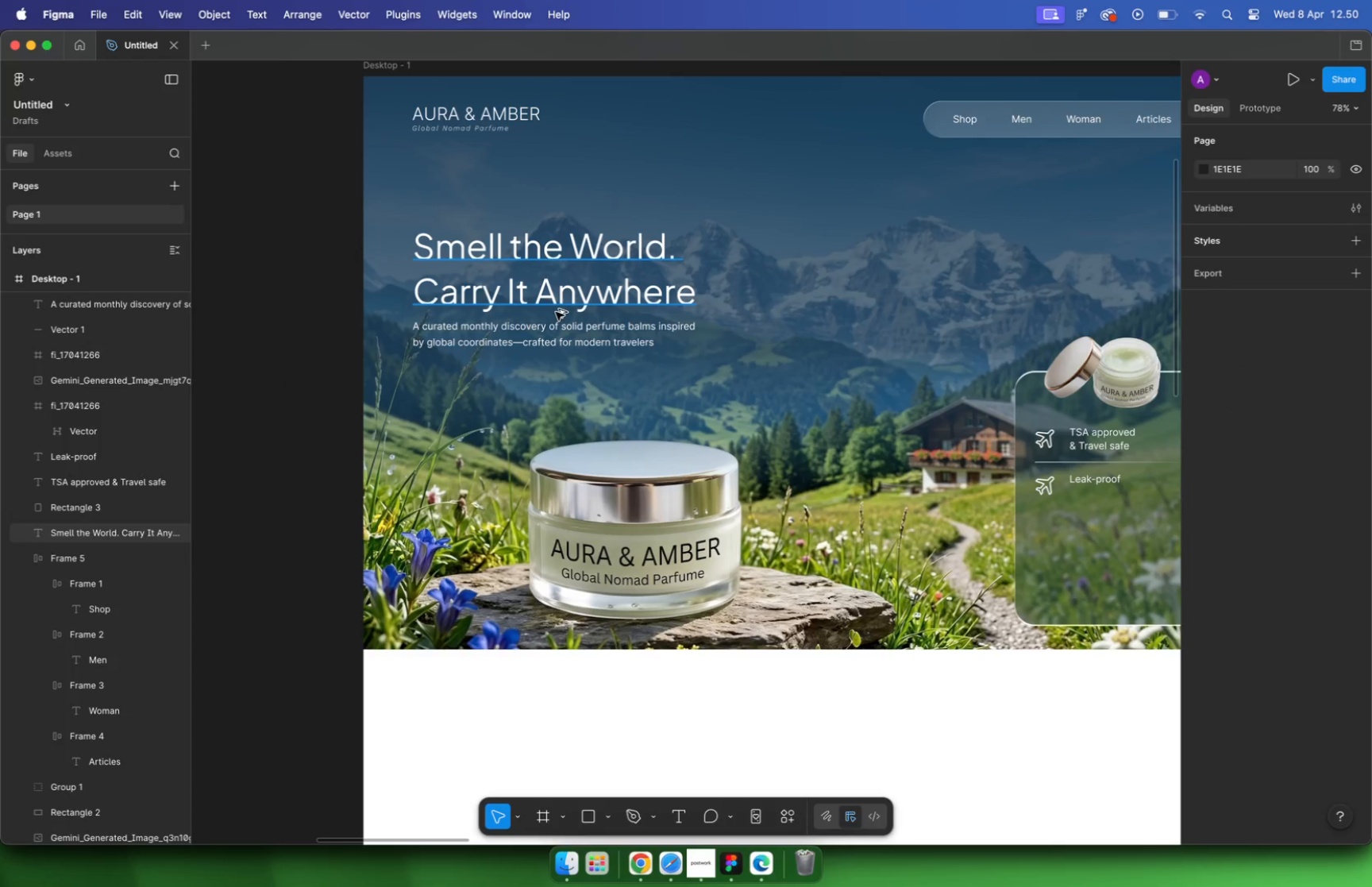 
left_click([564, 331])
 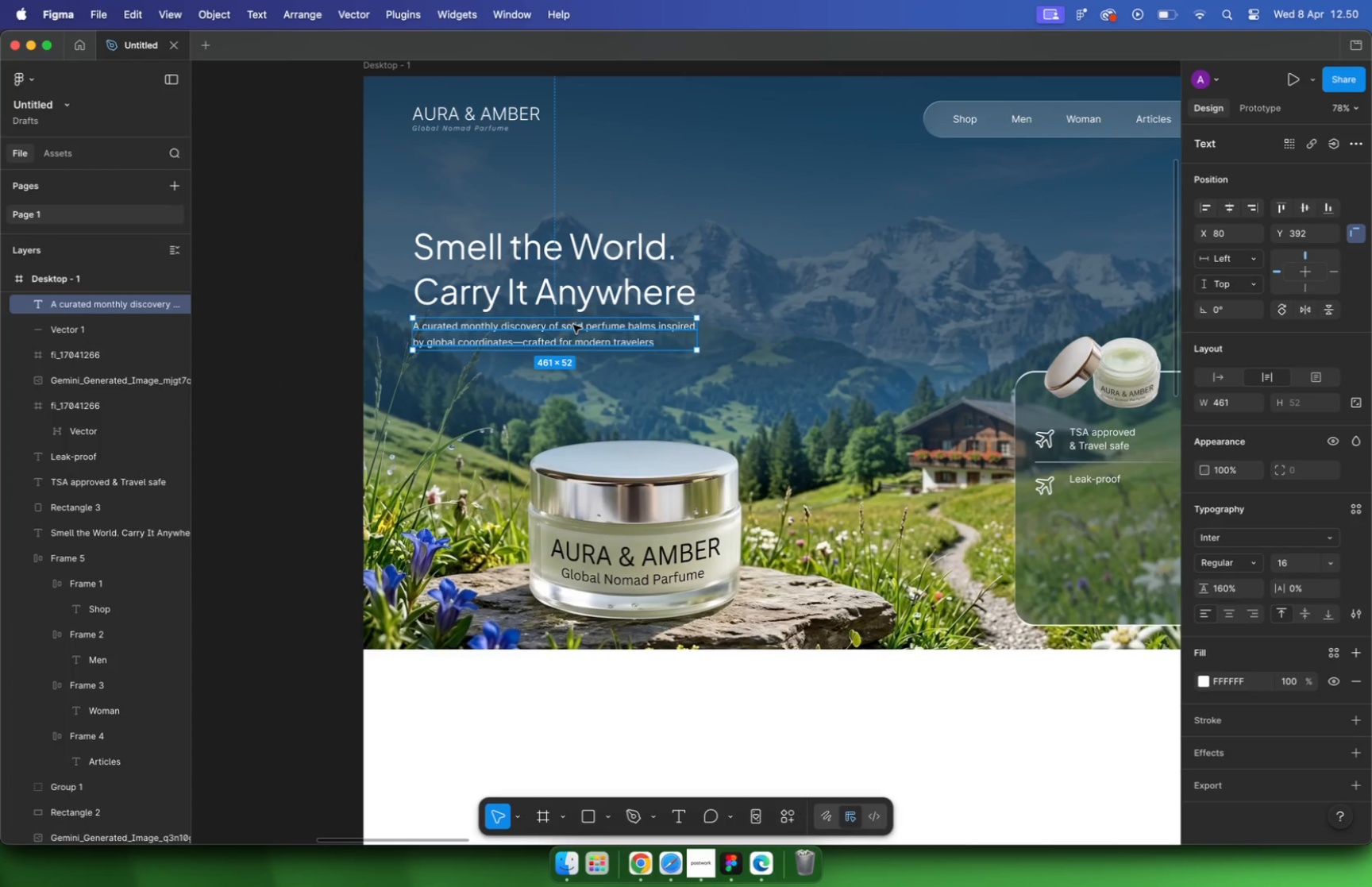 
key(Alt+Shift+ArrowDown)
 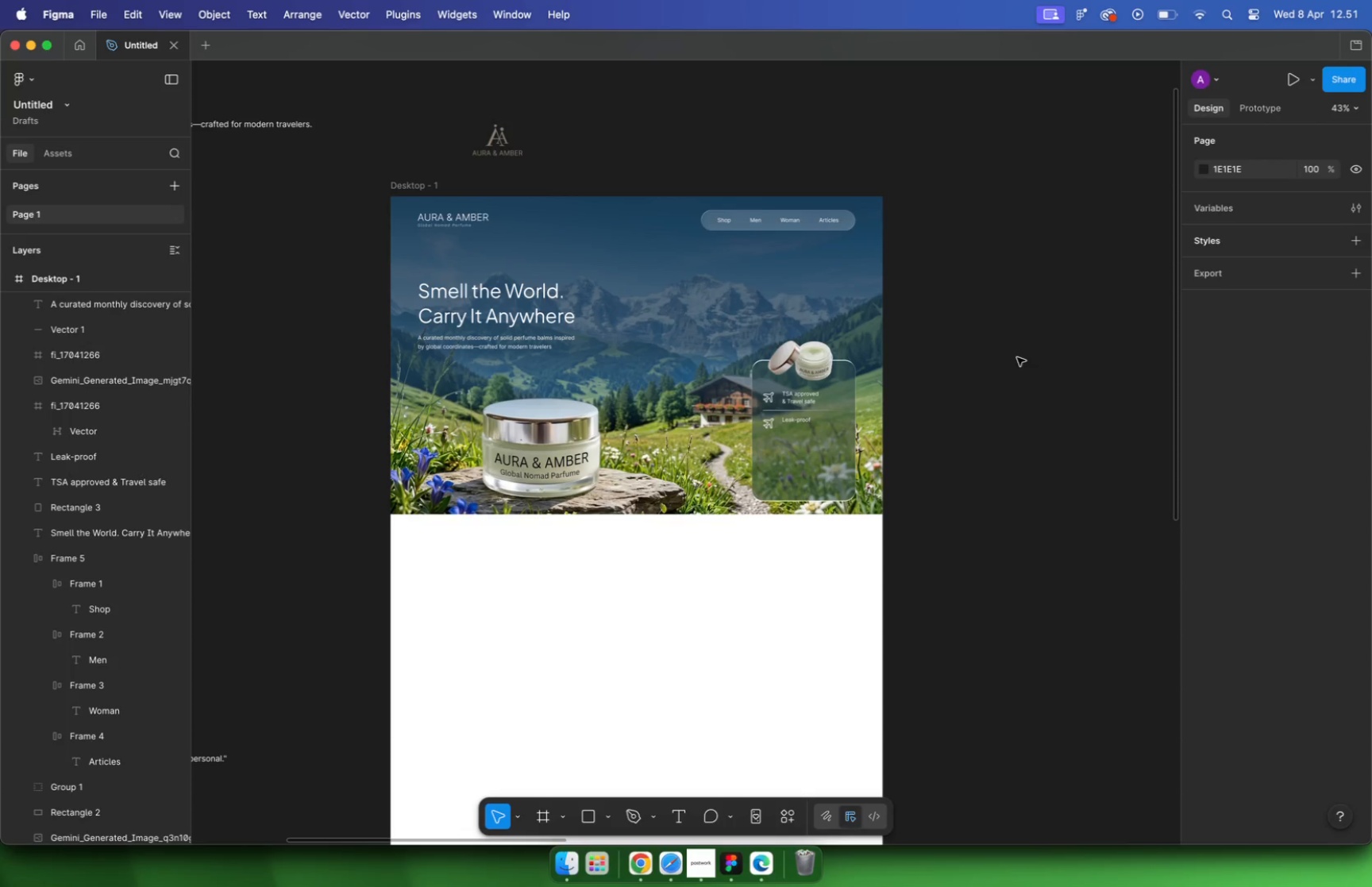 
hold_key(key=CommandLeft, duration=1.15)
scroll: coordinate [646, 352], scroll_direction: down, amount: 16.0
 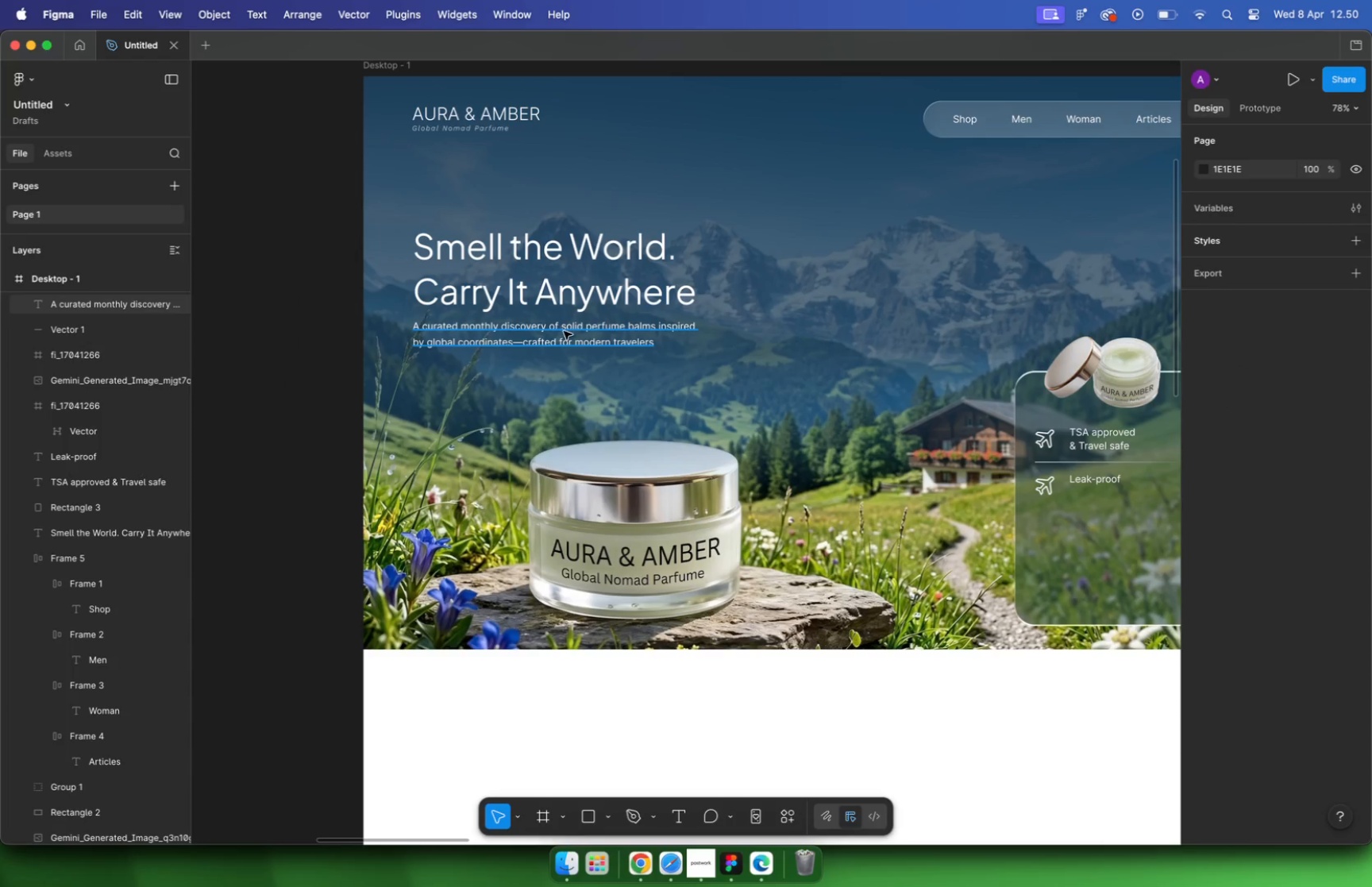 
scroll: coordinate [823, 355], scroll_direction: up, amount: 5.0
 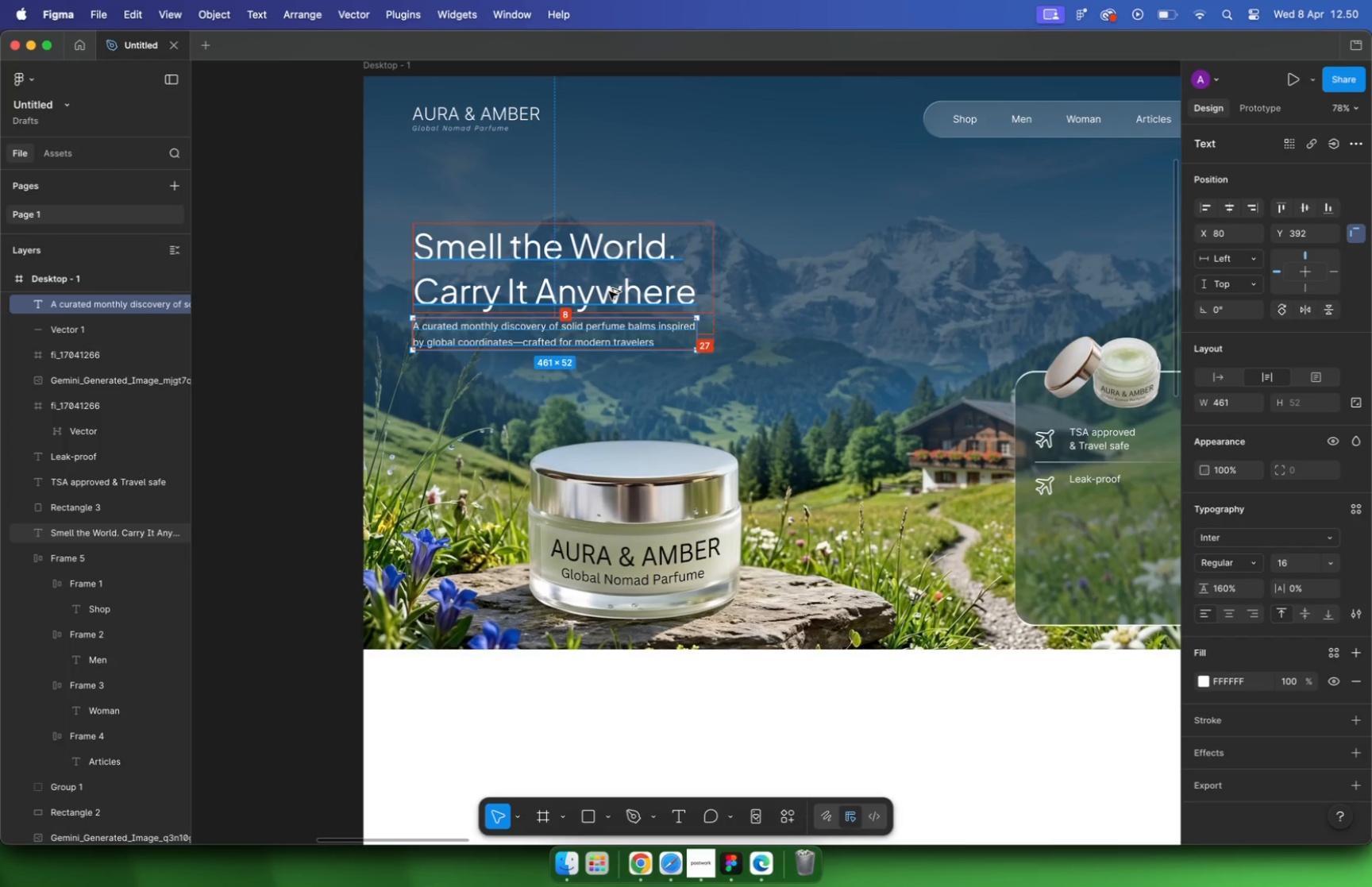 
wait(70.31)
 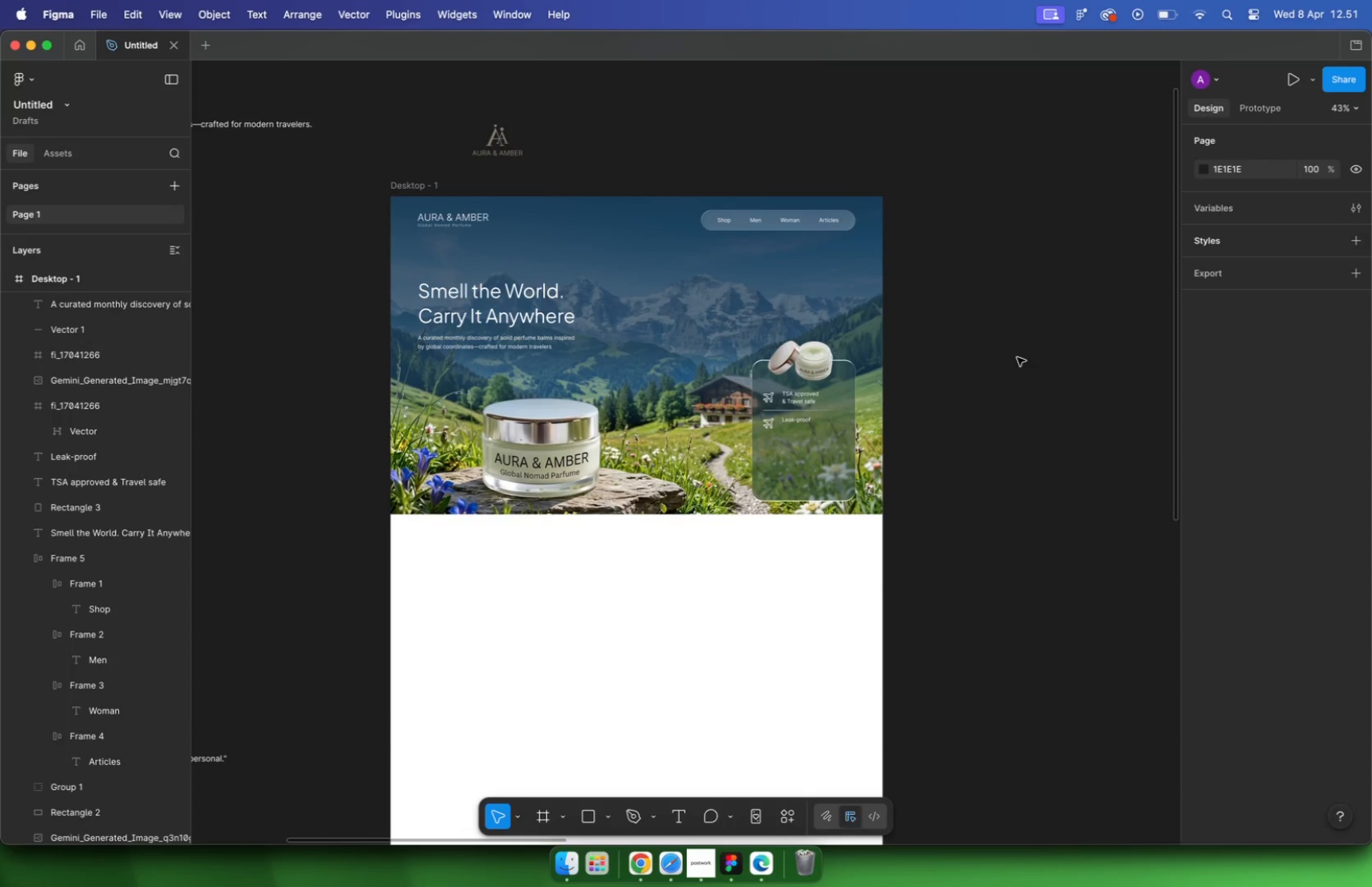 
hold_key(key=CommandLeft, duration=1.13)
scroll: coordinate [854, 415], scroll_direction: up, amount: 20.0
 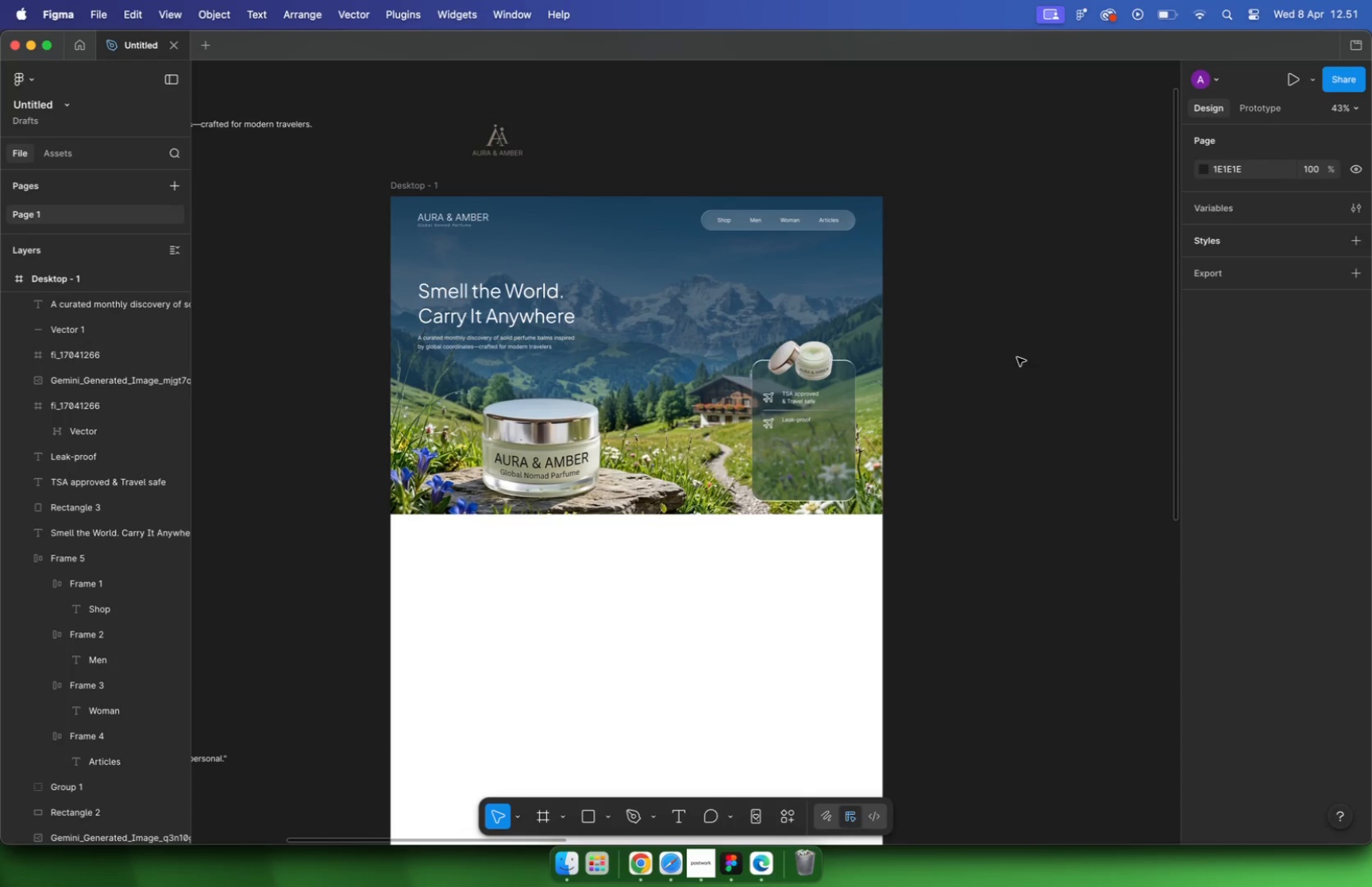 
hold_key(key=CommandLeft, duration=4.66)
scroll: coordinate [752, 364], scroll_direction: down, amount: 35.0
 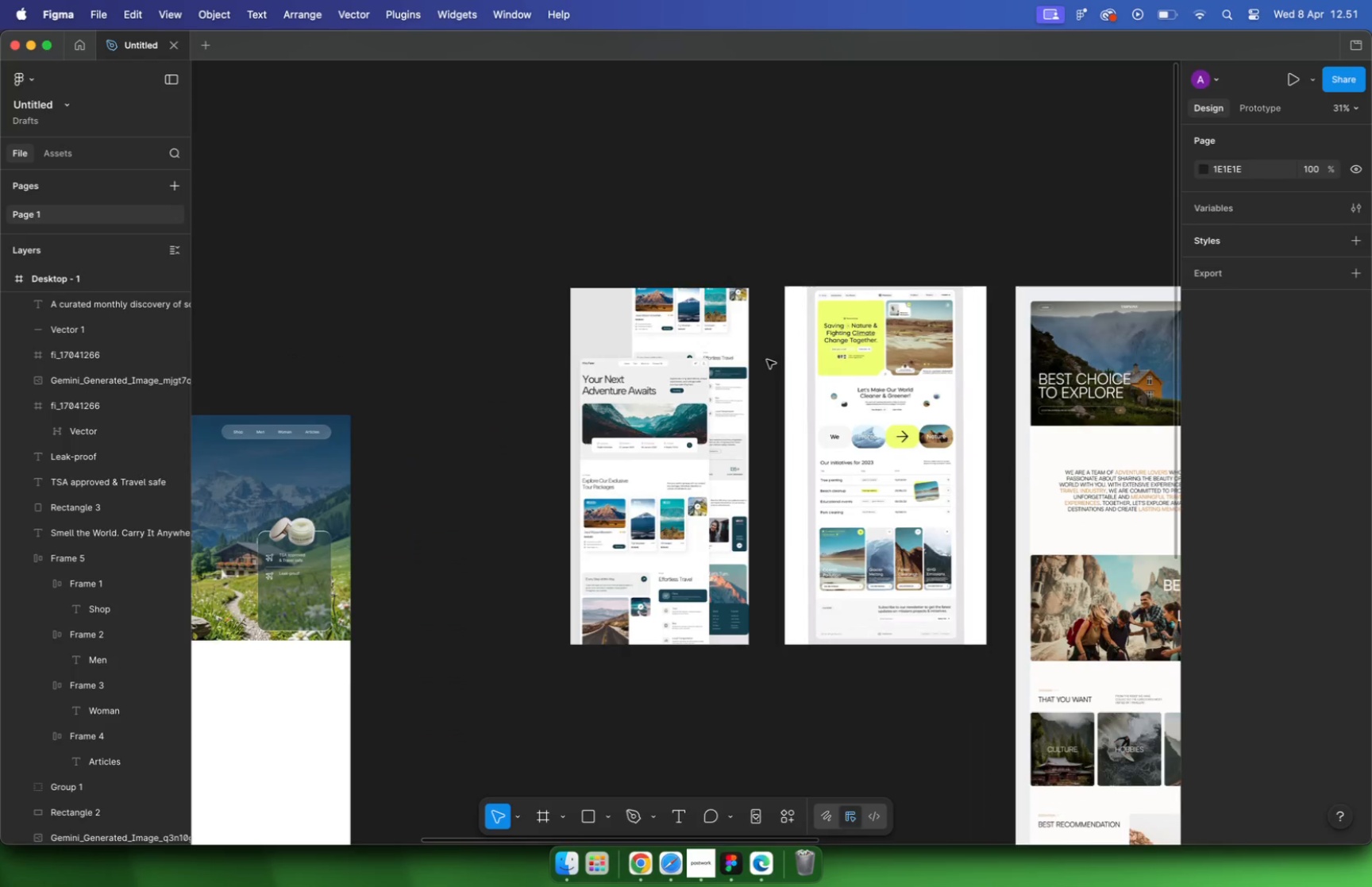 
left_click_drag(start_coordinate=[1146, 348], to_coordinate=[480, 313])
 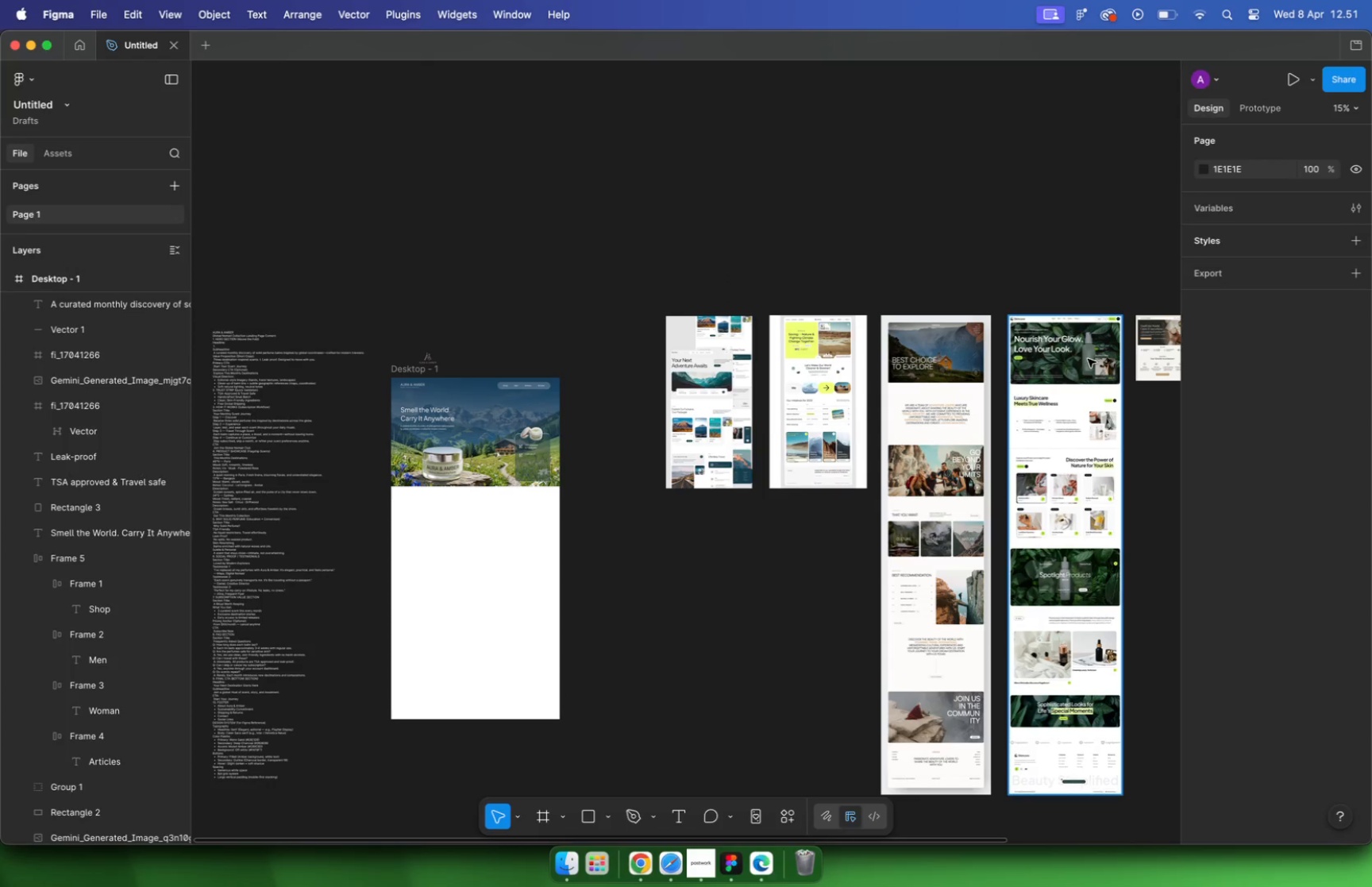 
hold_key(key=OptionLeft, duration=0.4)
 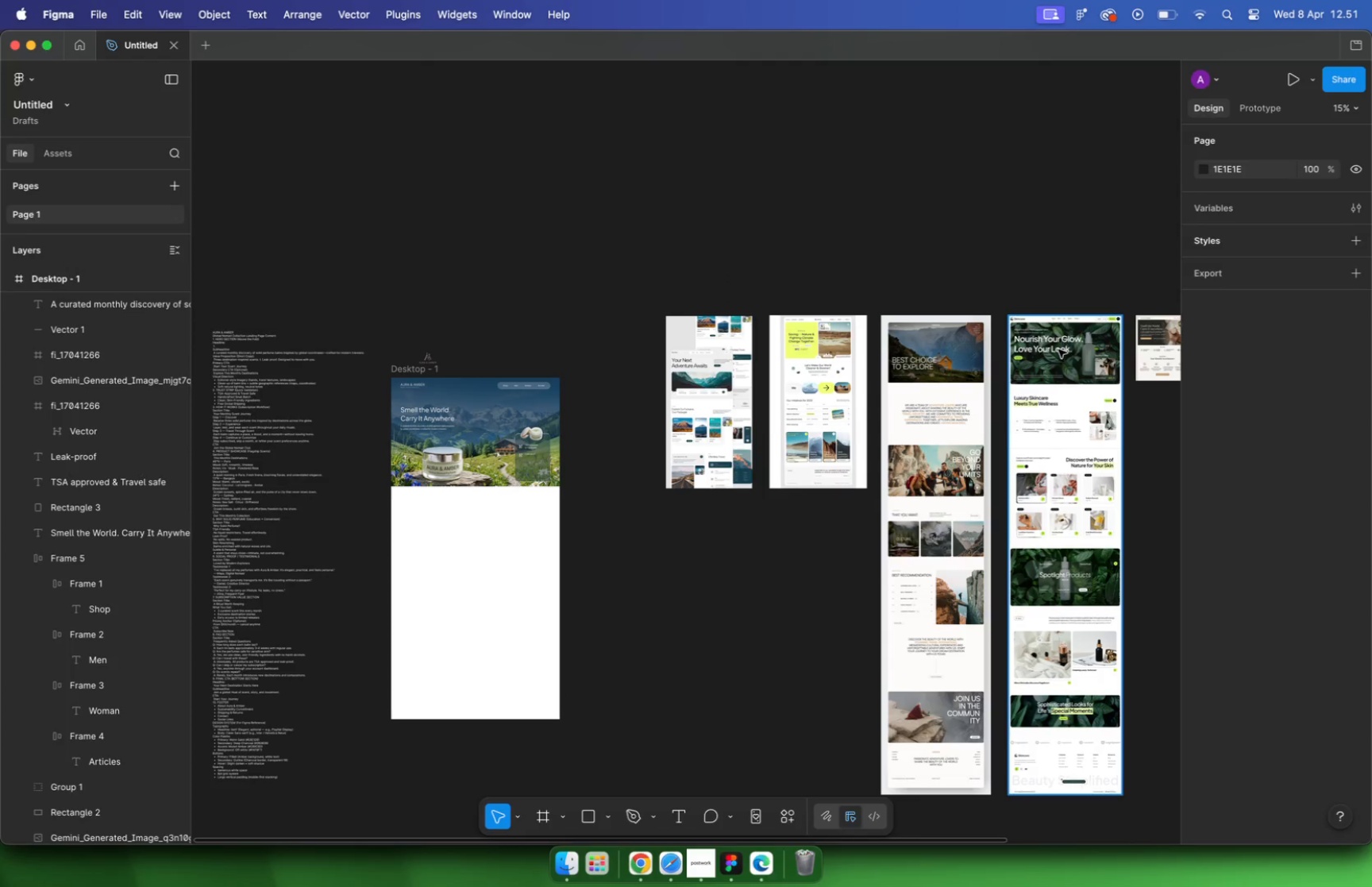 
hold_key(key=CommandLeft, duration=0.75)
scroll: coordinate [481, 312], scroll_direction: up, amount: 28.0
 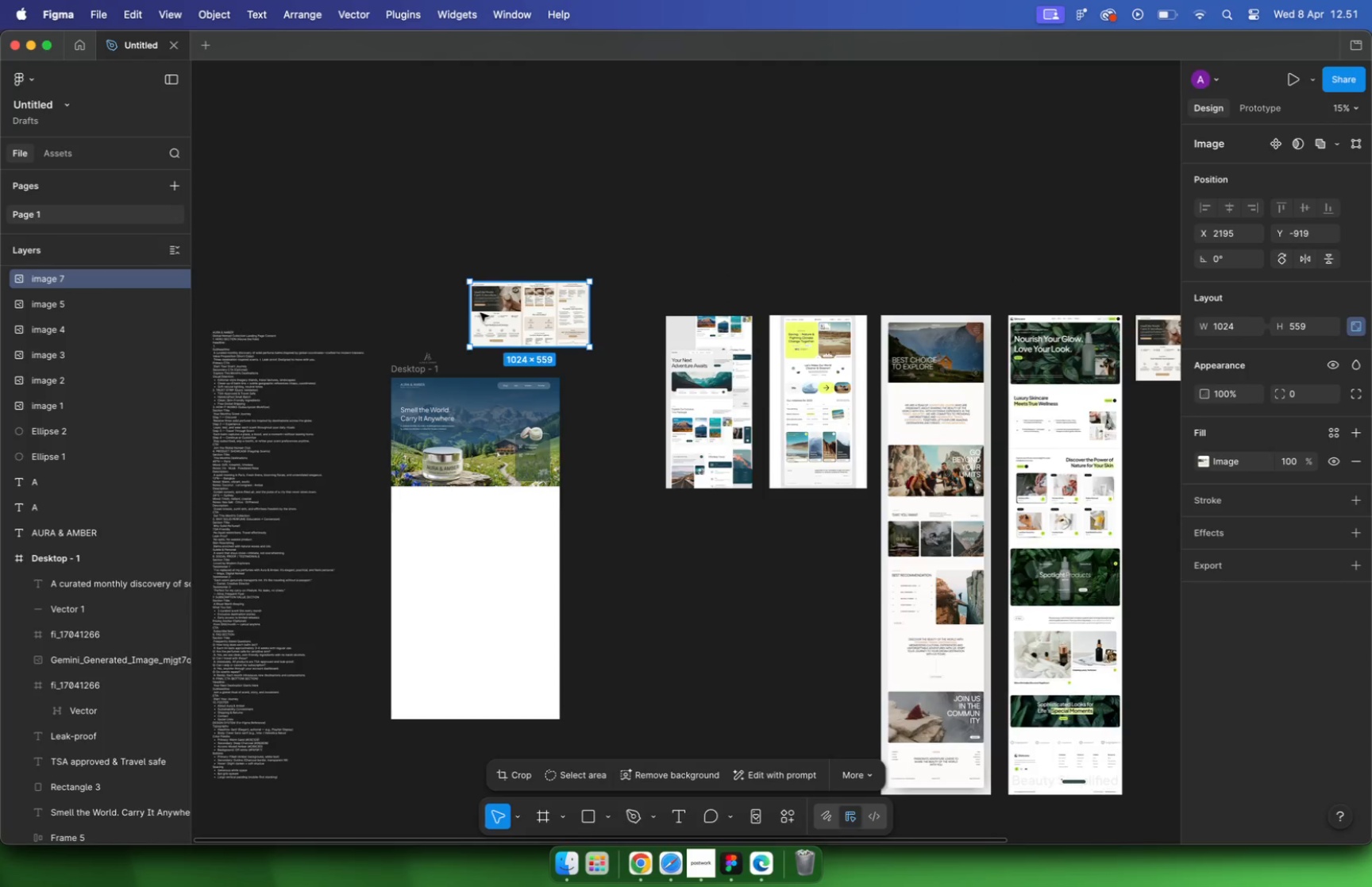 
hold_key(key=CommandLeft, duration=1.15)
scroll: coordinate [693, 283], scroll_direction: down, amount: 5.0
 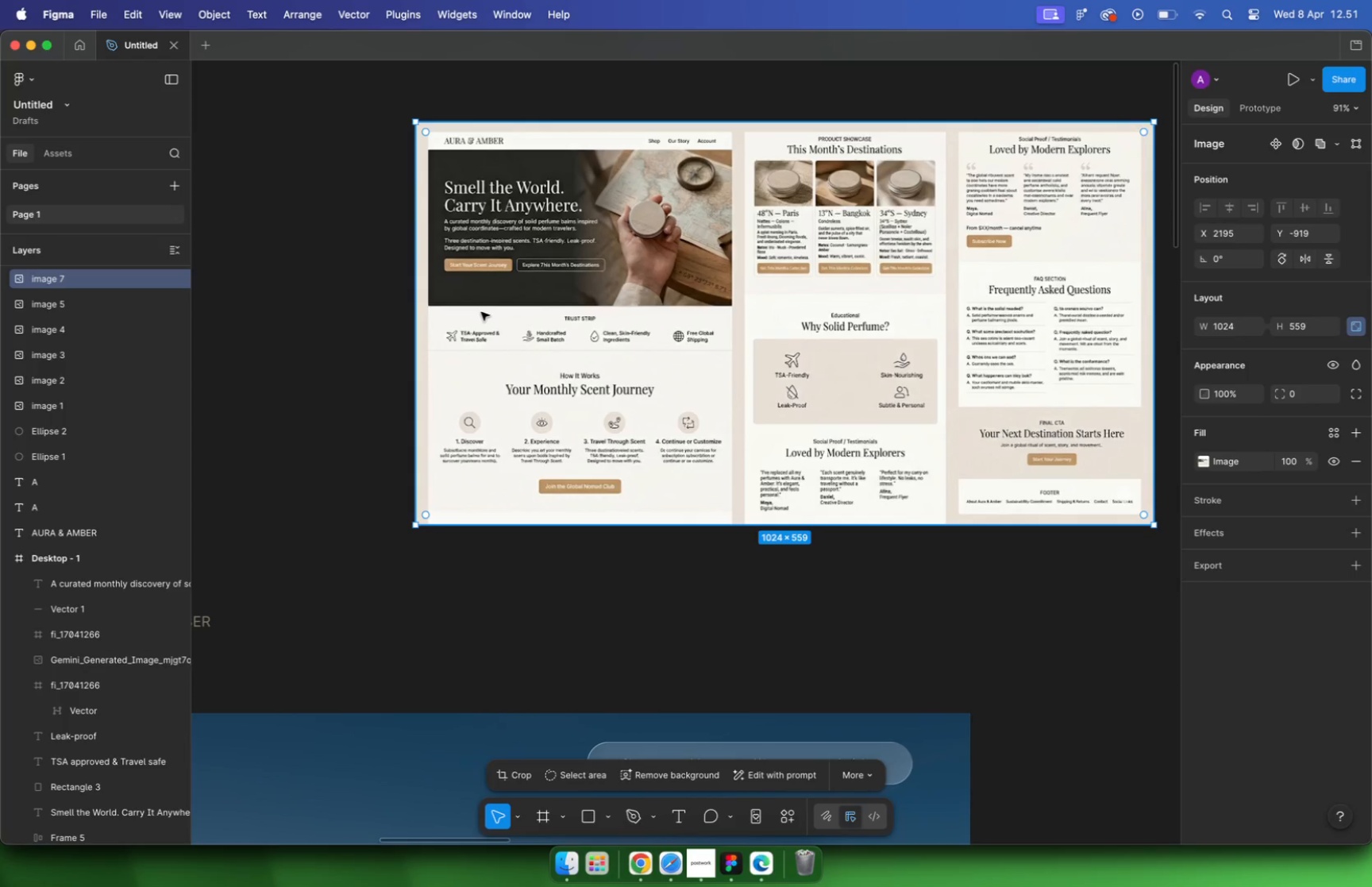 
hold_key(key=CommandLeft, duration=2.5)
scroll: coordinate [346, 340], scroll_direction: up, amount: 7.0
 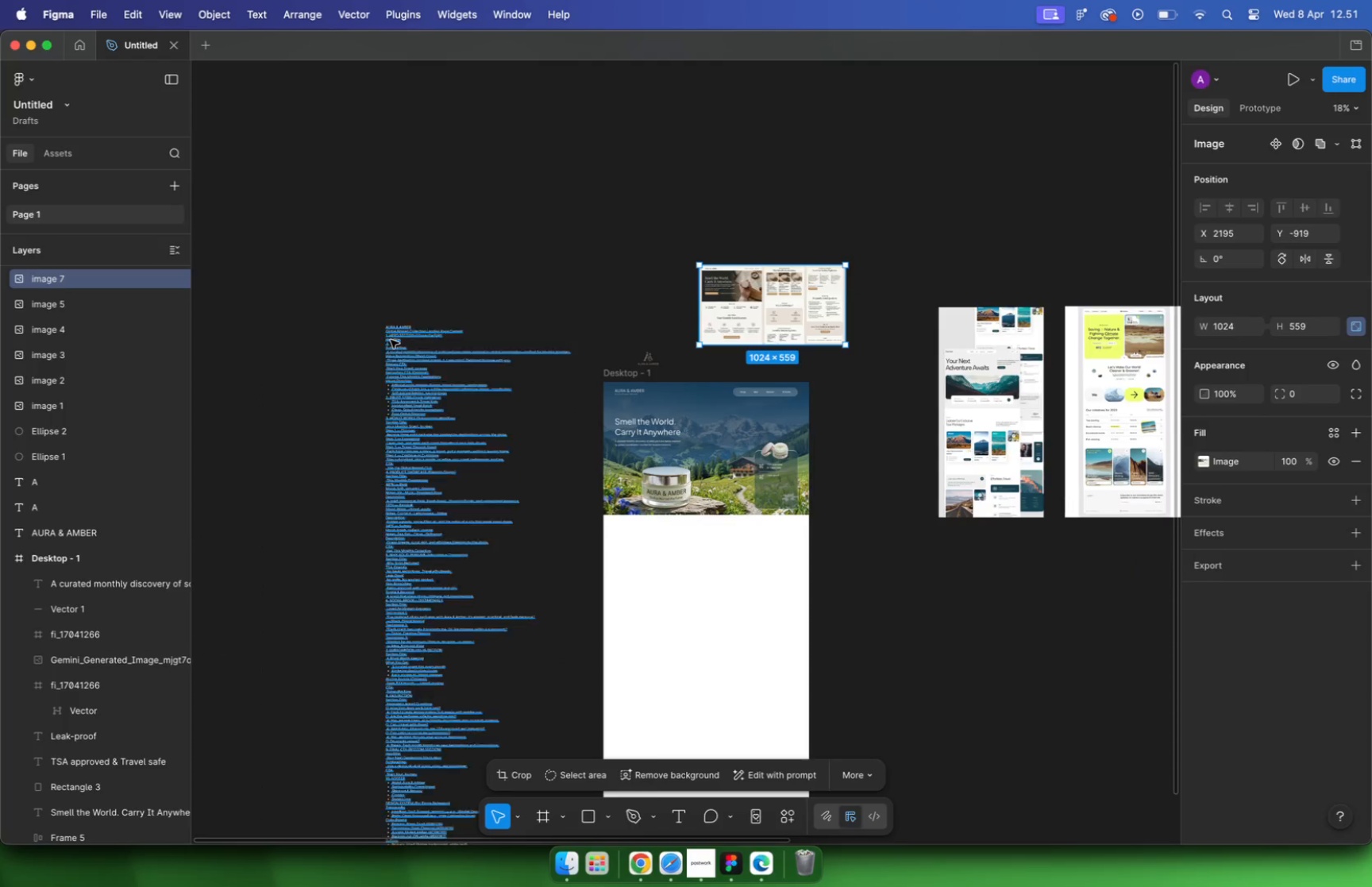 
hold_key(key=CommandLeft, duration=2.59)
scroll: coordinate [420, 323], scroll_direction: down, amount: 16.0
 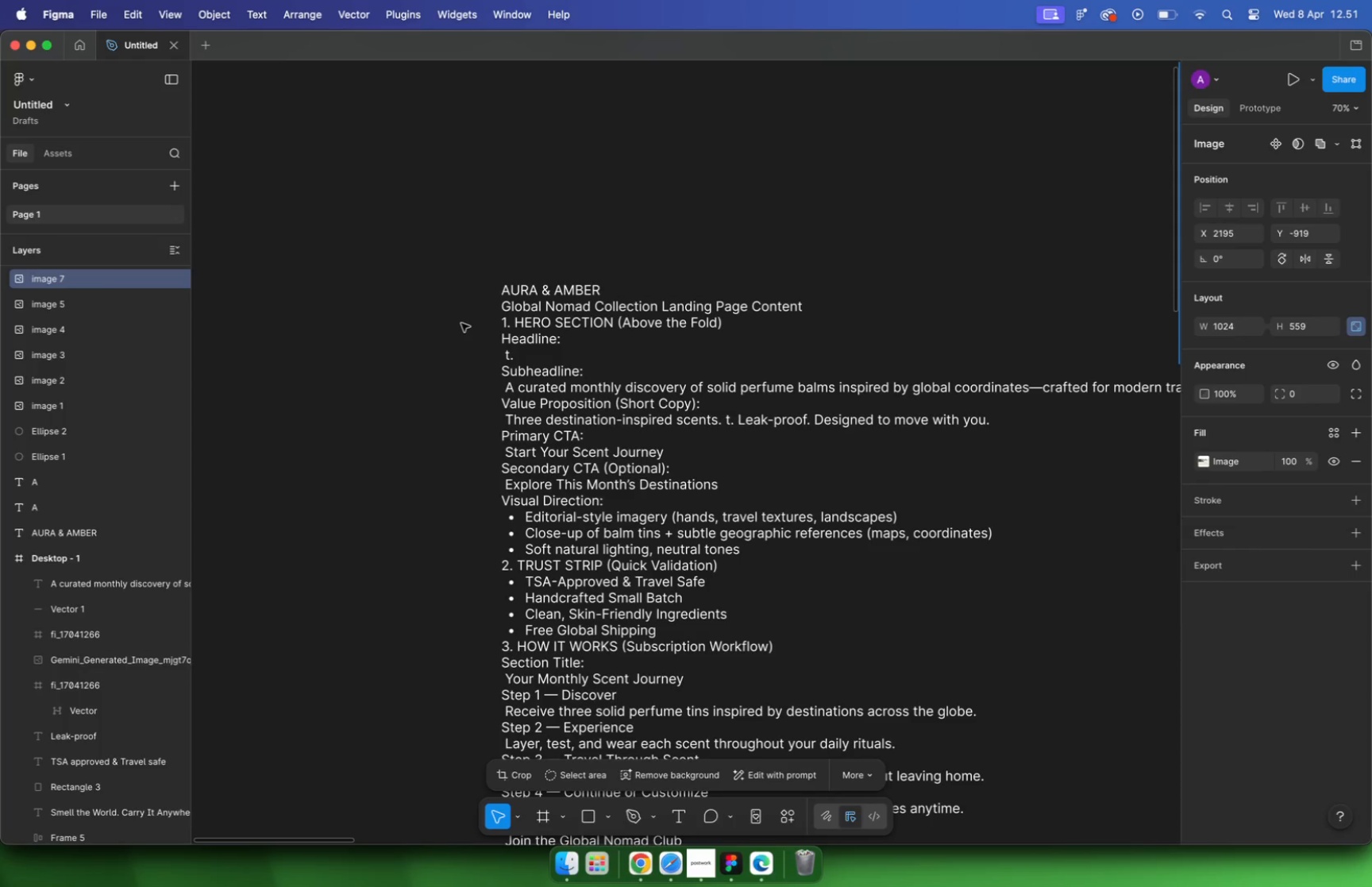 
scroll: coordinate [1070, 417], scroll_direction: up, amount: 5.0
 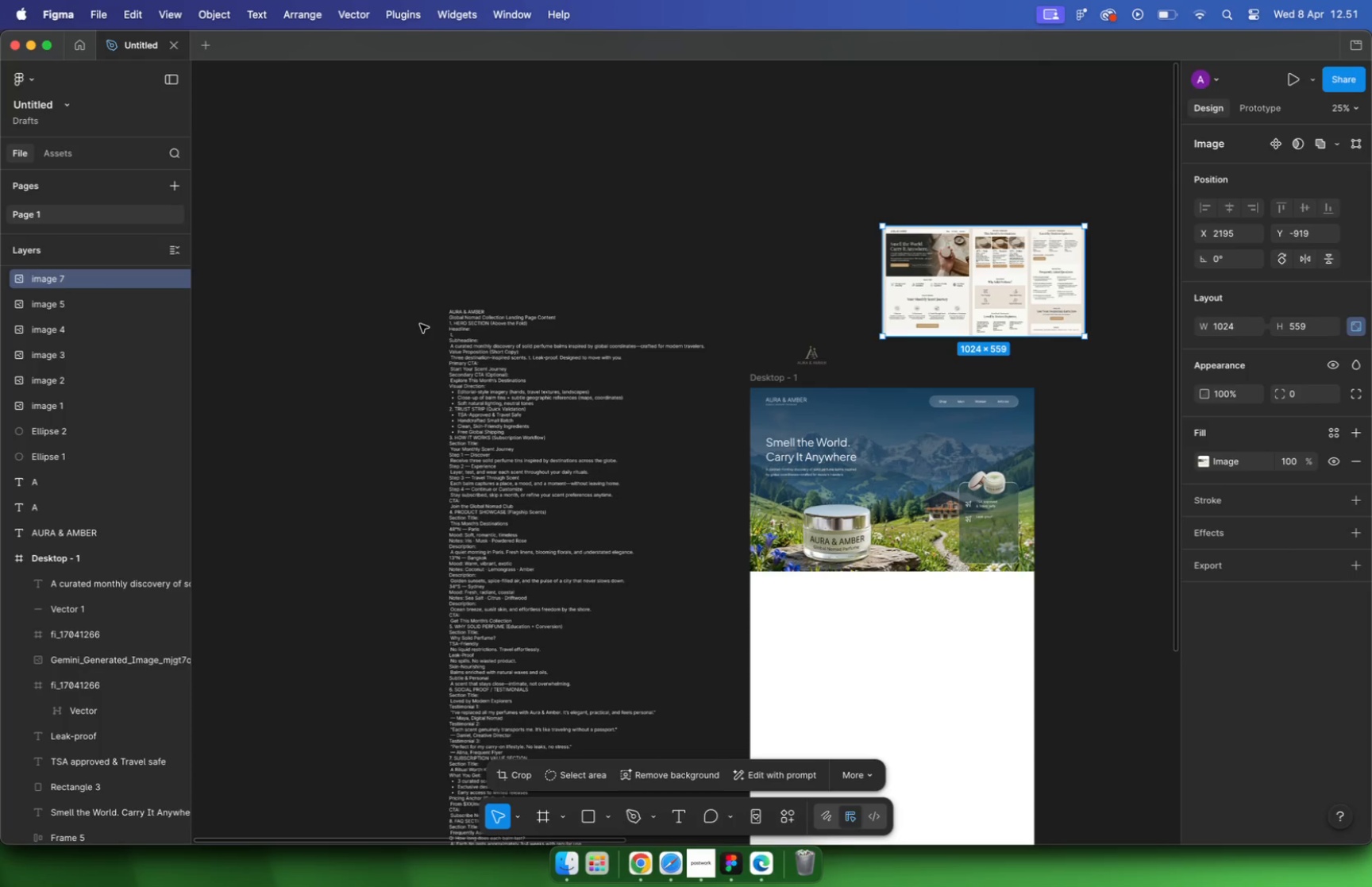 
hold_key(key=CommandLeft, duration=3.05)
scroll: coordinate [734, 223], scroll_direction: up, amount: 15.0
 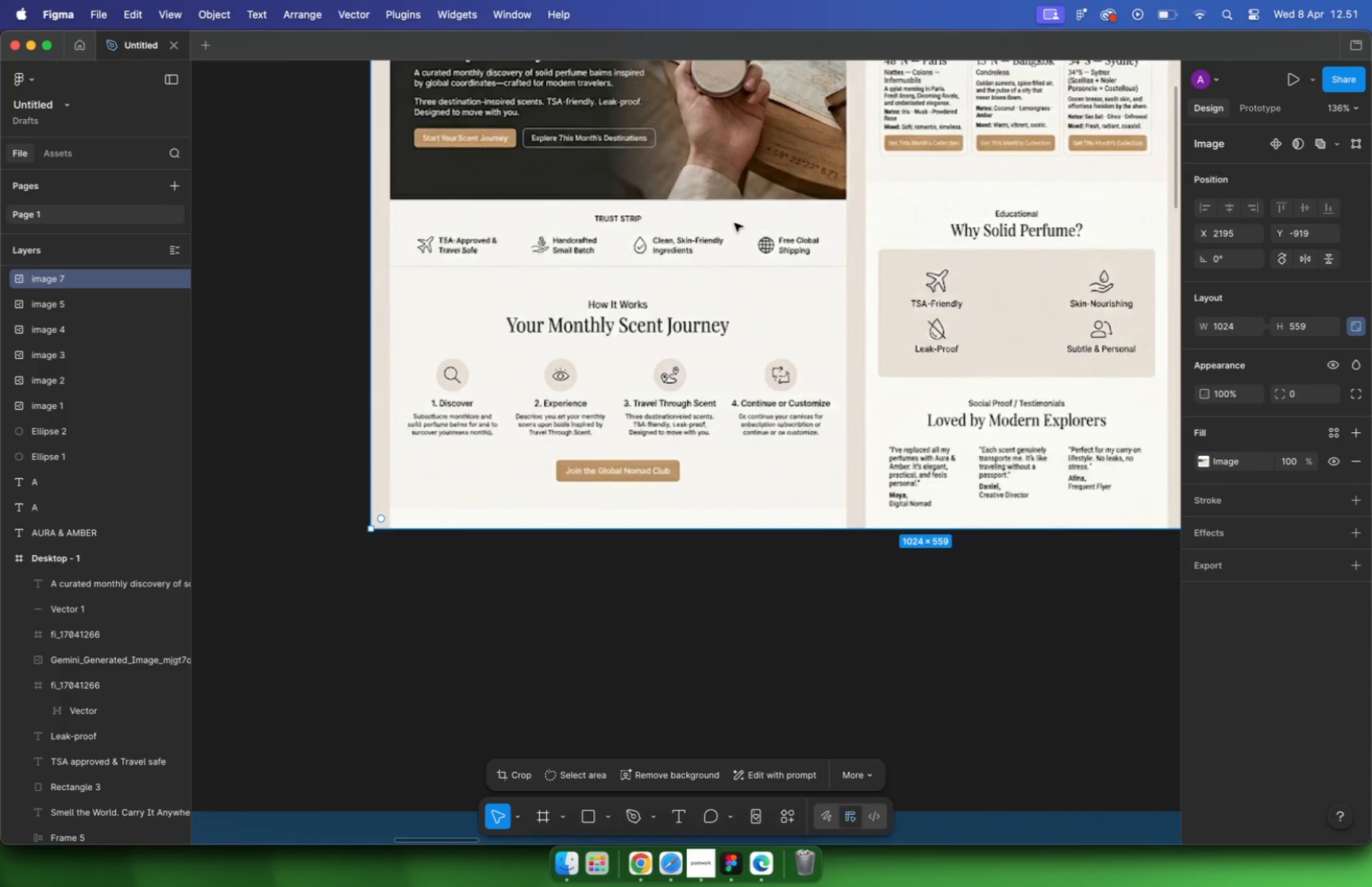 
hold_key(key=CommandLeft, duration=1.83)
scroll: coordinate [734, 226], scroll_direction: down, amount: 33.0
 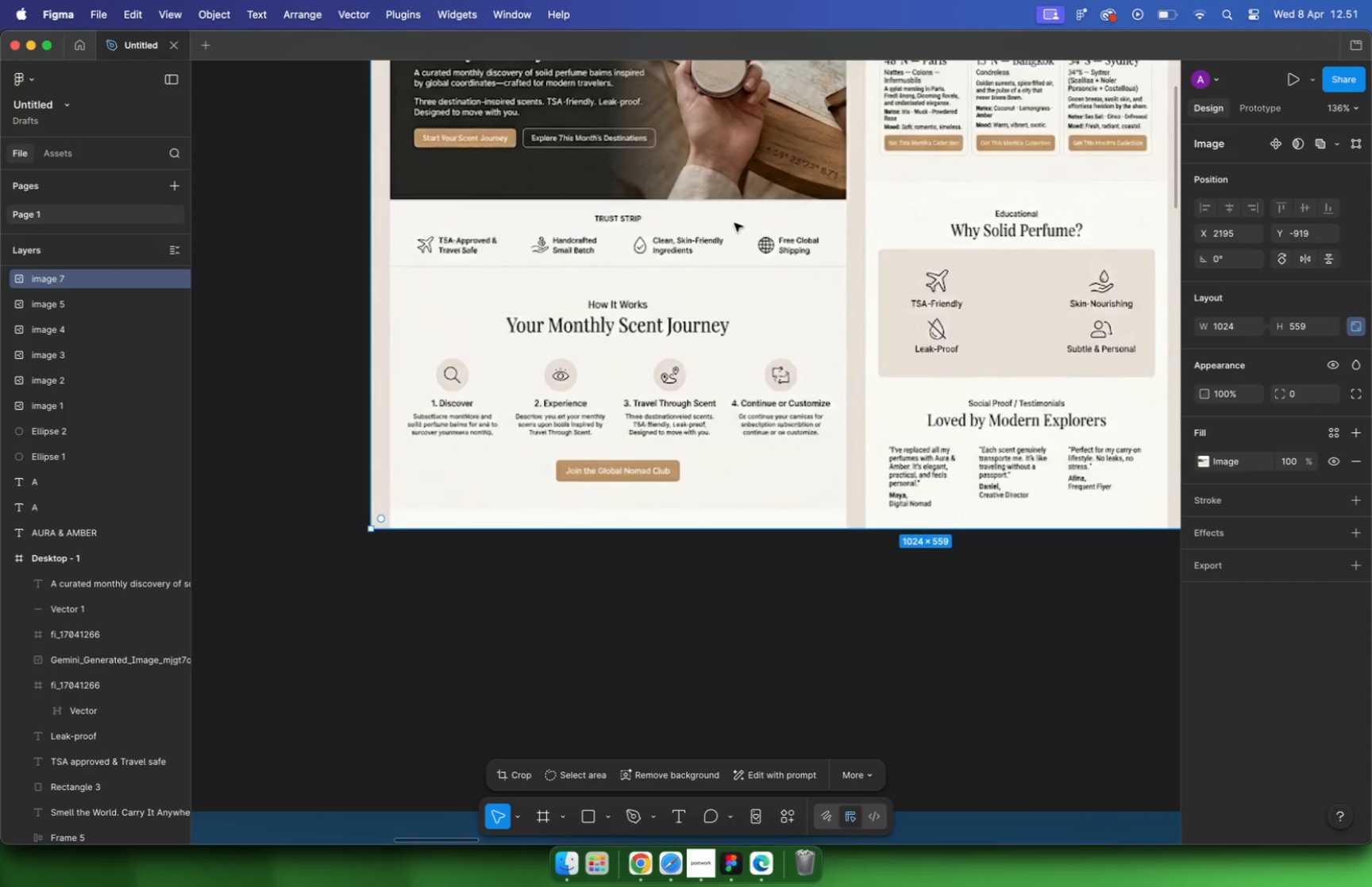 
scroll: coordinate [806, 590], scroll_direction: up, amount: 5.0
 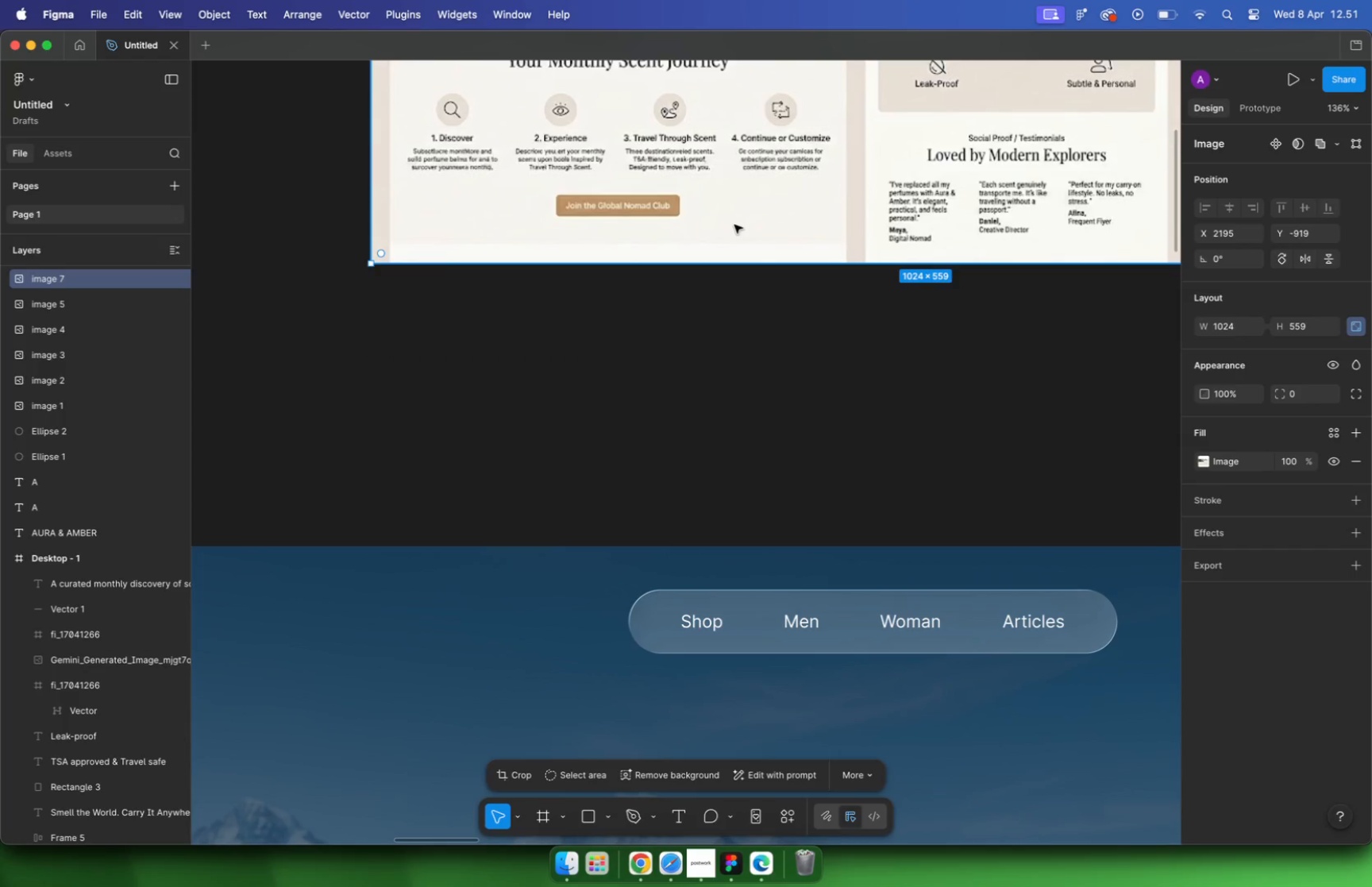 
double_click([805, 586])
 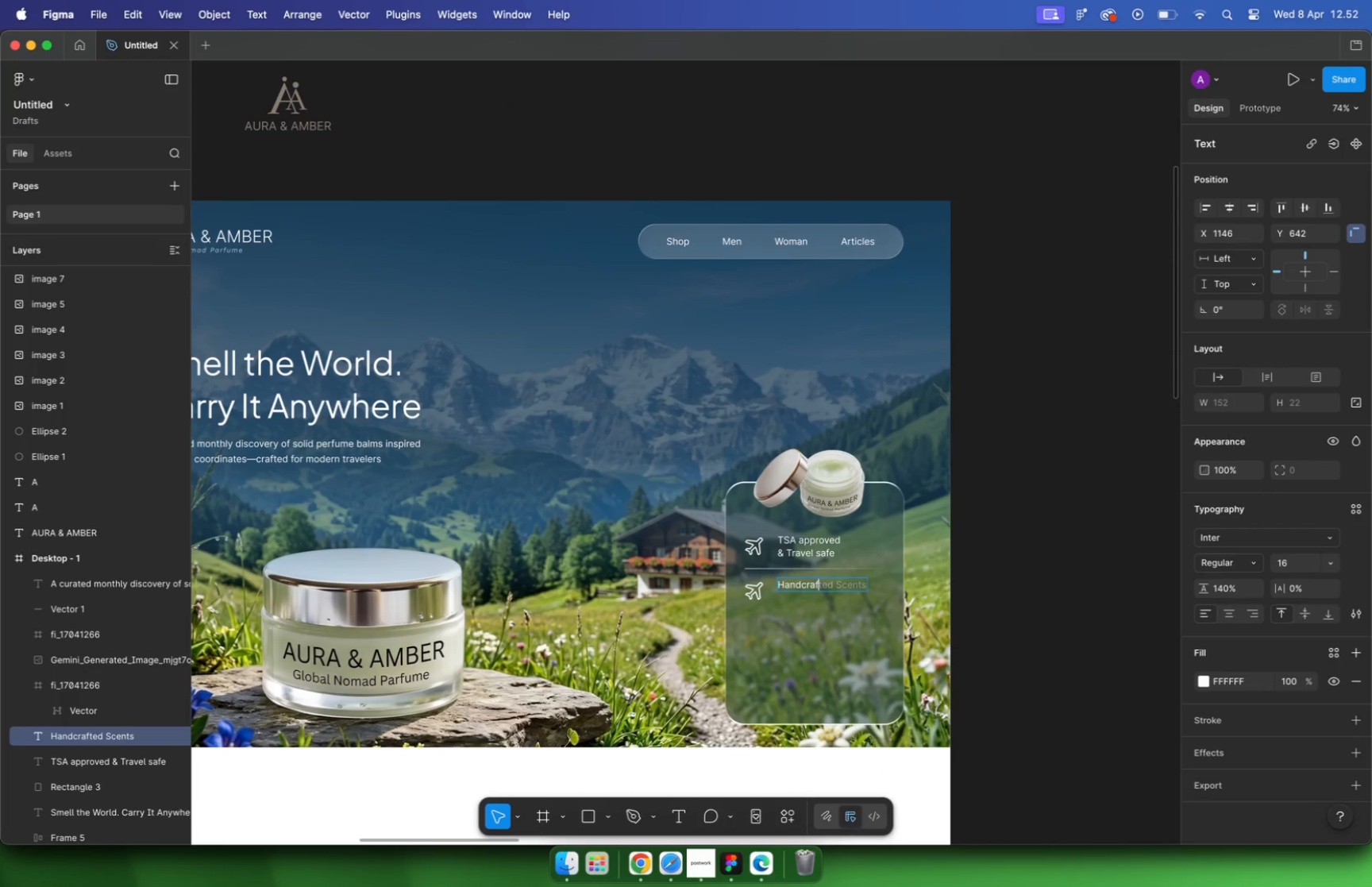 
type(Handcraft small)
 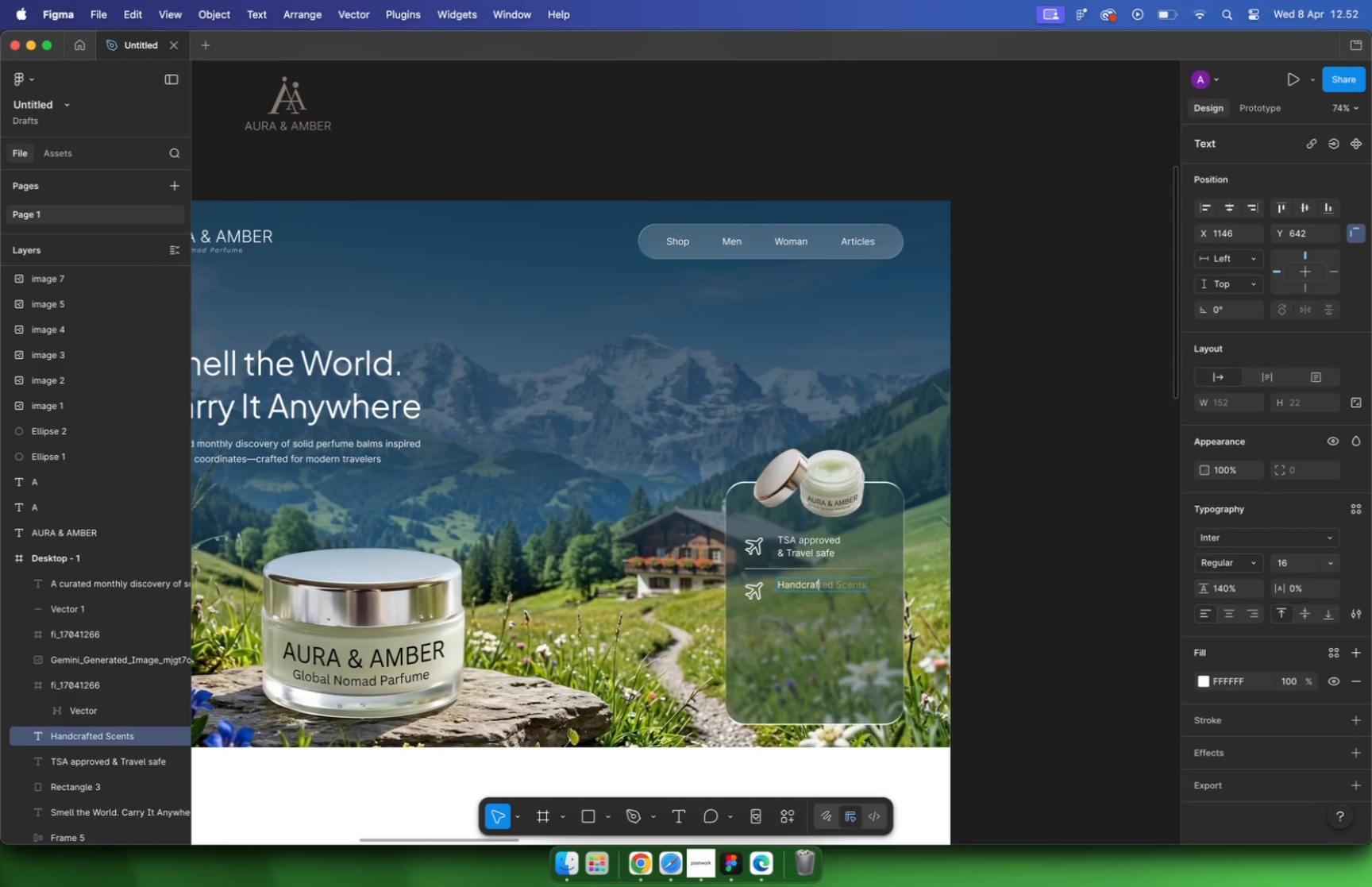 
key(Enter)
 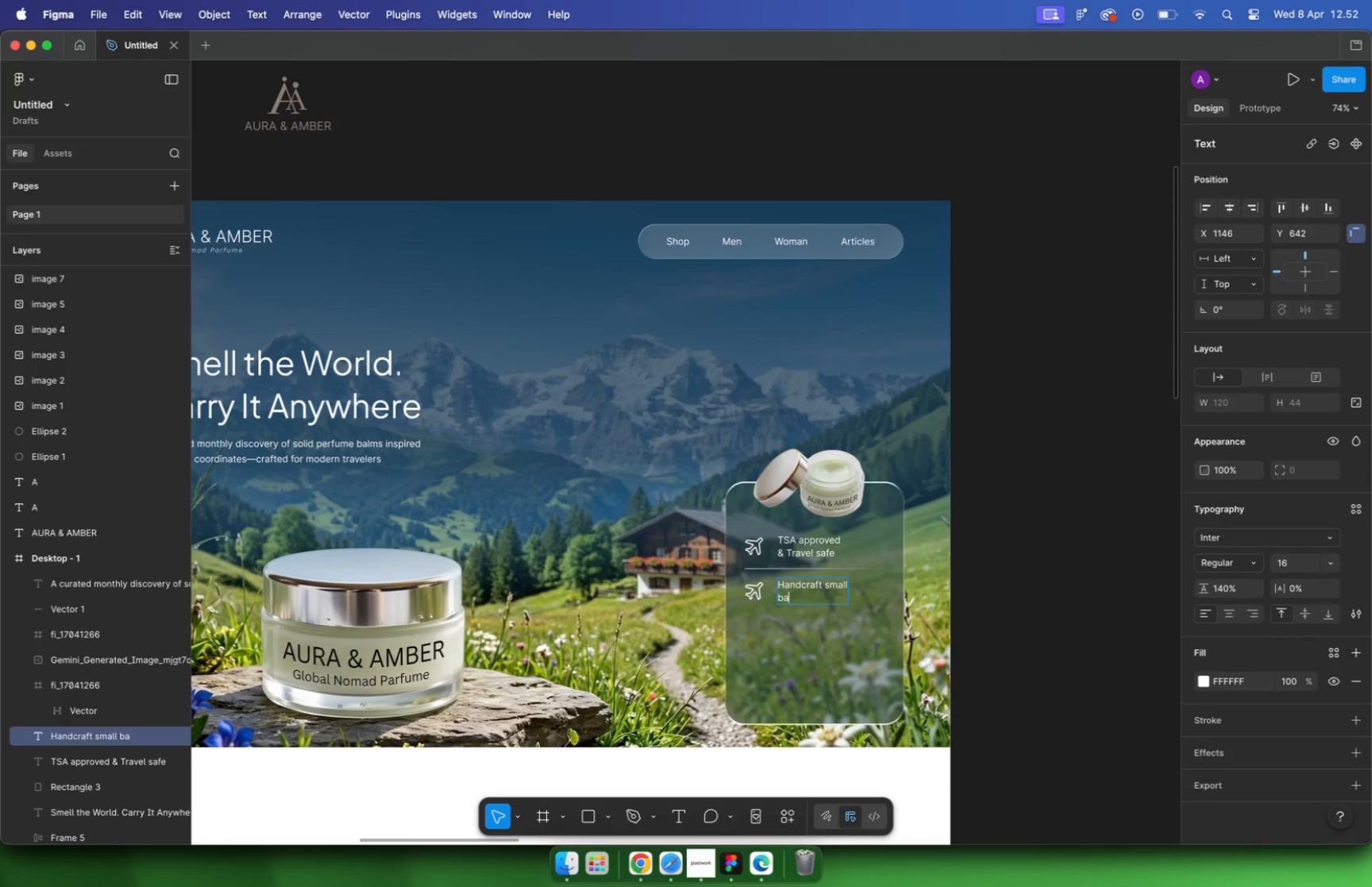 
type(batch)
key(Escape)
key(Escape)
 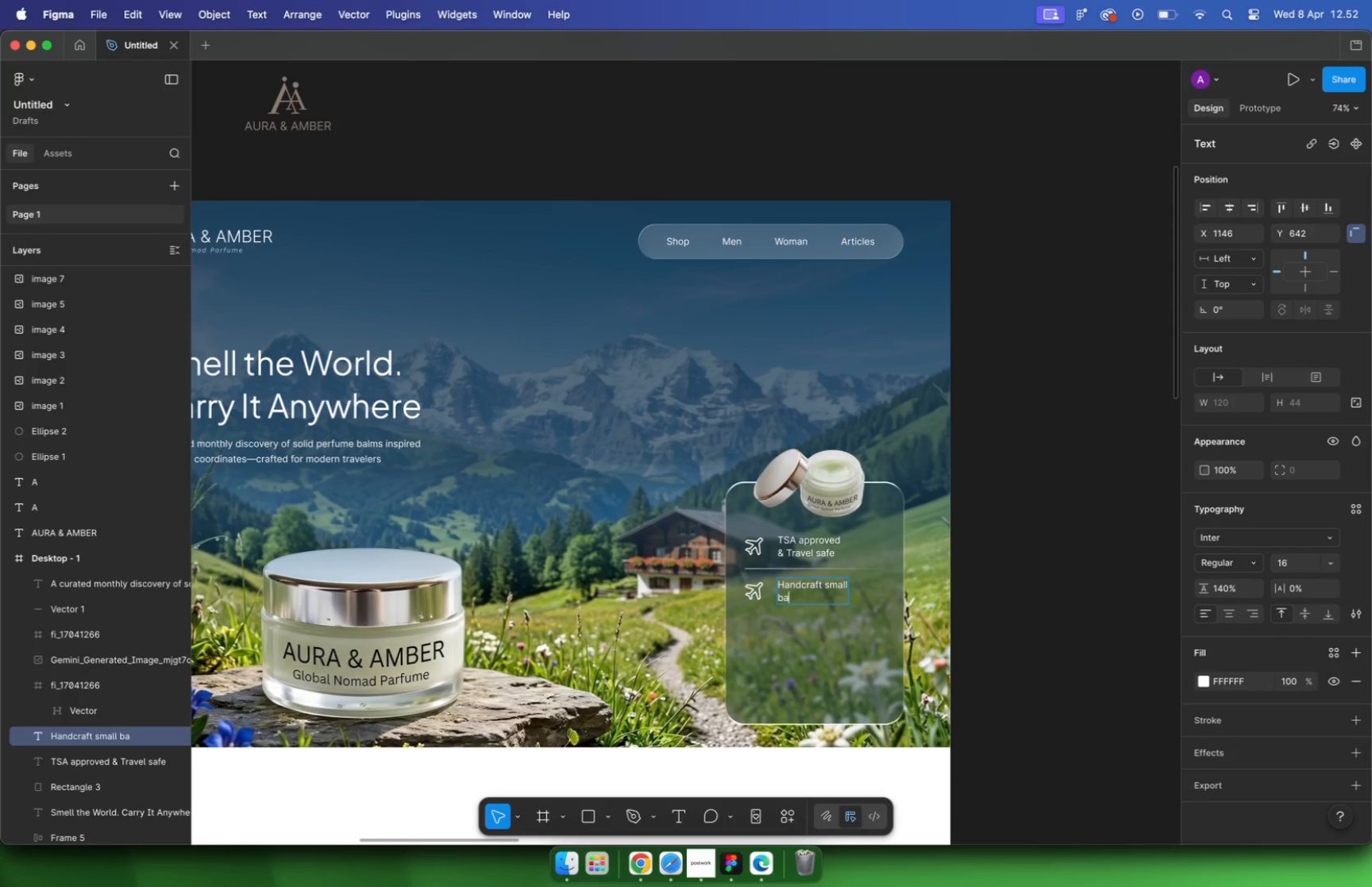 
hold_key(key=CommandLeft, duration=7.39)
scroll: coordinate [736, 245], scroll_direction: up, amount: 22.0
 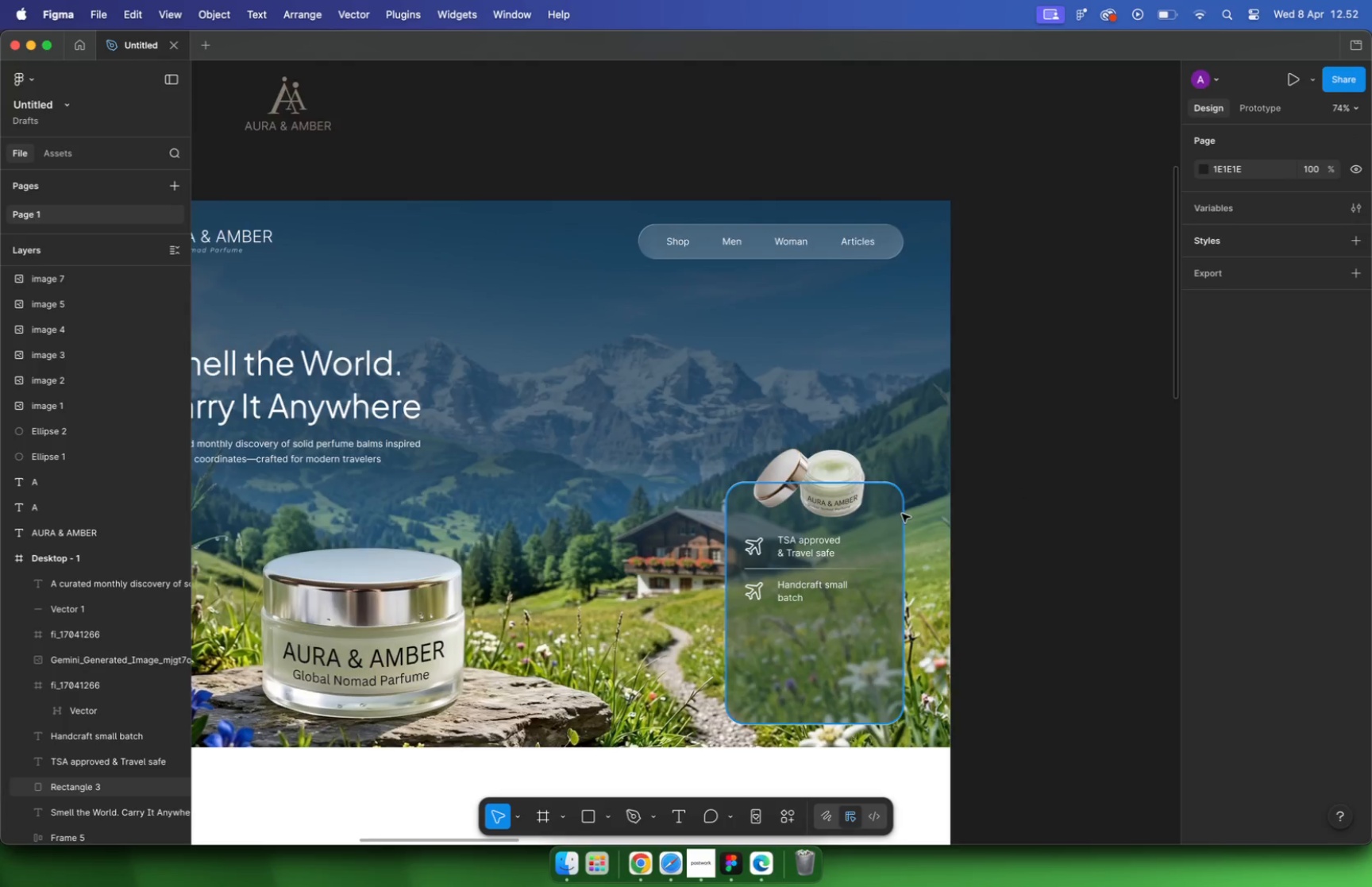 
scroll: coordinate [736, 245], scroll_direction: down, amount: 32.0
 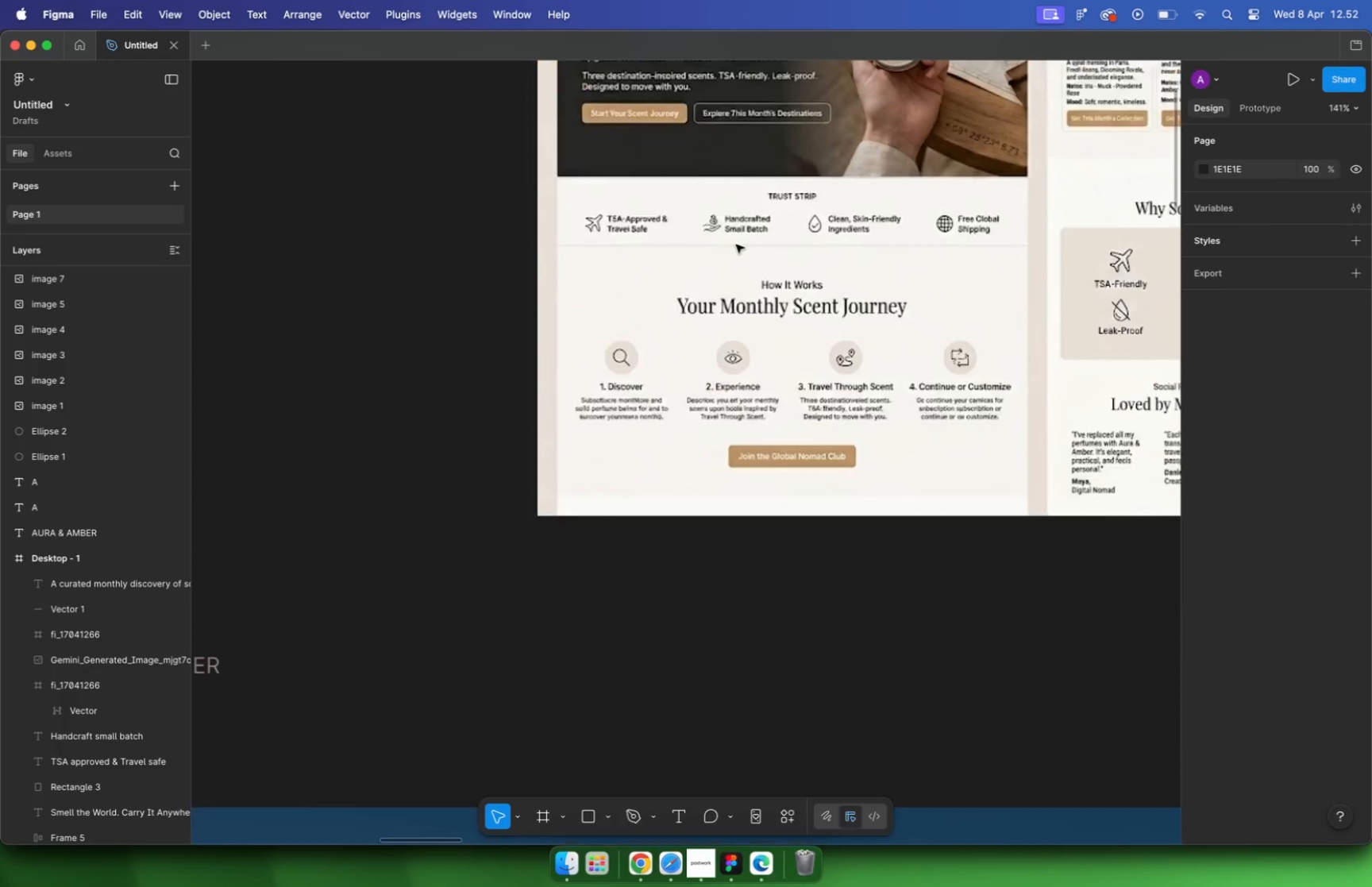 
scroll: coordinate [858, 573], scroll_direction: up, amount: 20.0
 